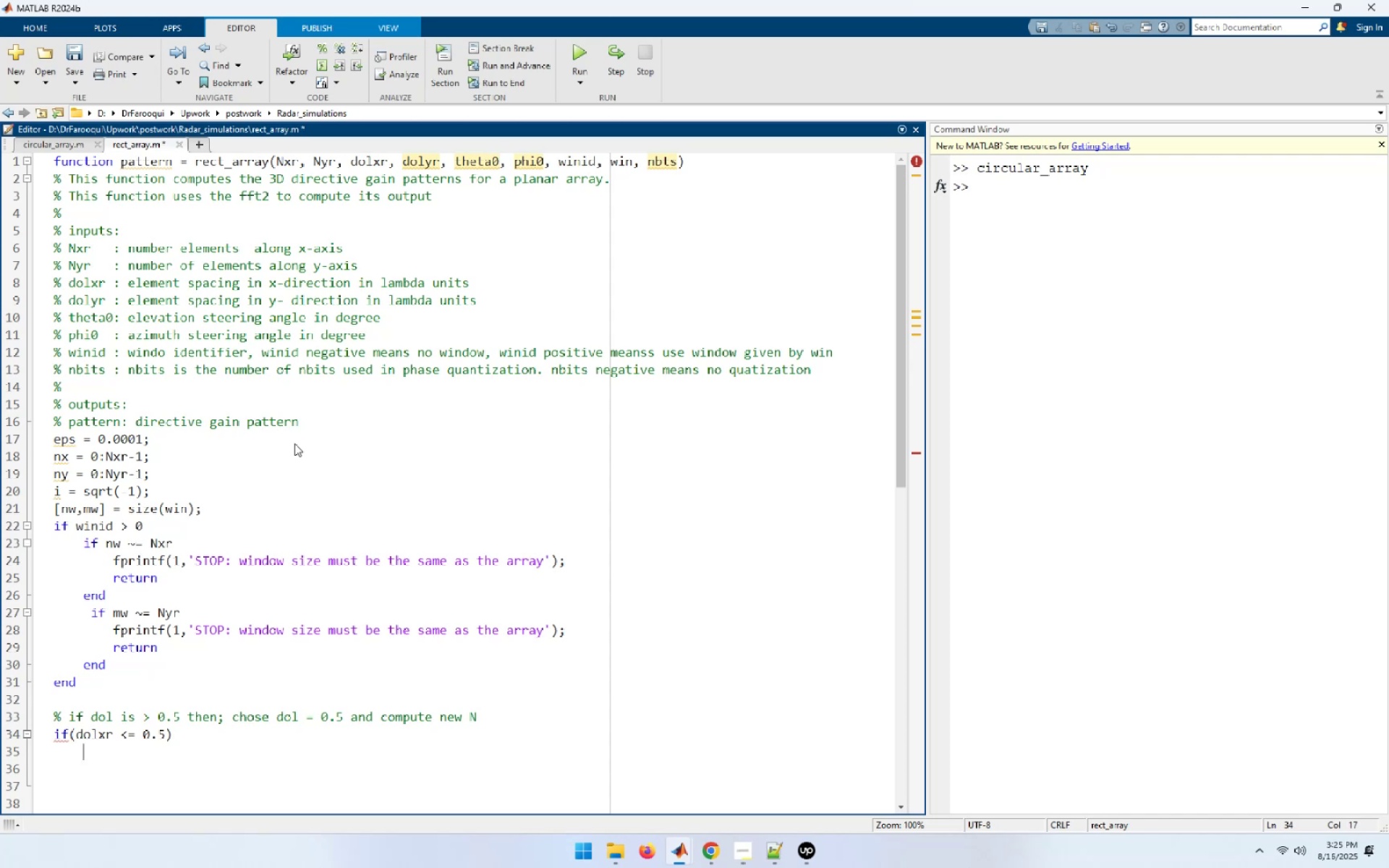 
wait(7.33)
 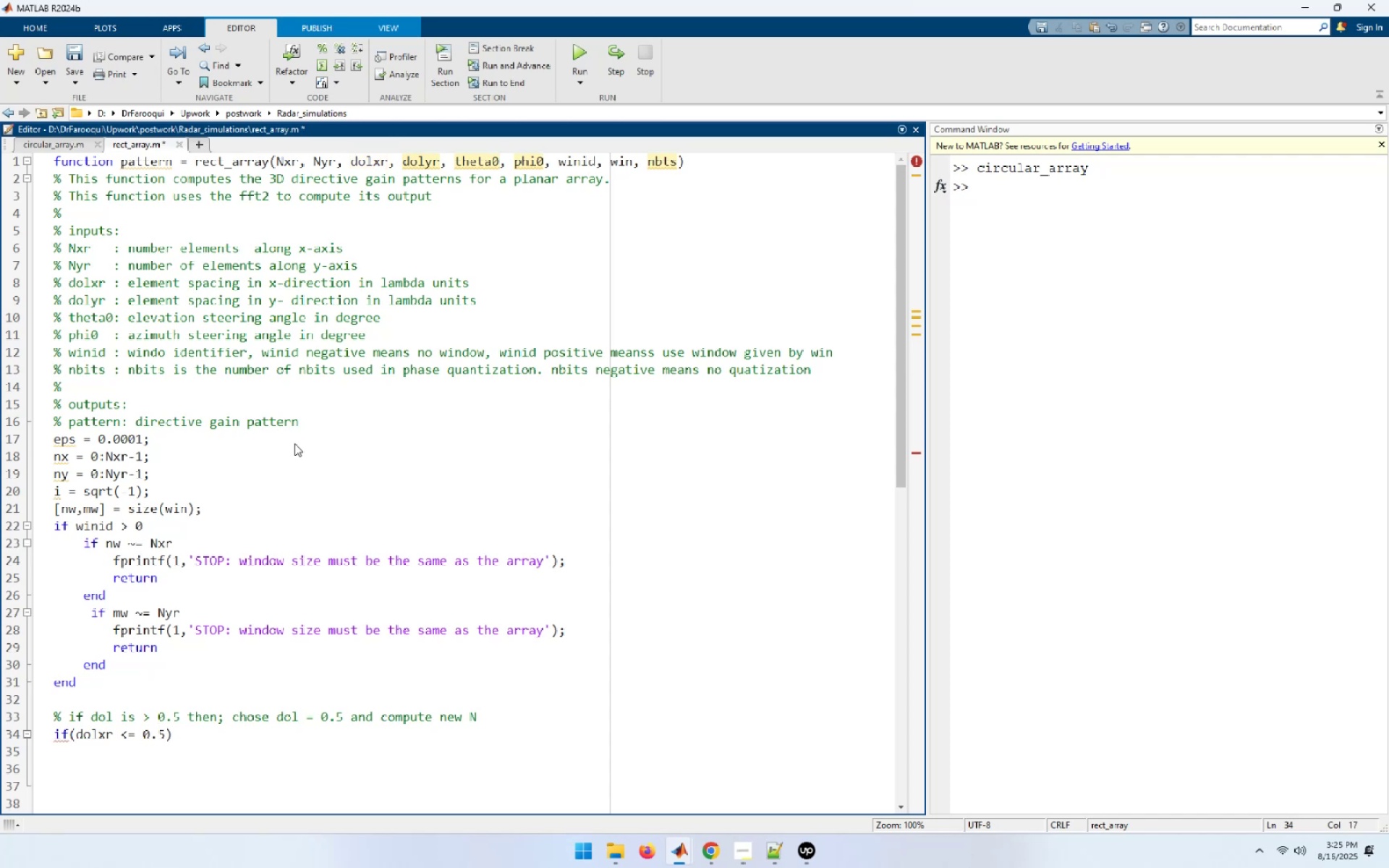 
type(taiox)
key(Backspace)
key(Backspace)
key(Backspace)
key(Backspace)
key(Backspace)
type(ratiox = 1;)
 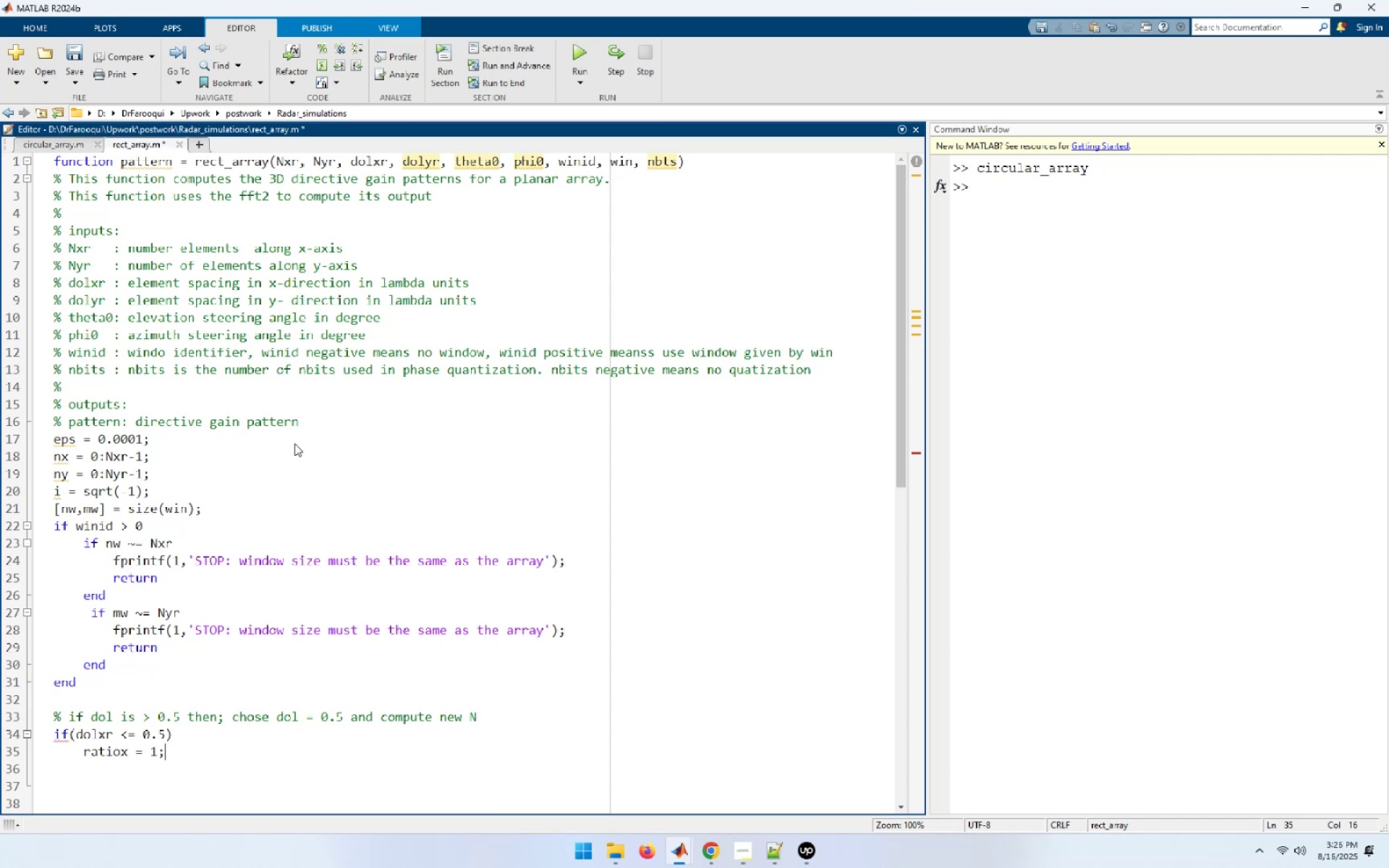 
key(Enter)
 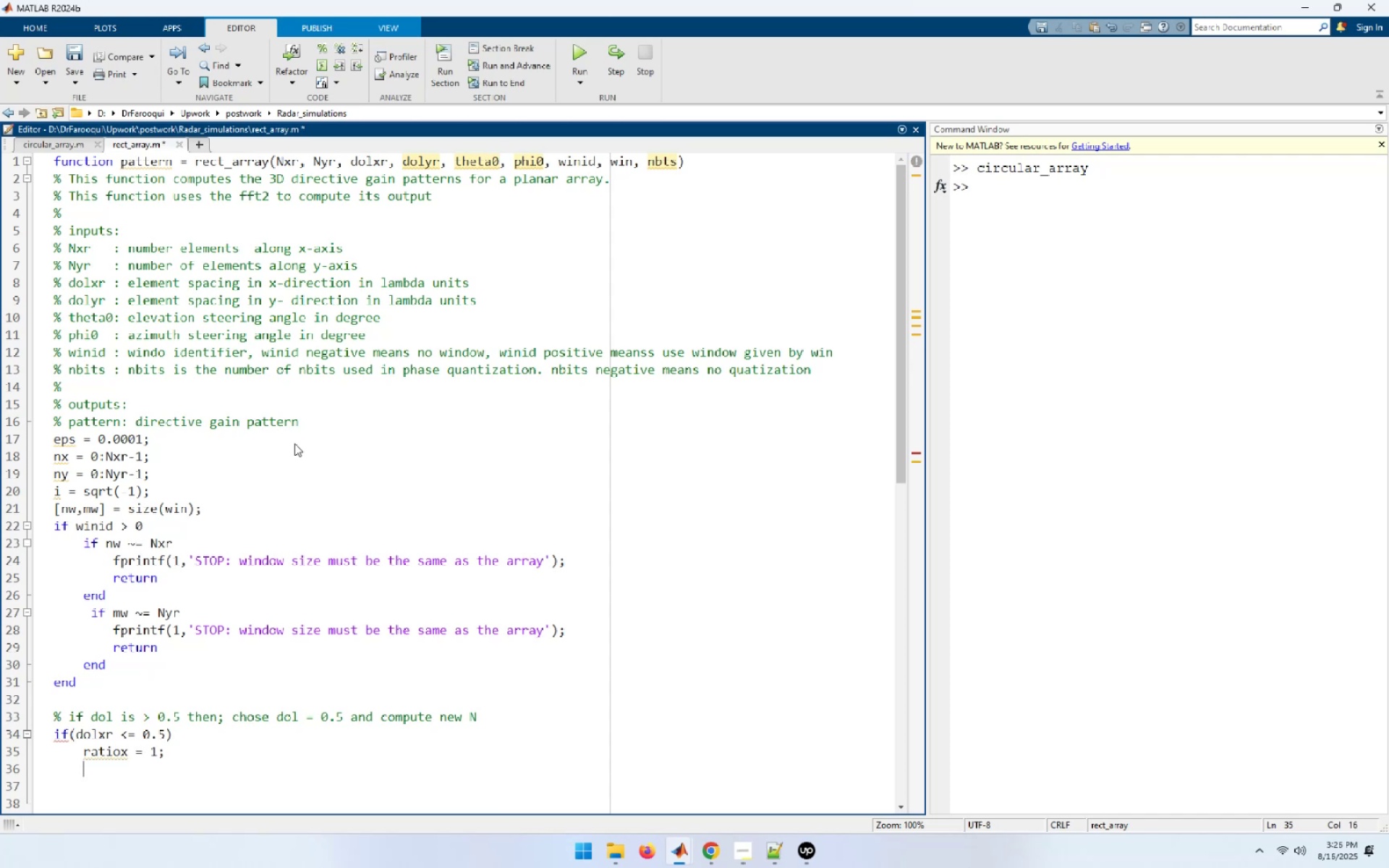 
type(dolx = dolxr;)
 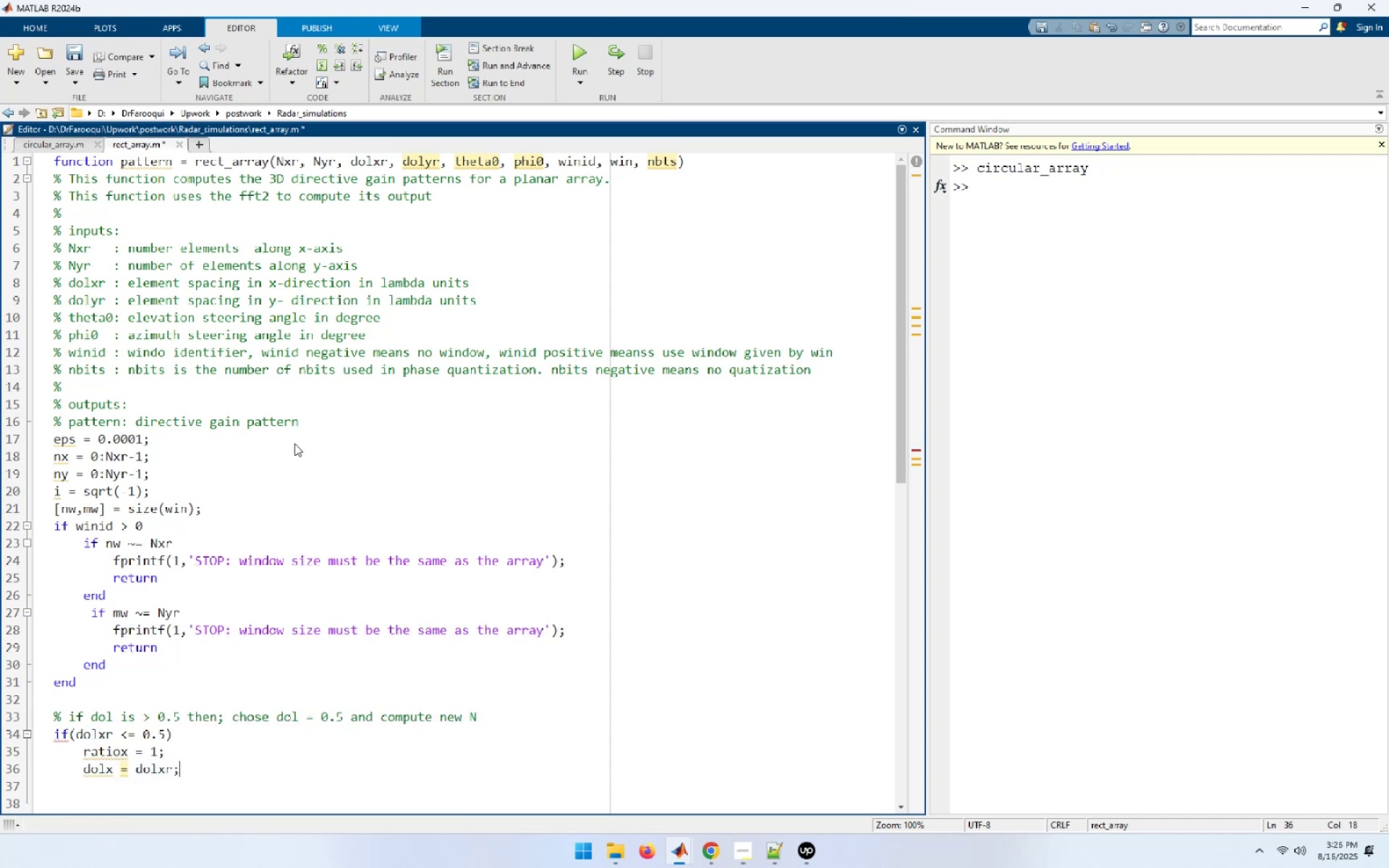 
key(Enter)
 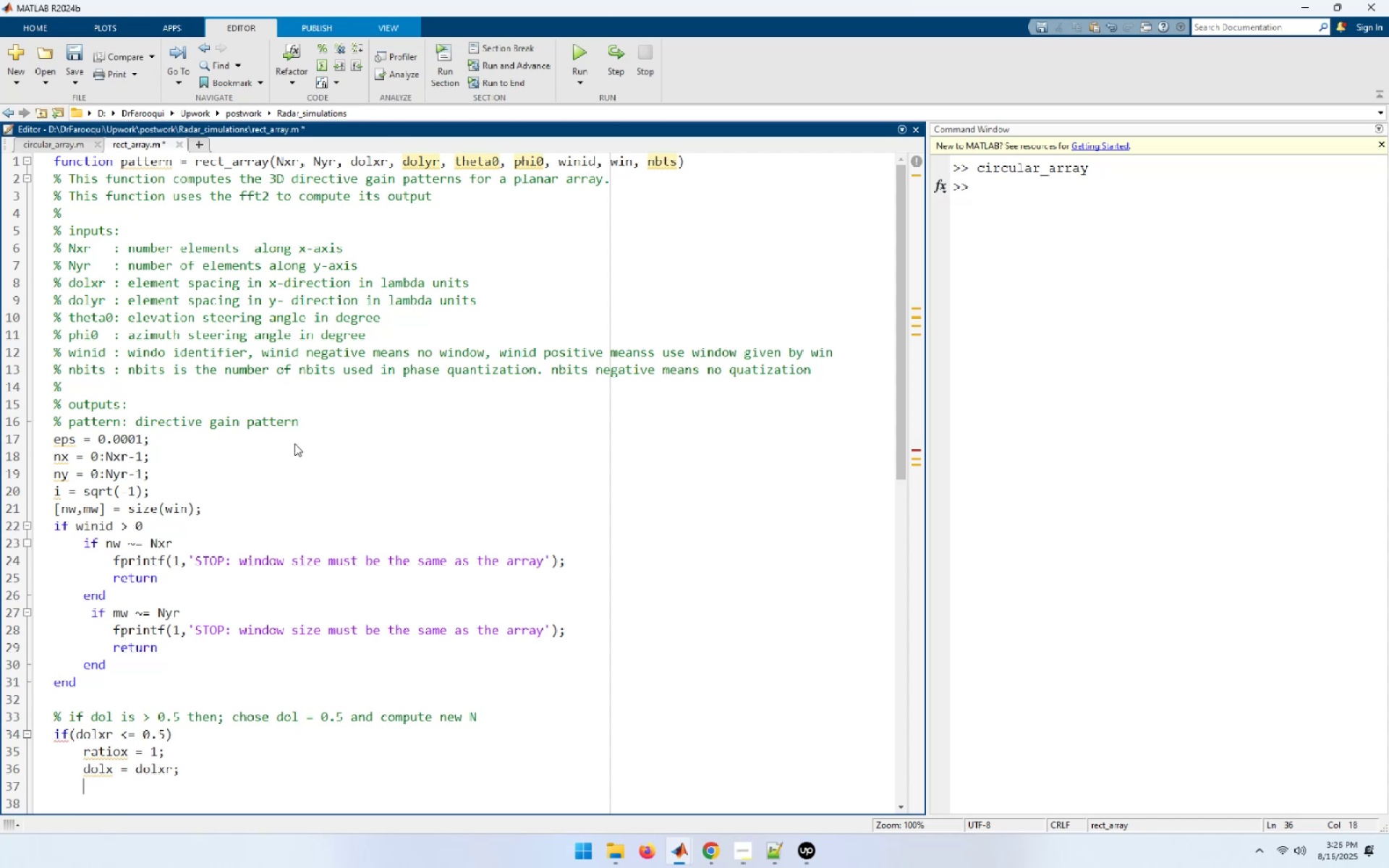 
type(Nx = Nxr;)
 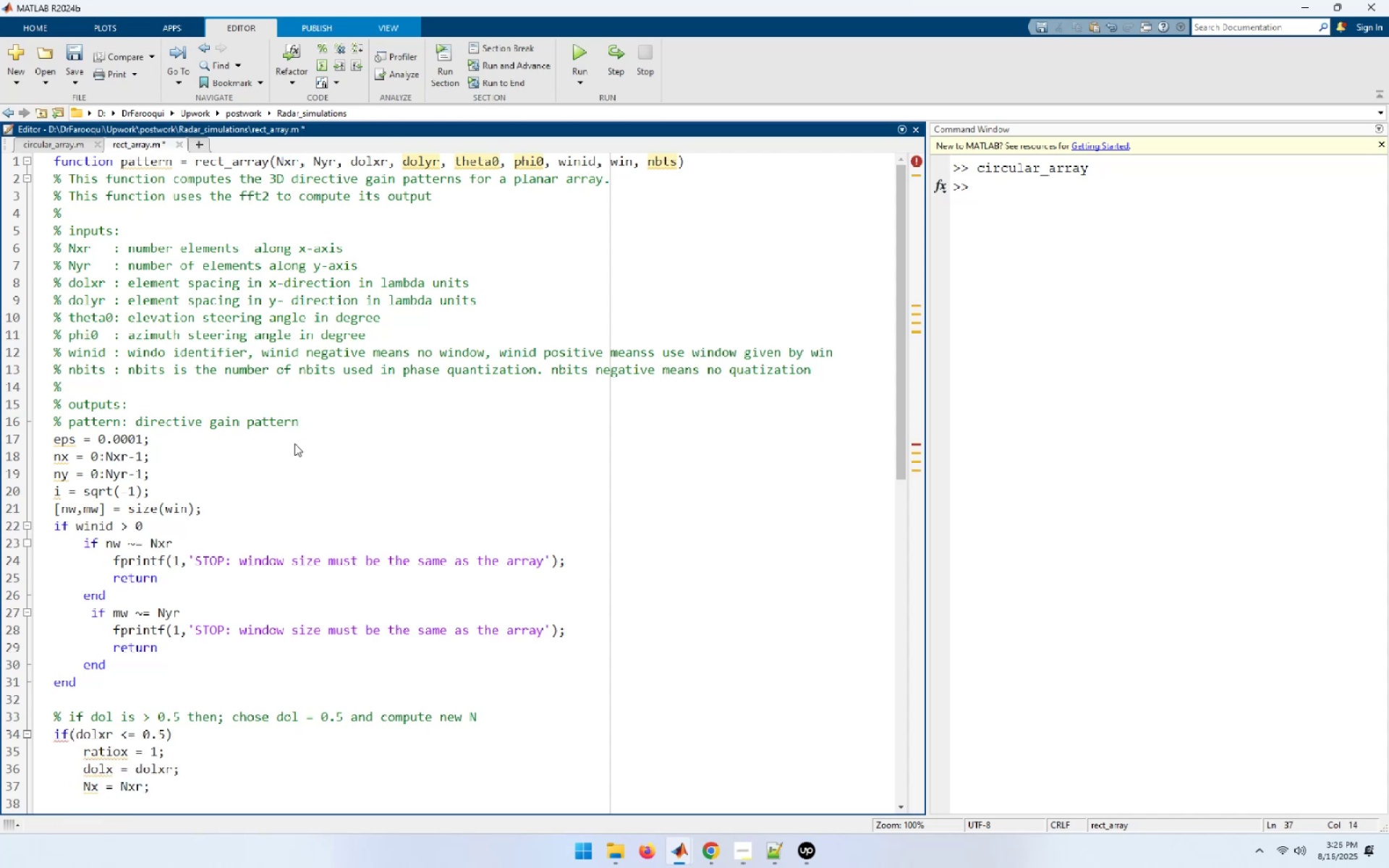 
key(Enter)
 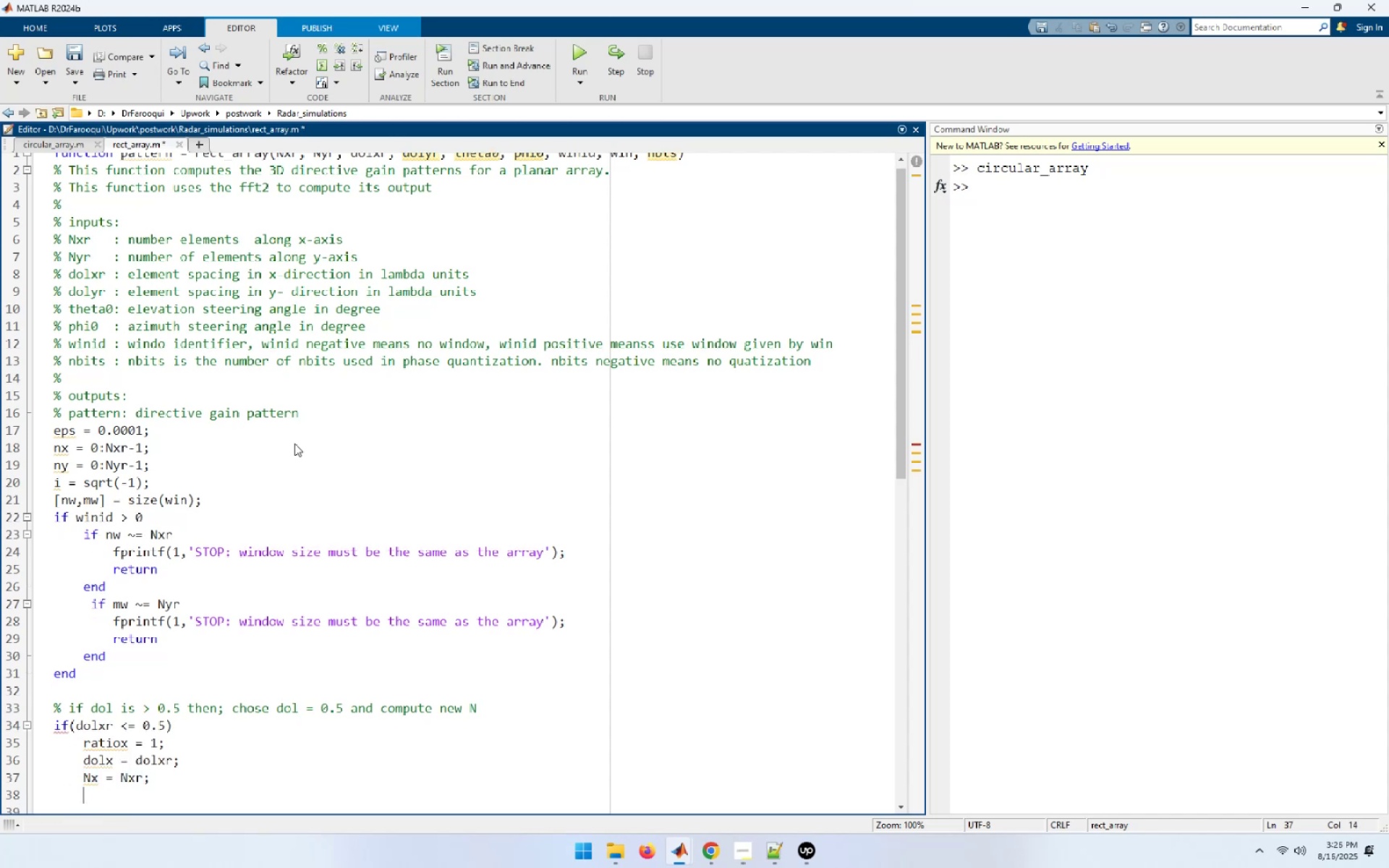 
type(else)
 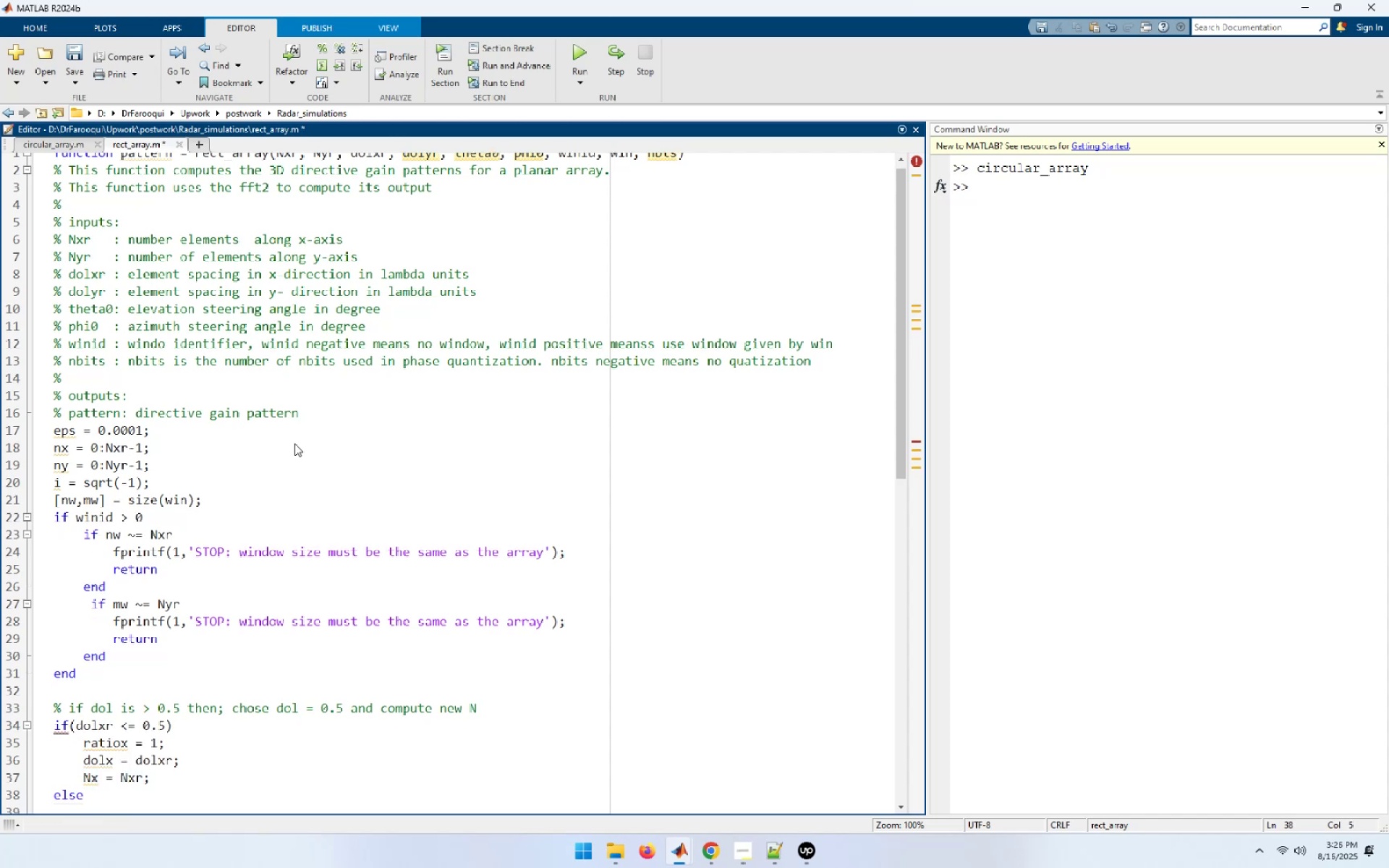 
key(Enter)
 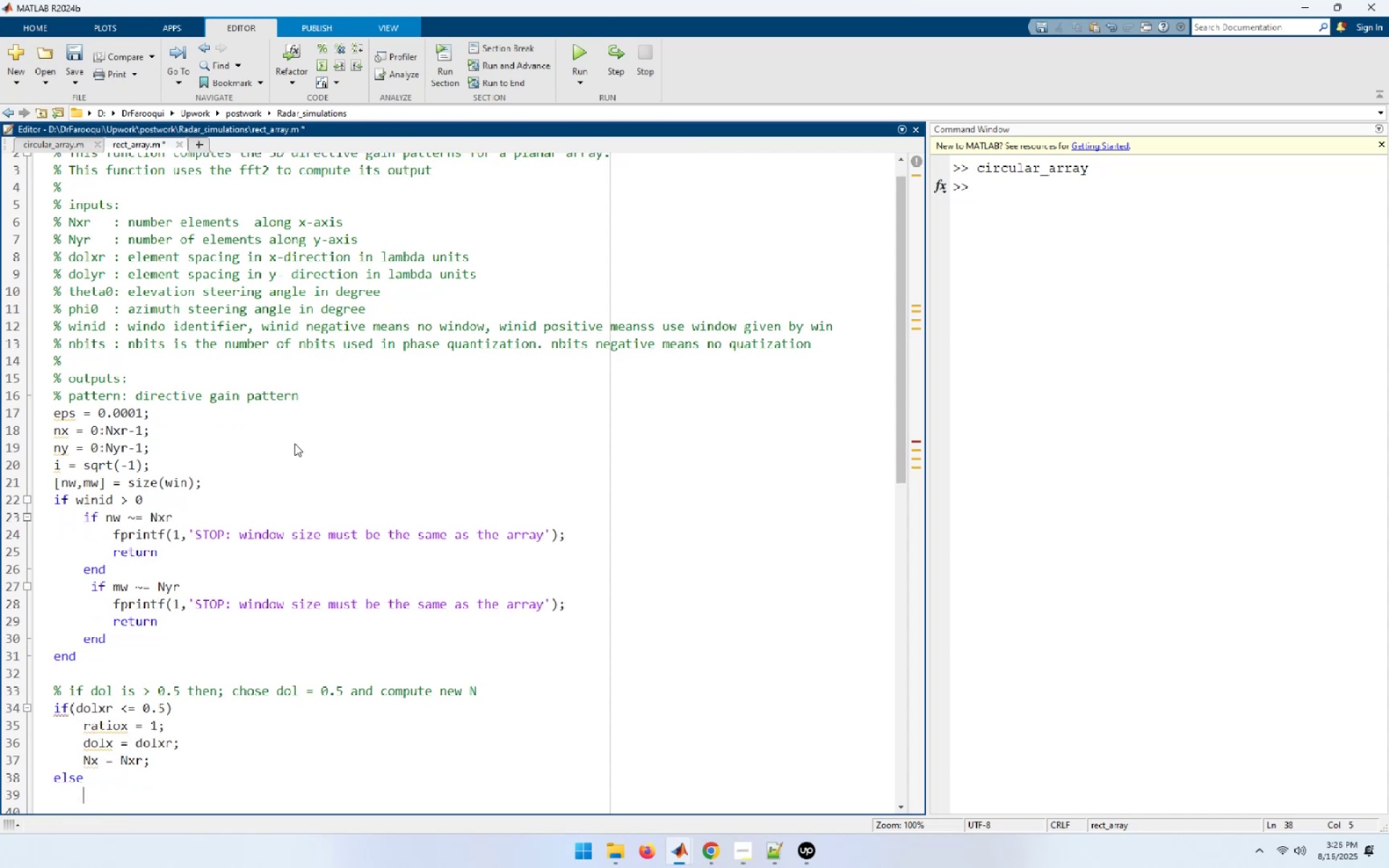 
type(ratiox = ceil(dolxr/0.5);)
 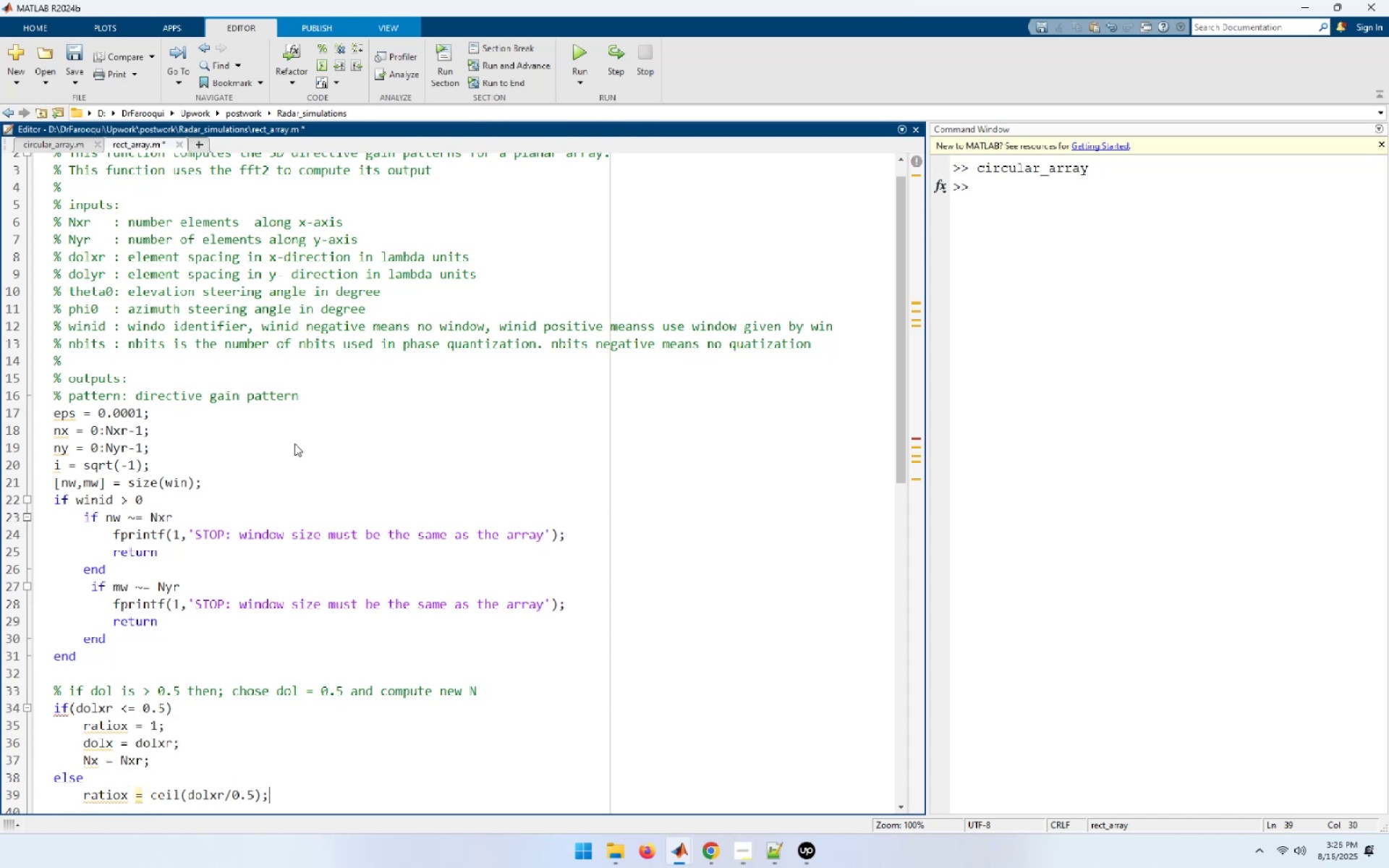 
 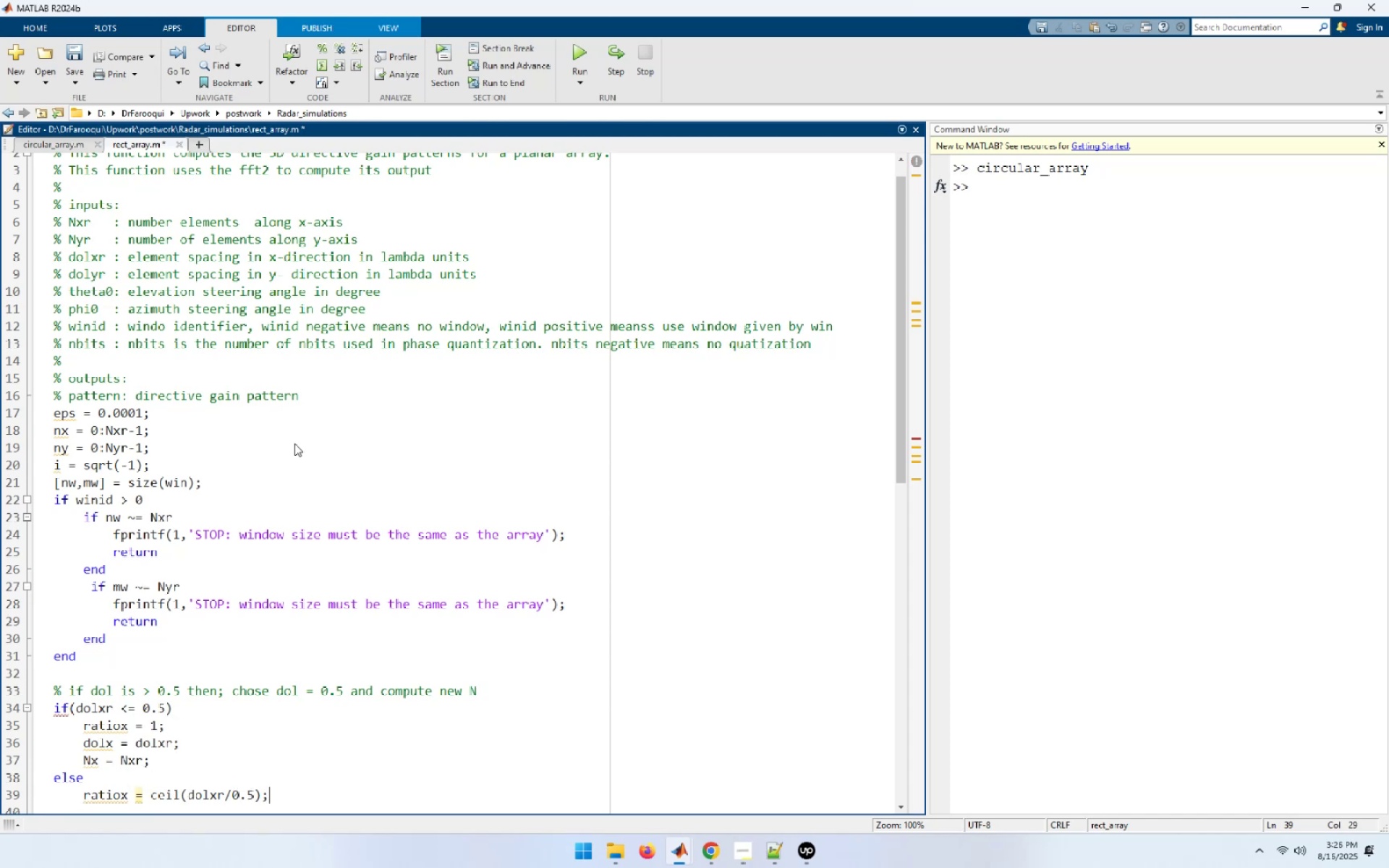 
key(Enter)
 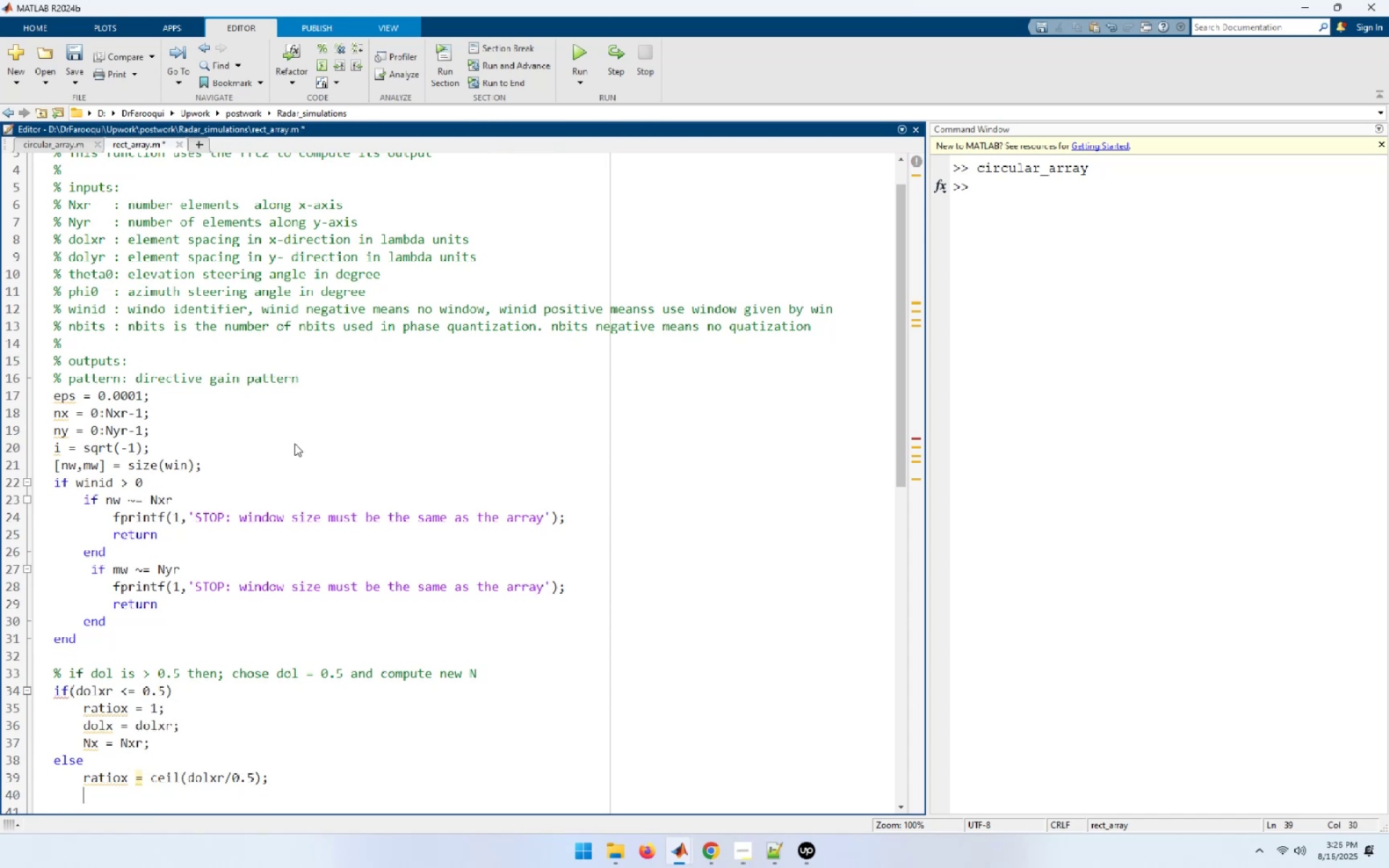 
type(Nx = (Nxr -1) * ratiox + 1;)
 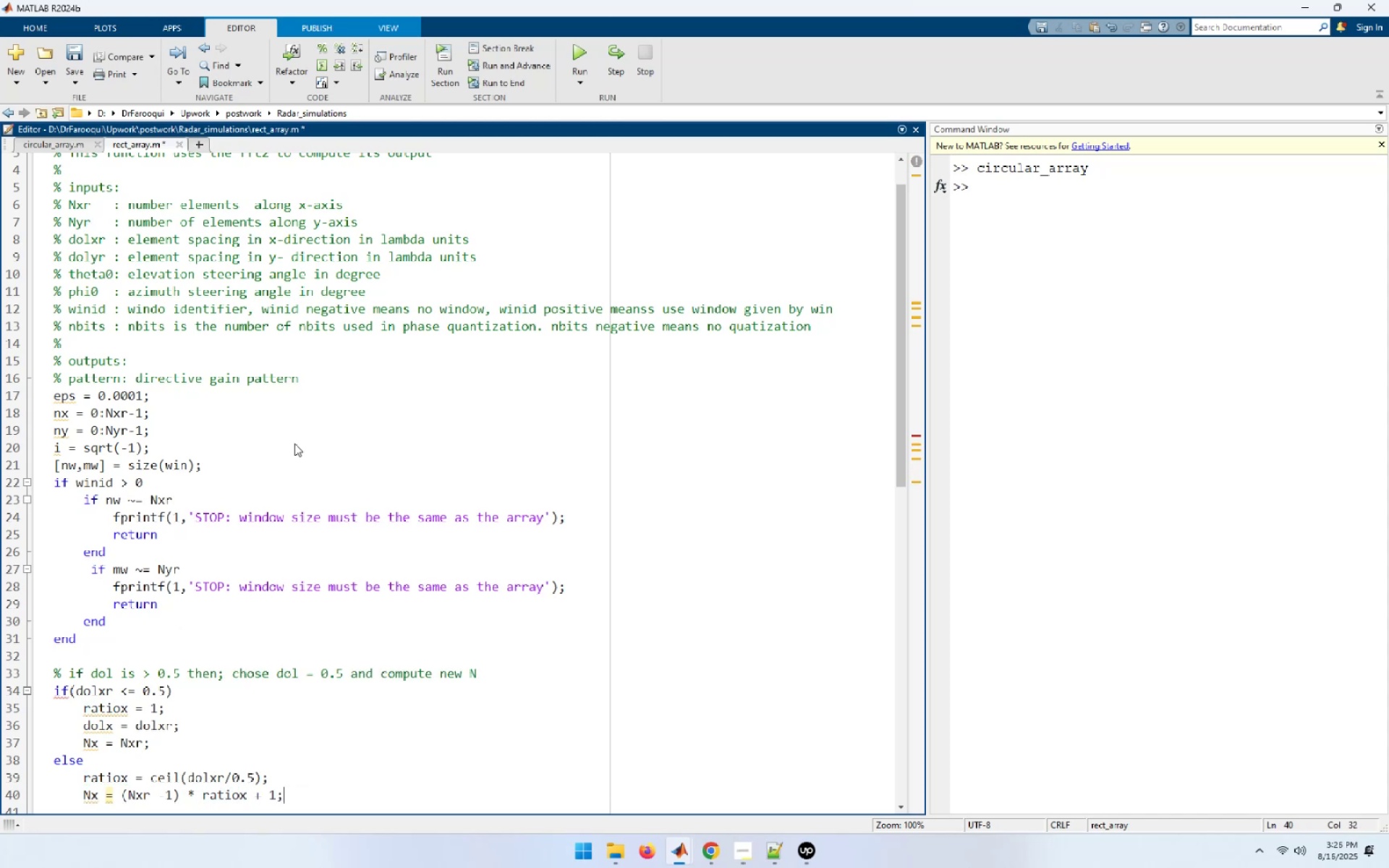 
key(Enter)
 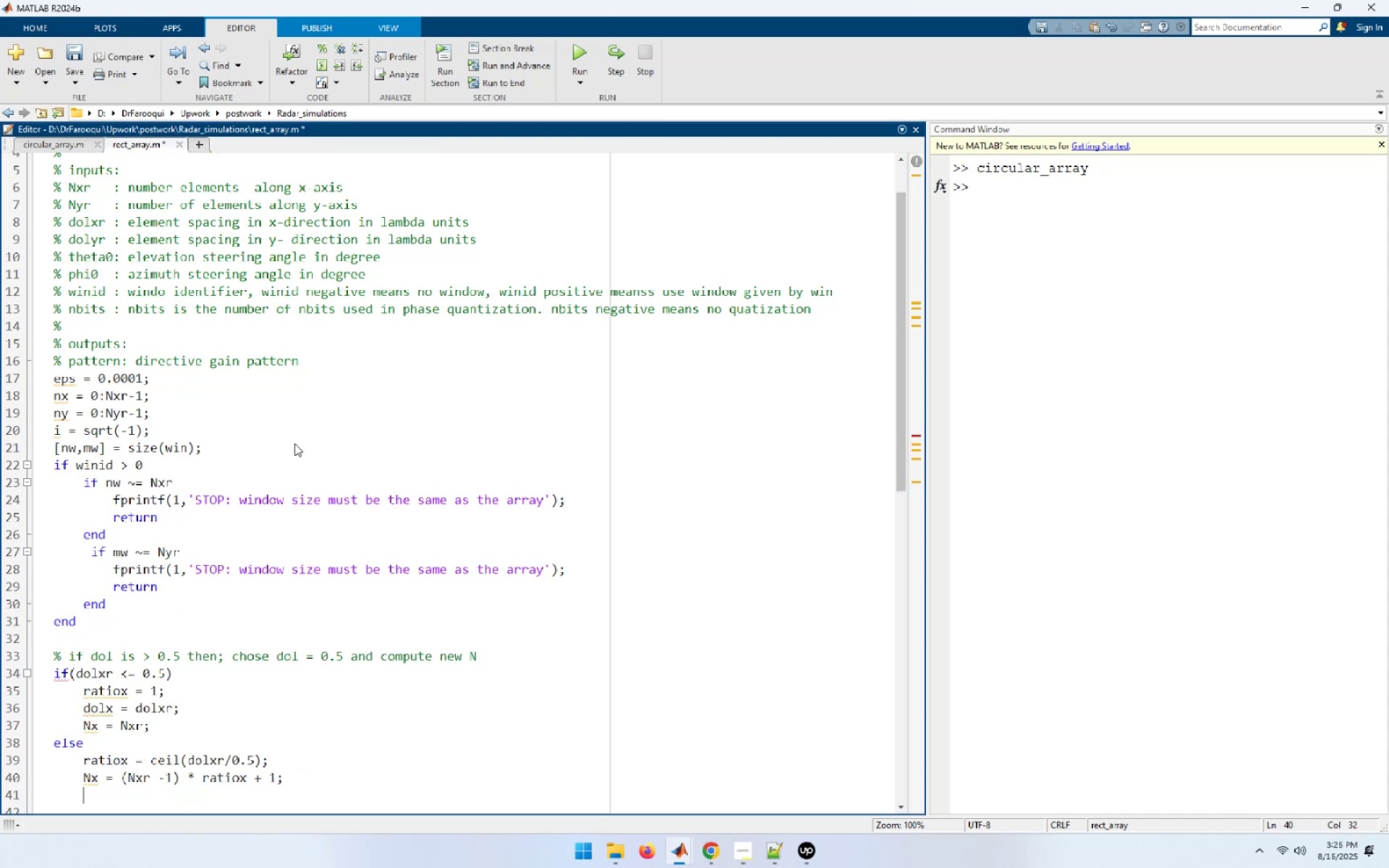 
type(dolx = 0.4)
key(Backspace)
type(5;)
 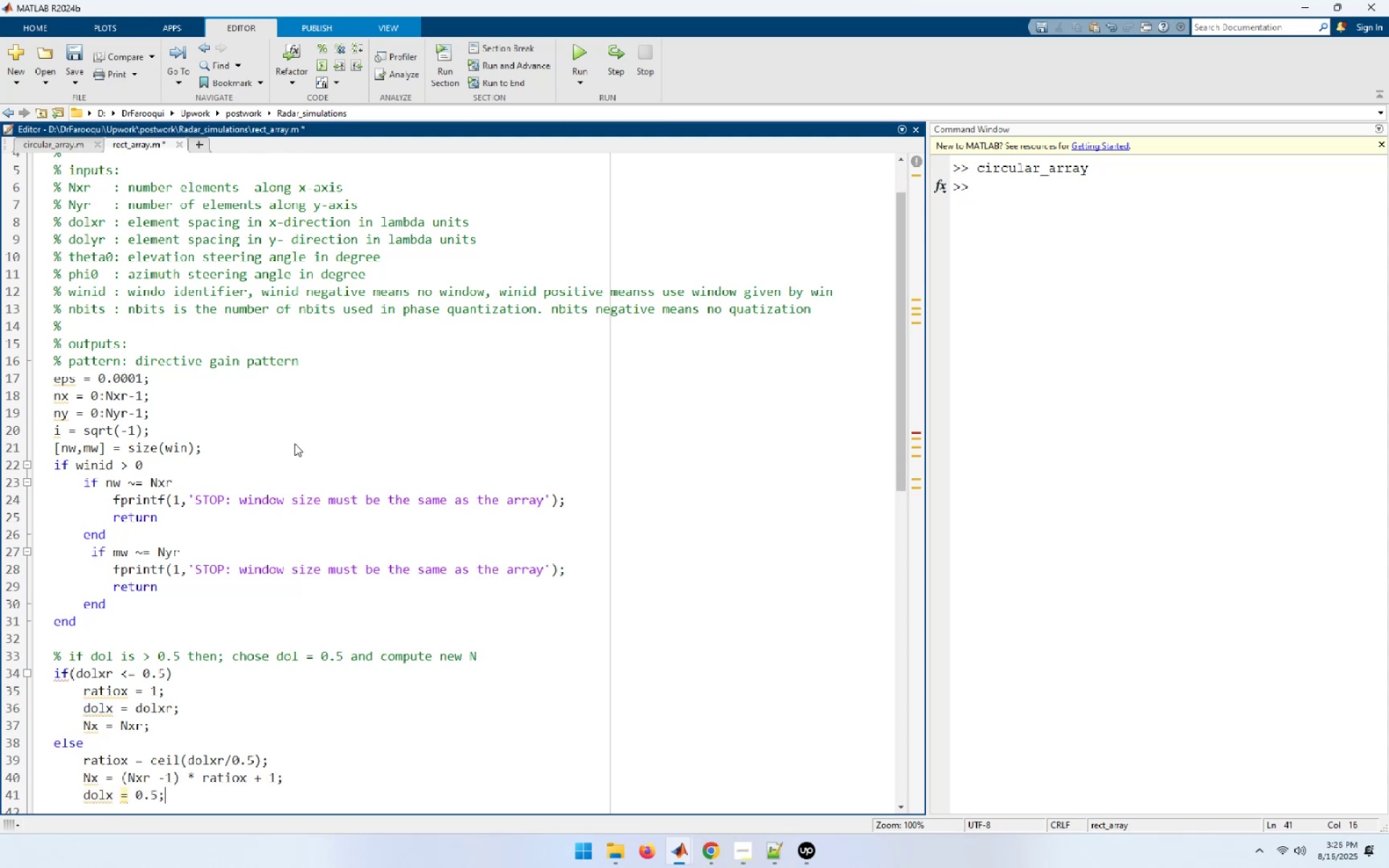 
key(Enter)
 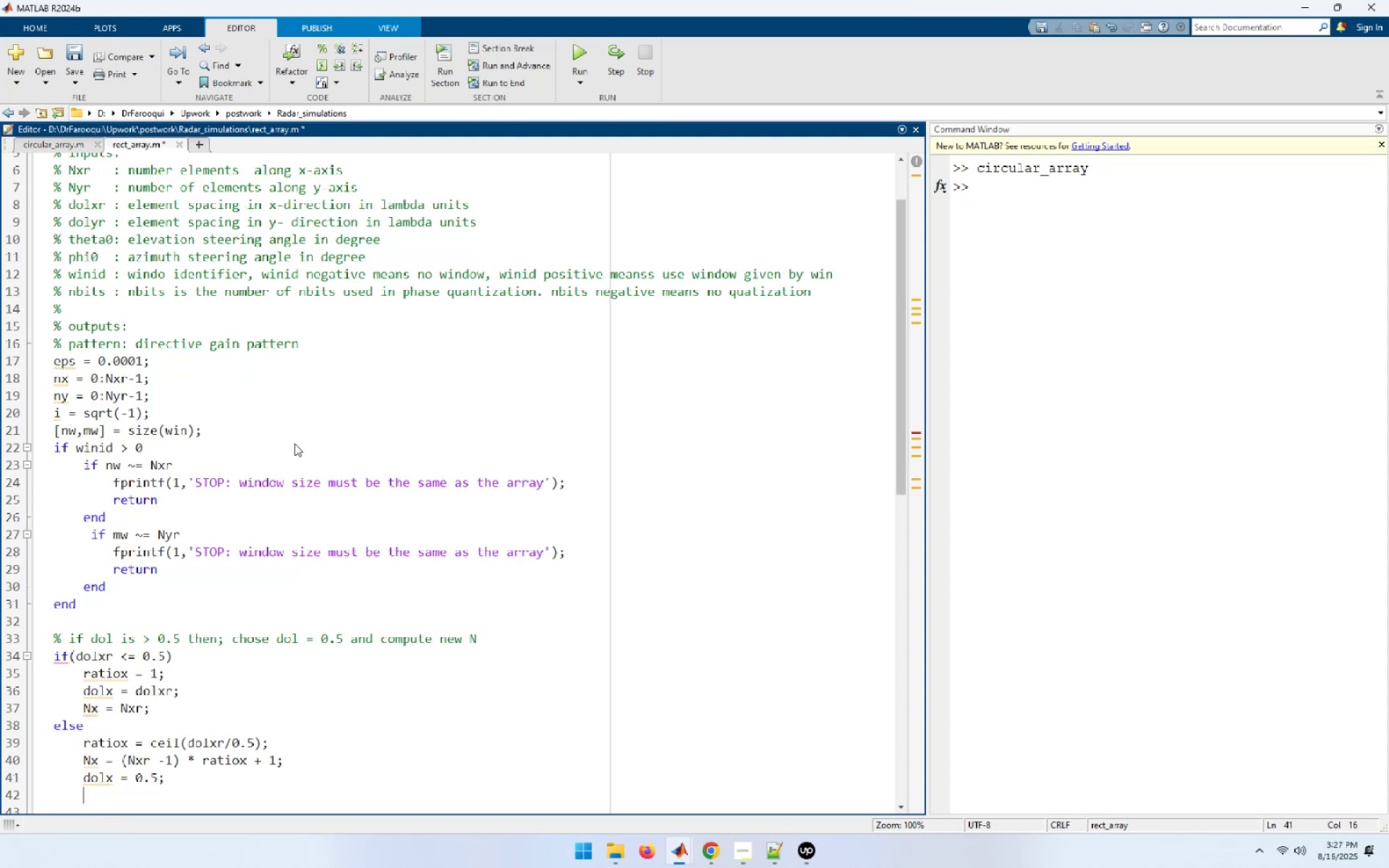 
type(end)
 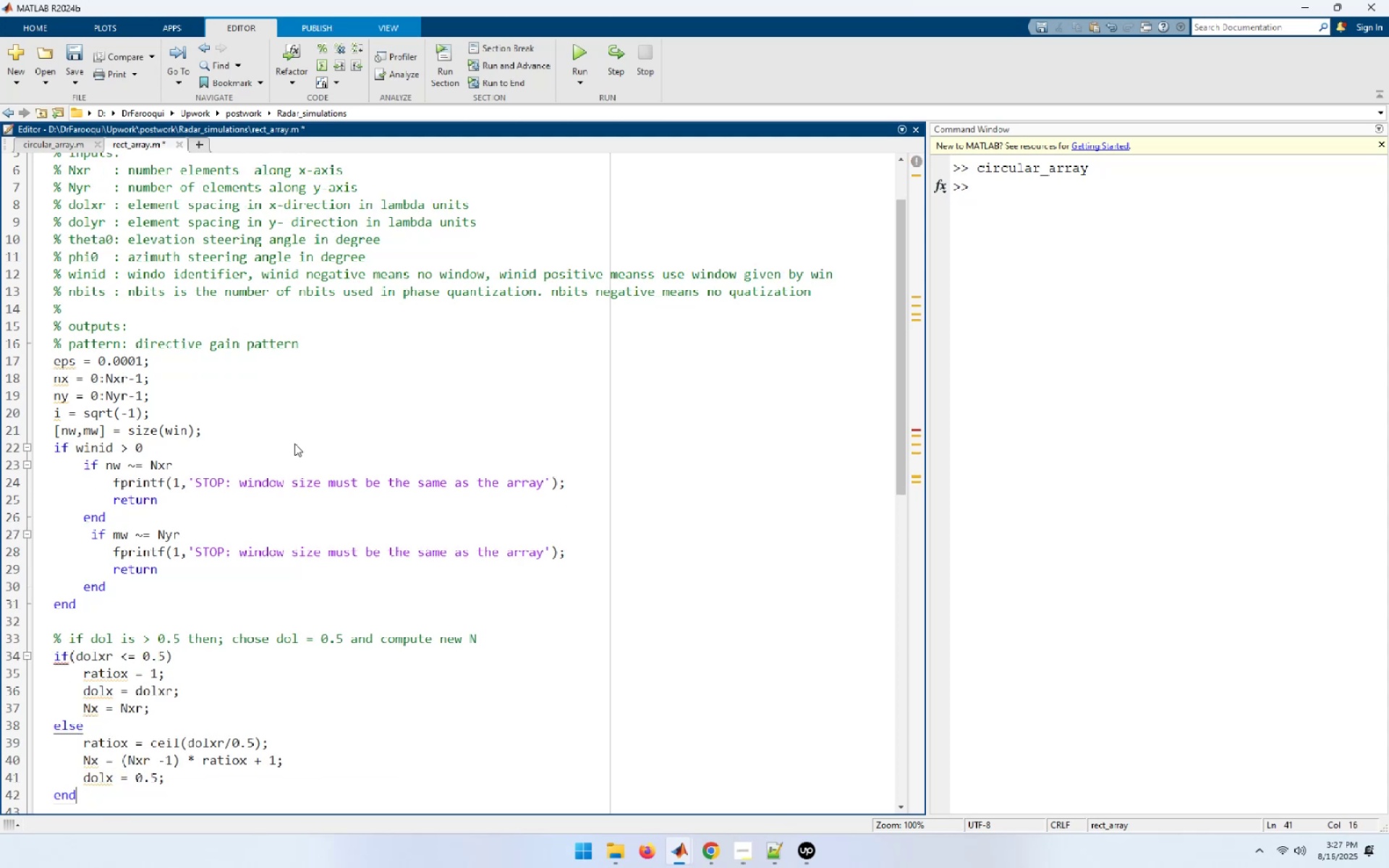 
key(Enter)
 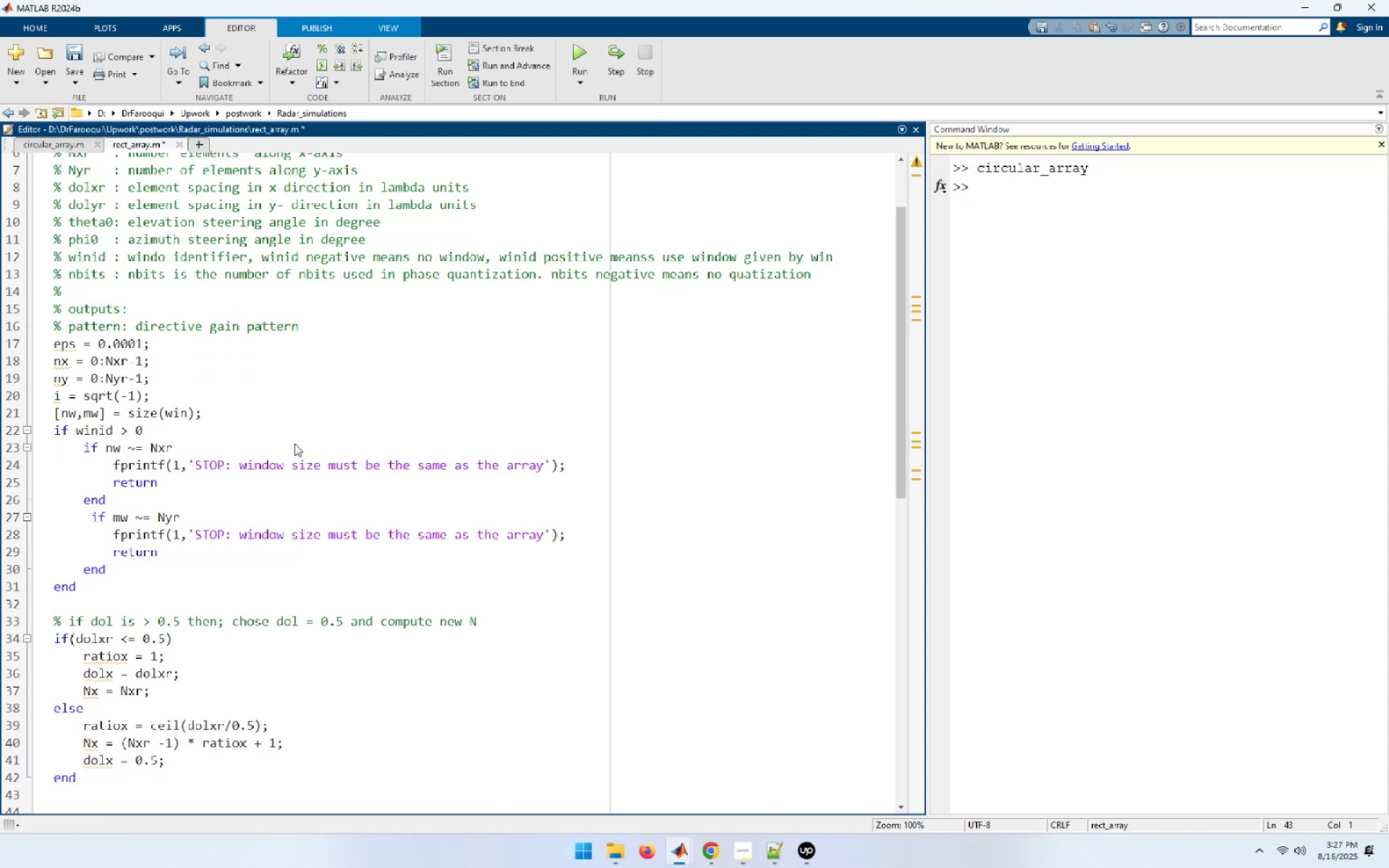 
type(if )
key(Backspace)
type((dolyr <= 0.5))
 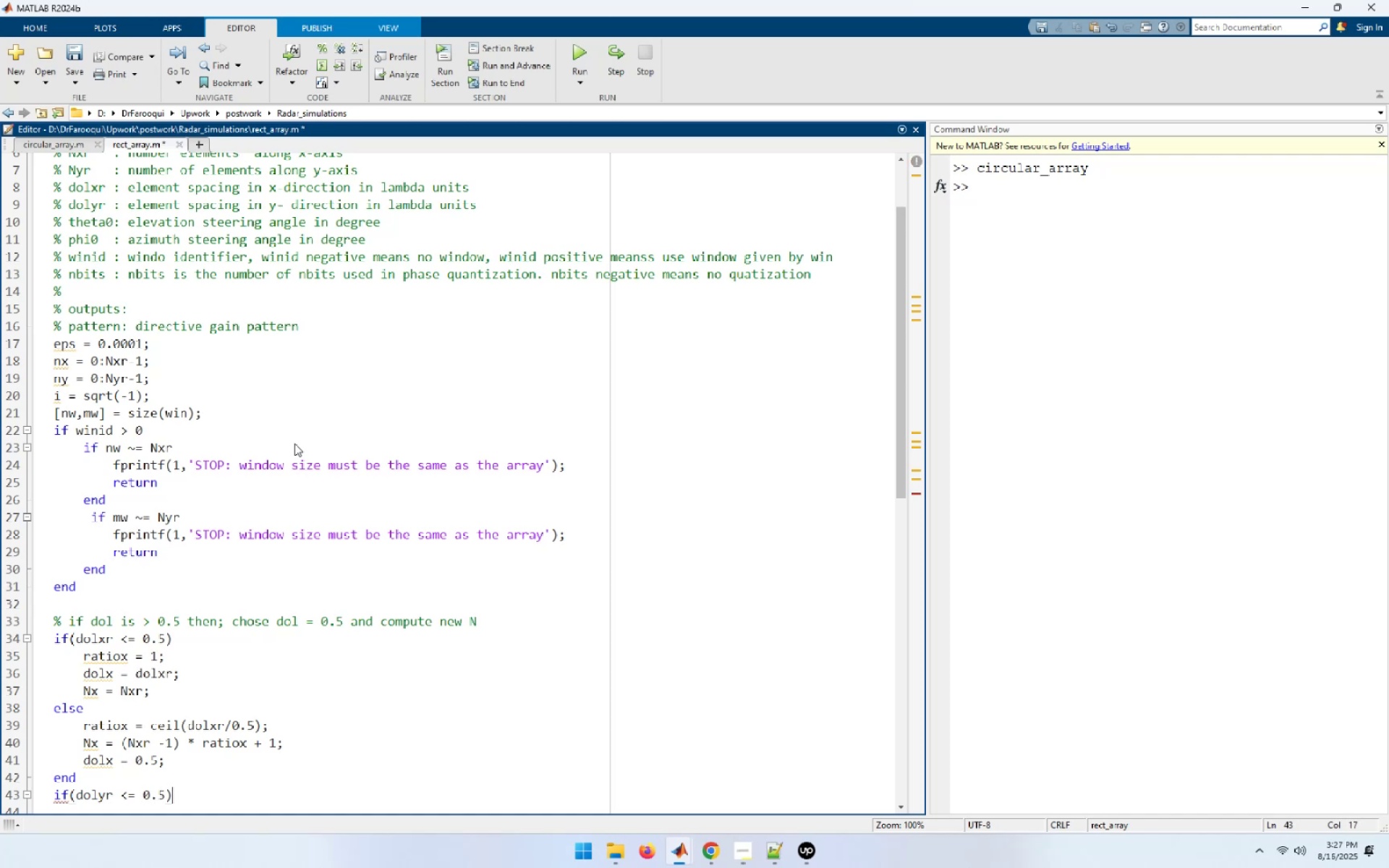 
key(Enter)
 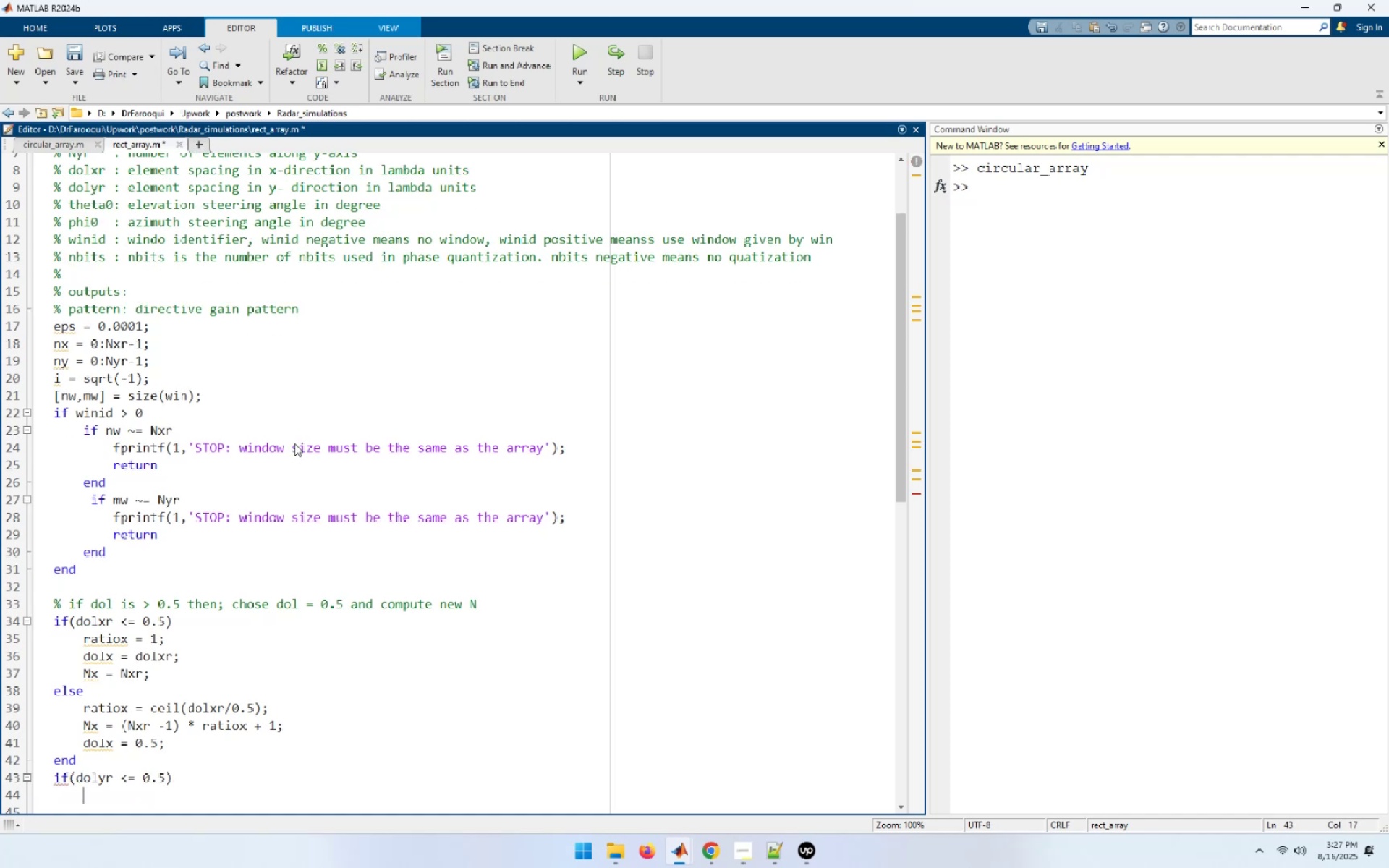 
type(ratioy = 1;)
 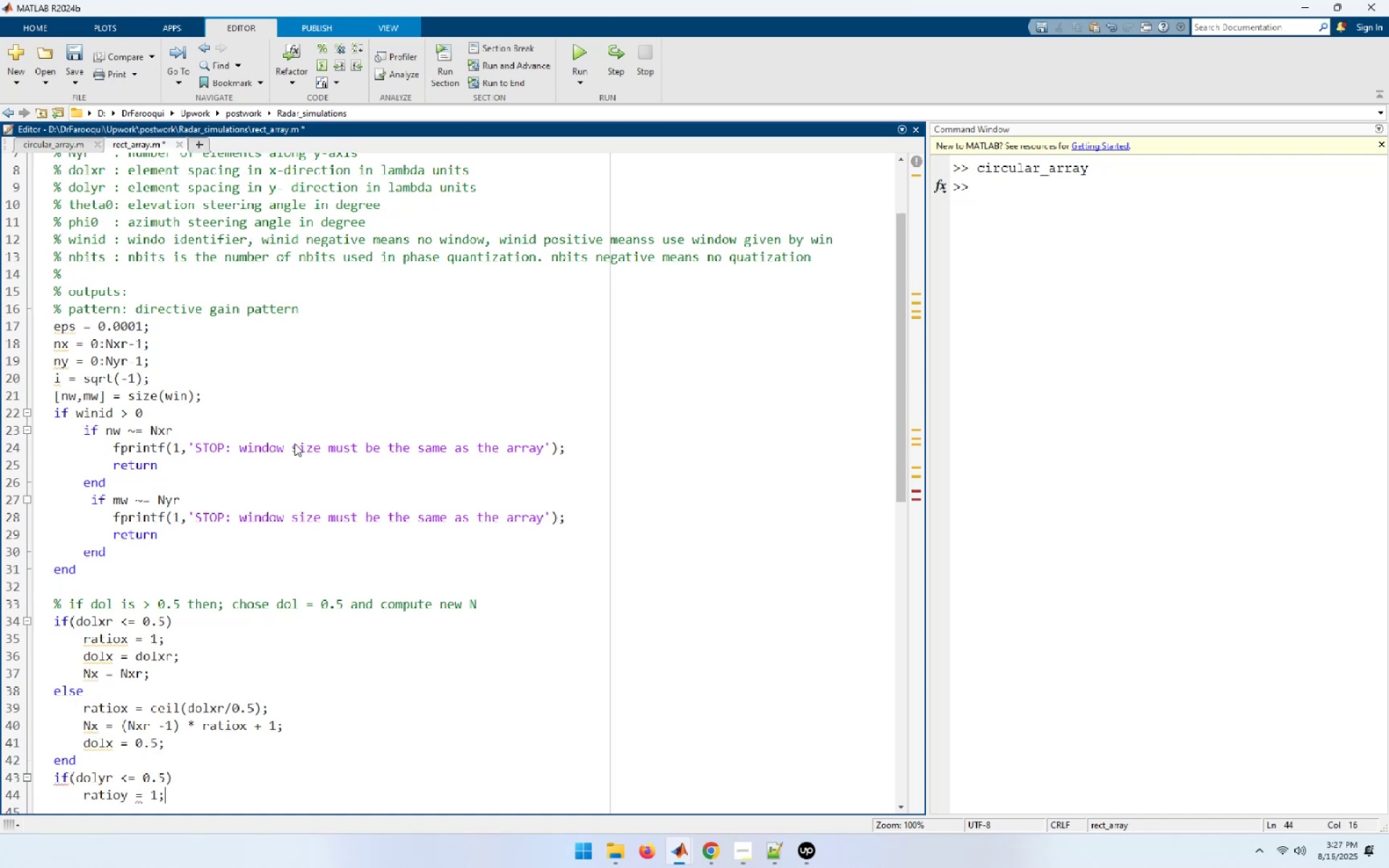 
key(Enter)
 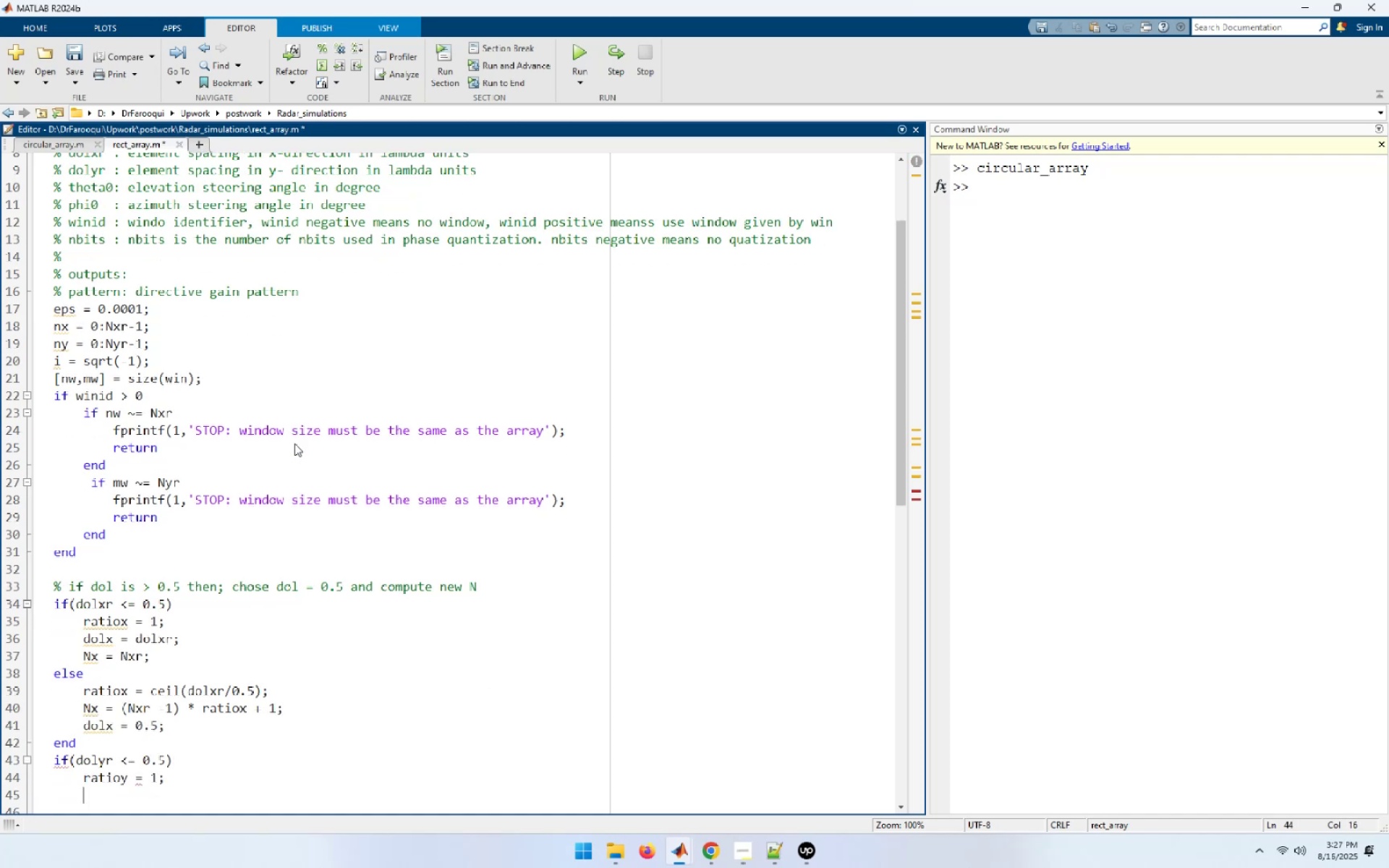 
type(doly =)
 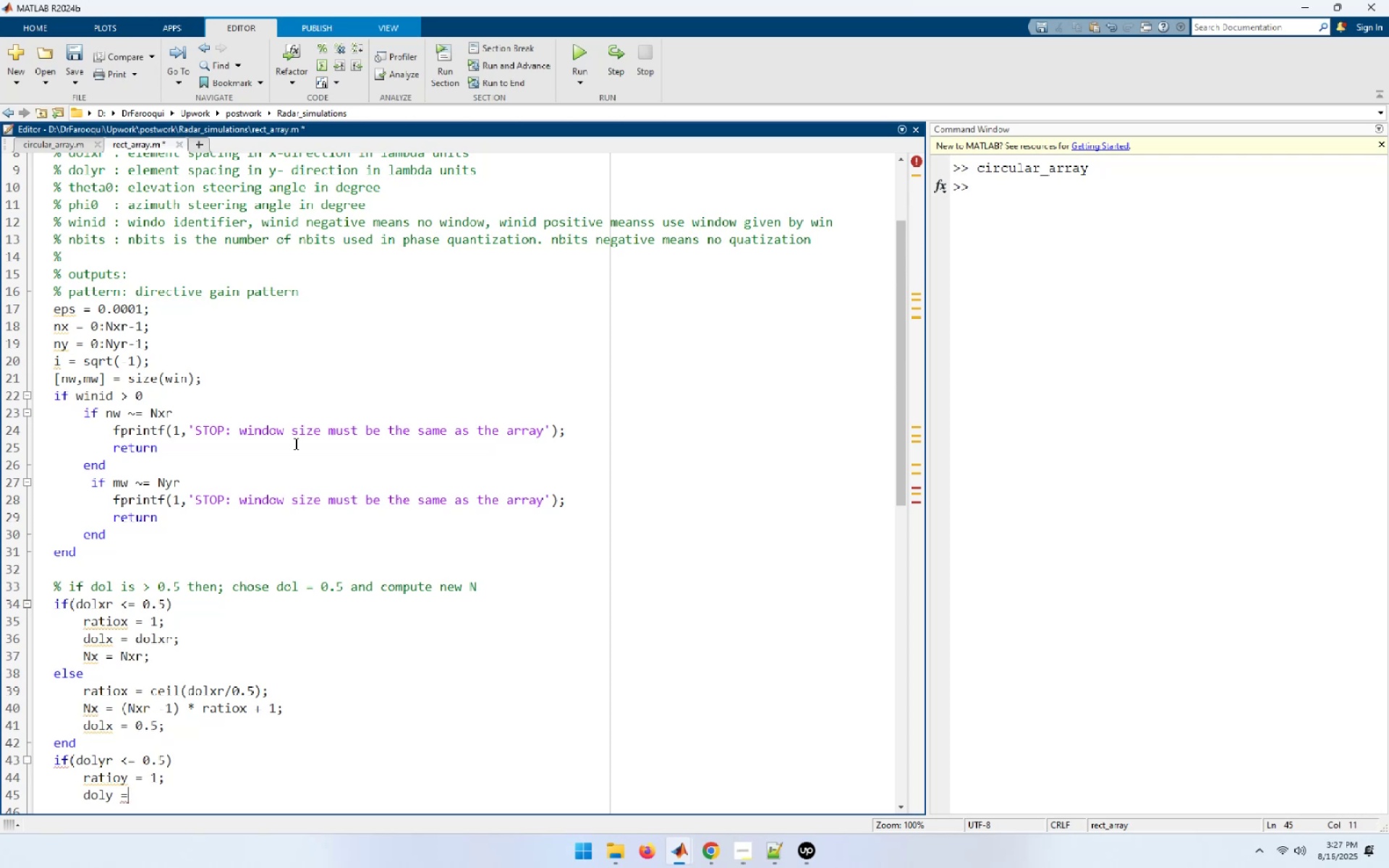 
wait(26.43)
 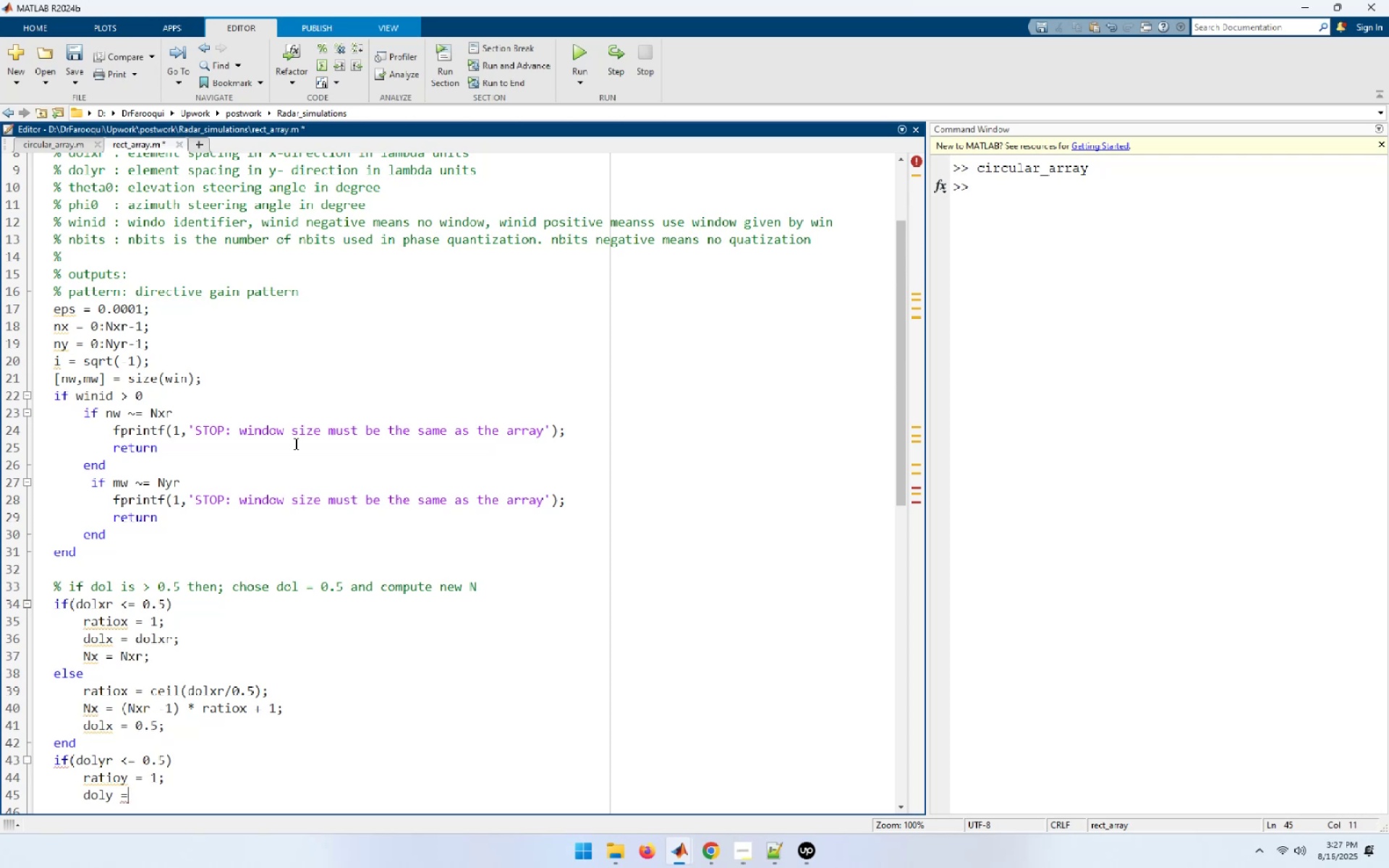 
type(dolyr;)
 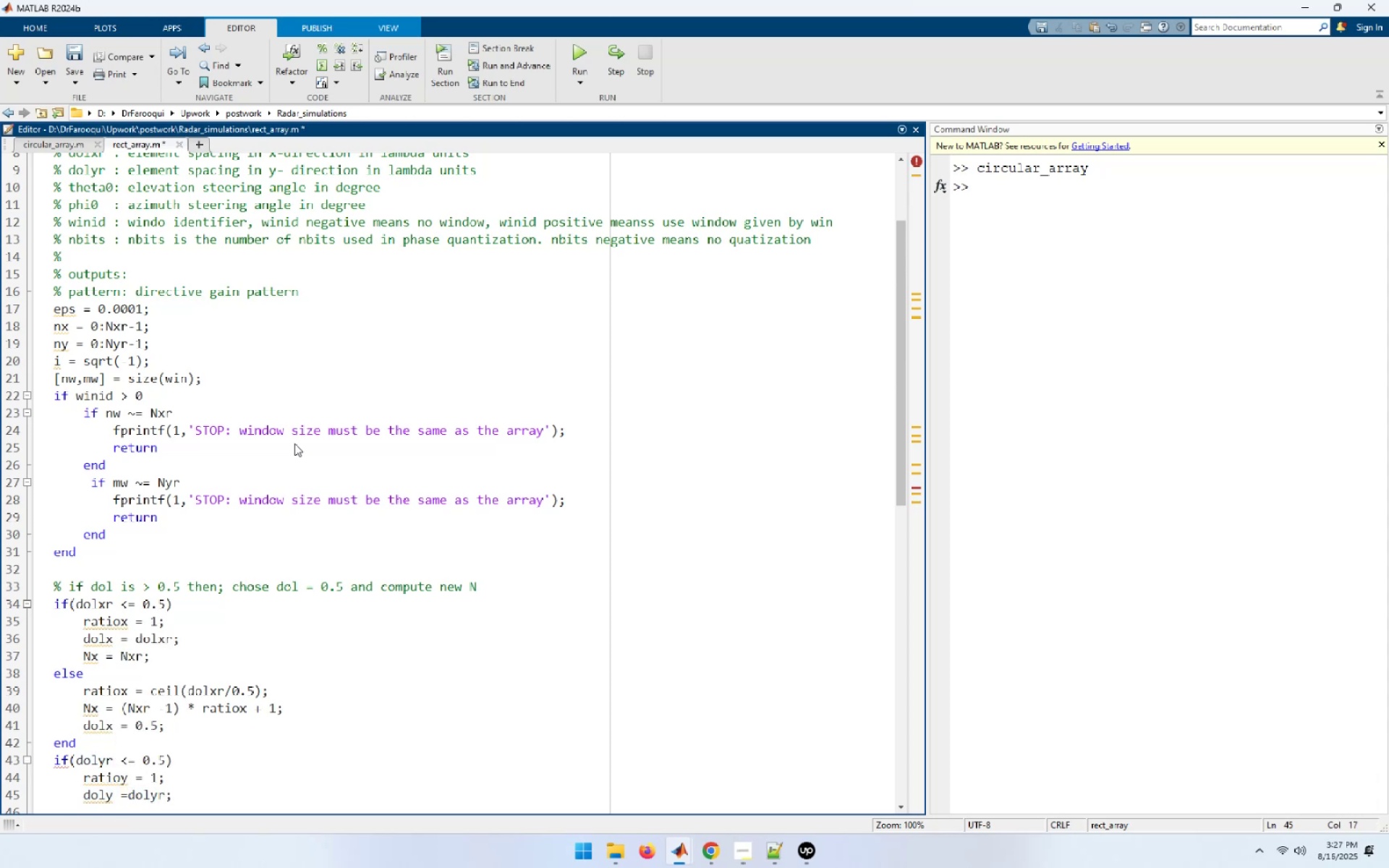 
key(Enter)
 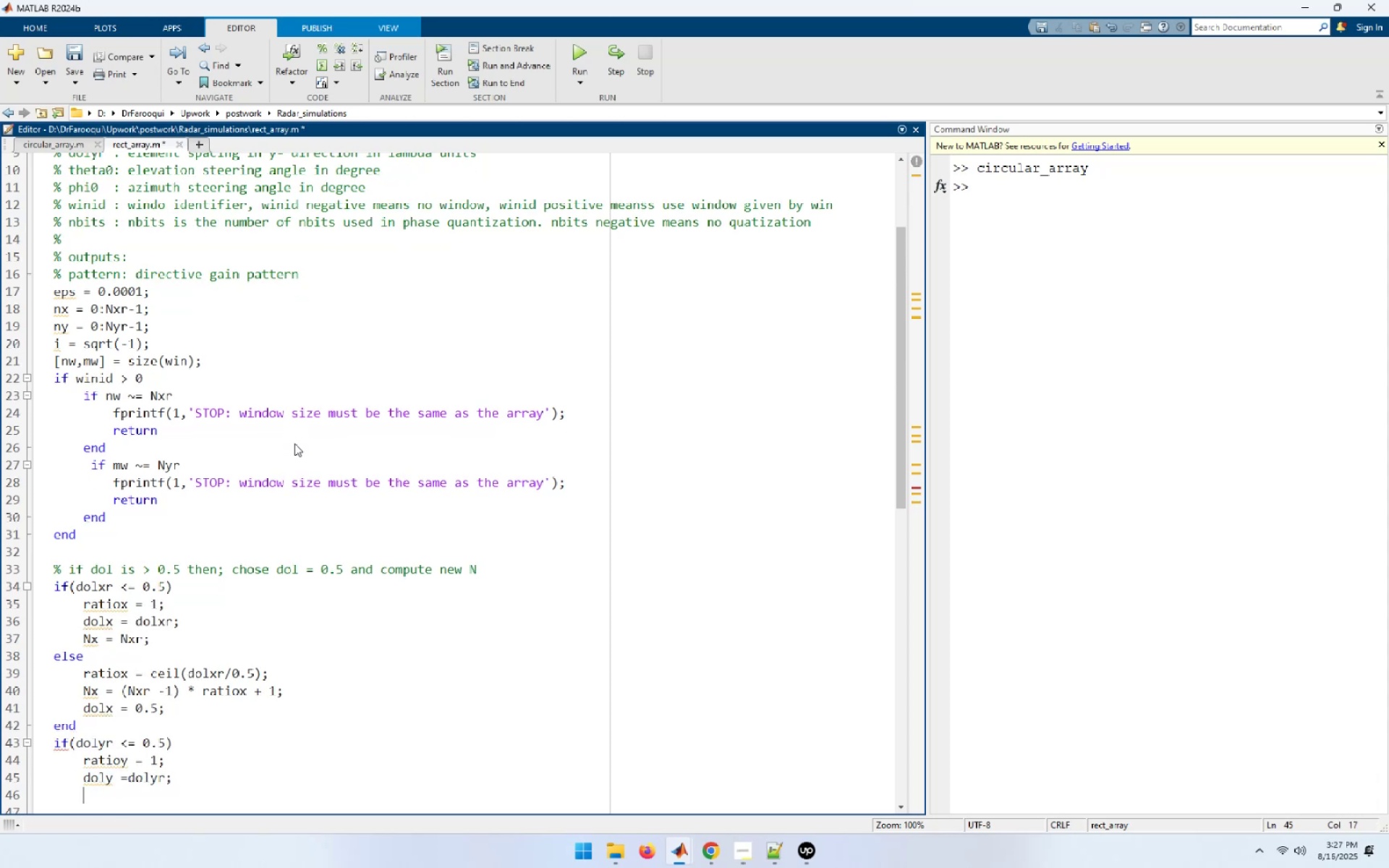 
type(Ny = Nyr;)
 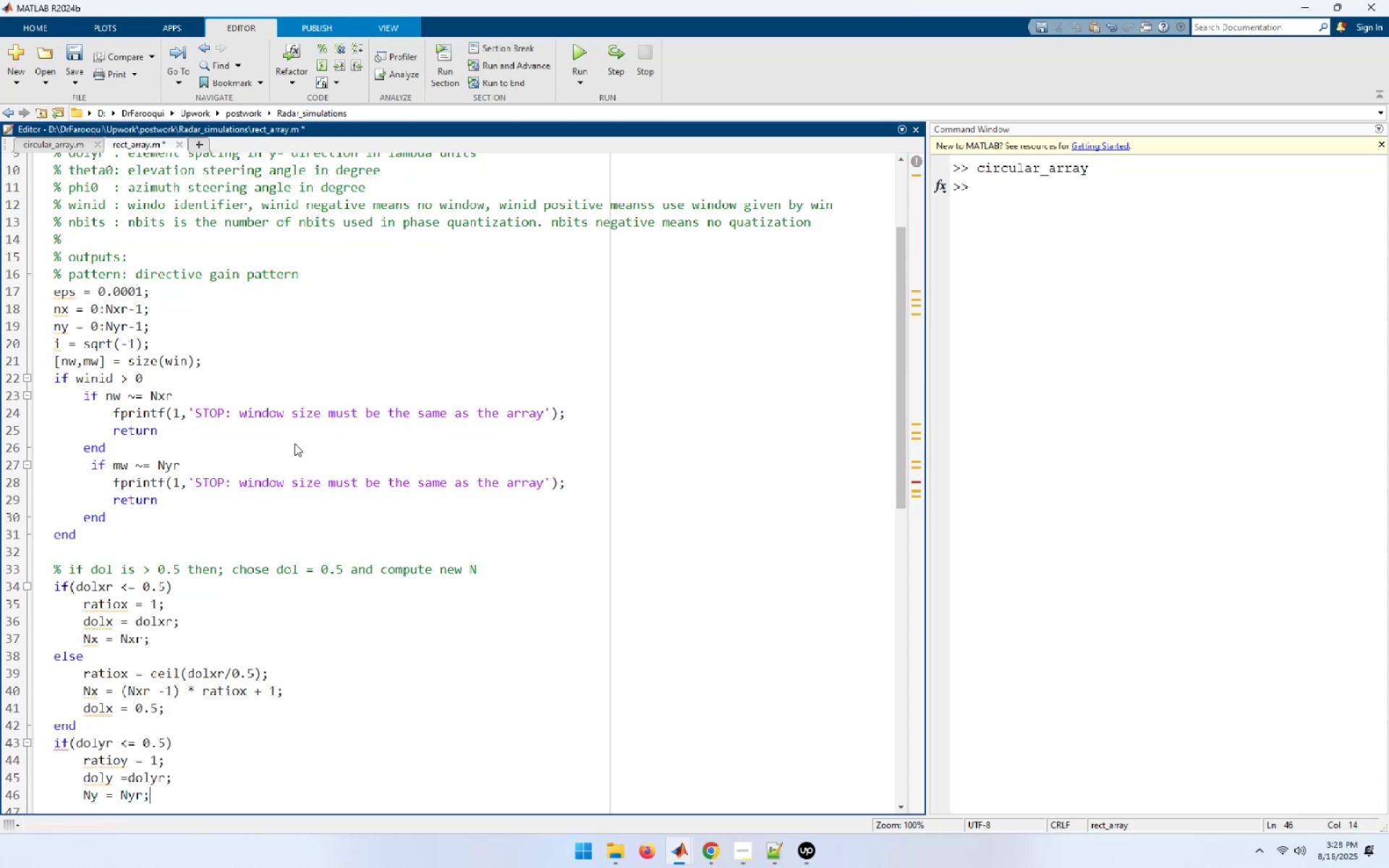 
key(Enter)
 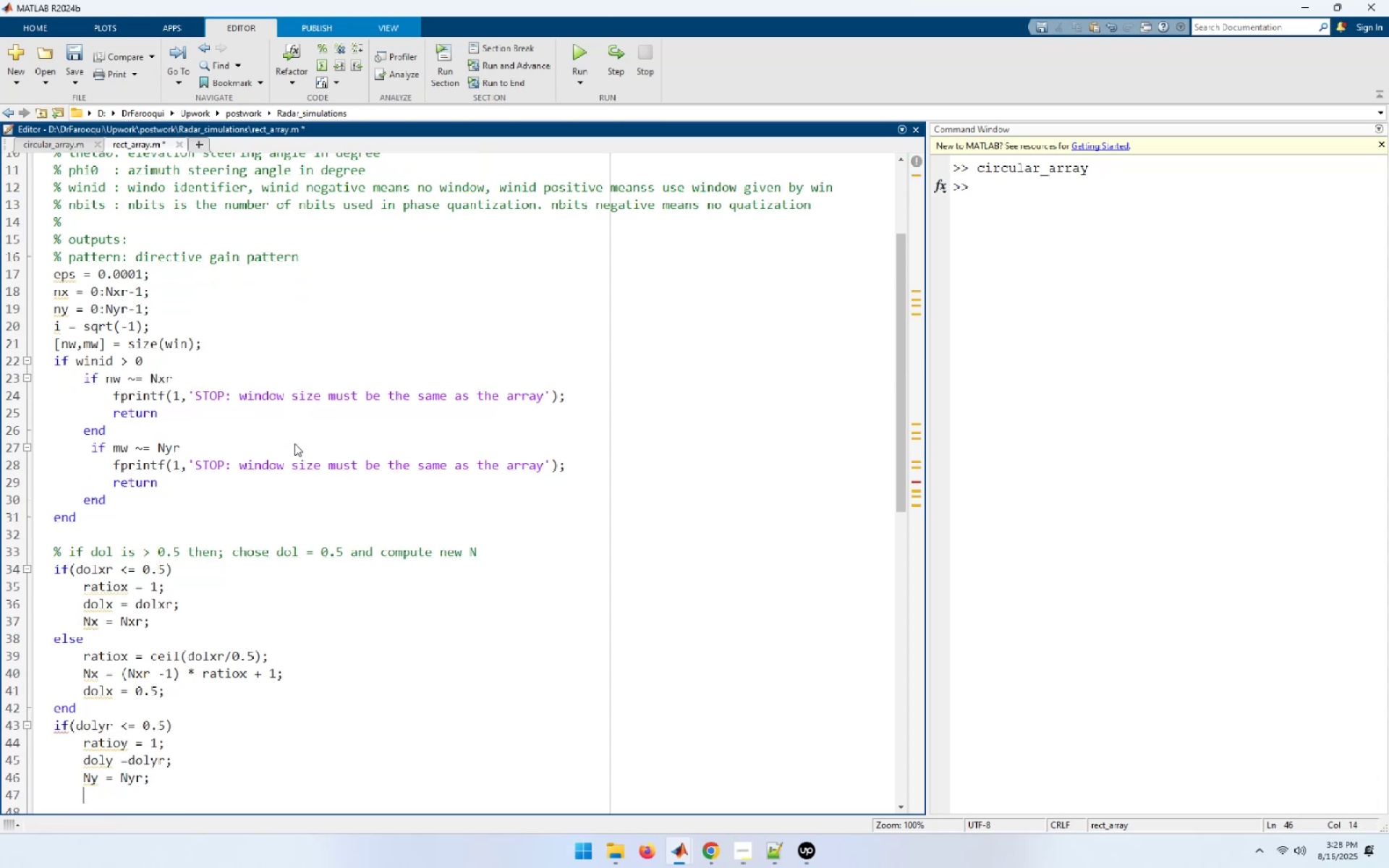 
type(else)
 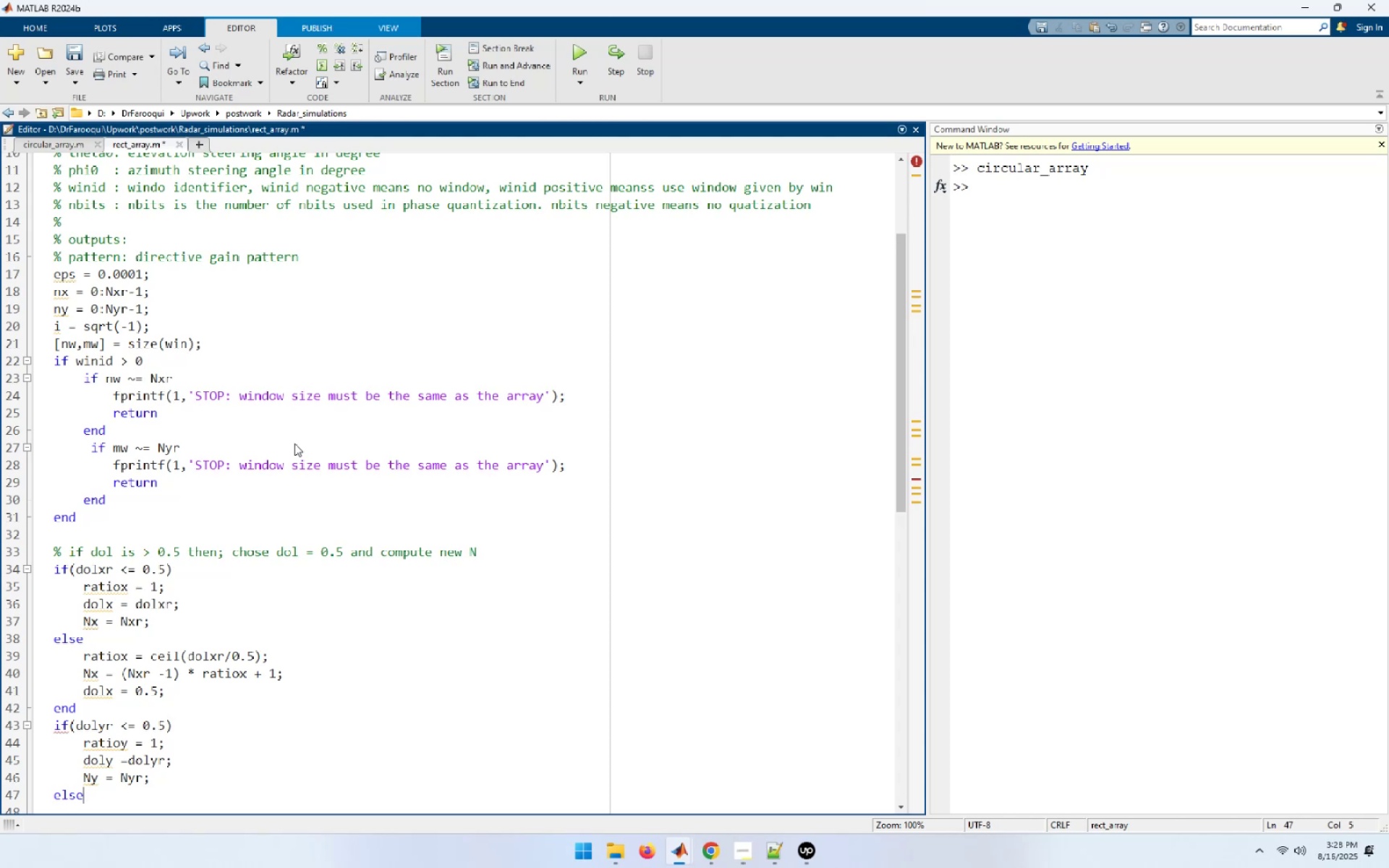 
key(Enter)
 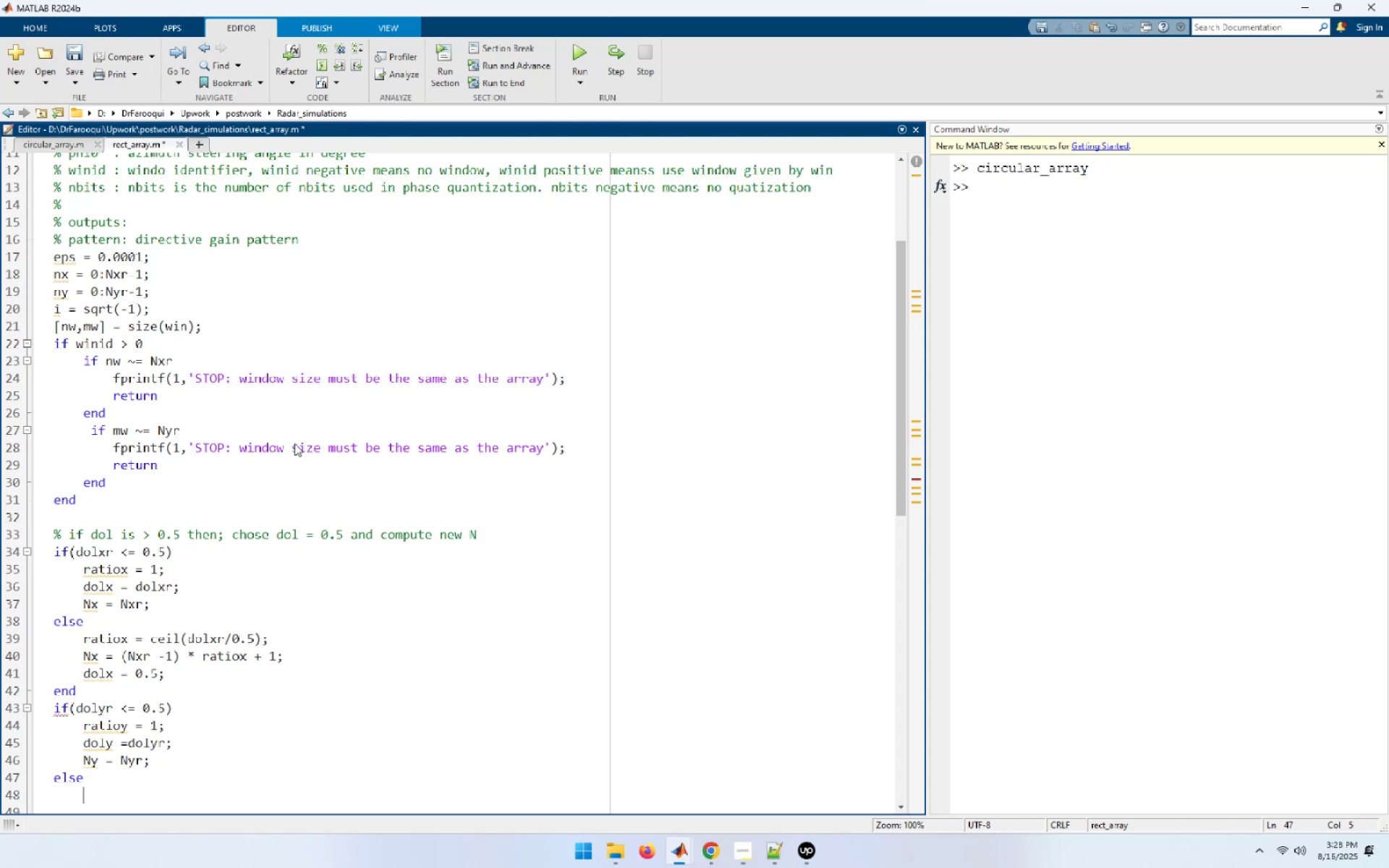 
type(ratioy = ceil(dolyr/0.5);)
 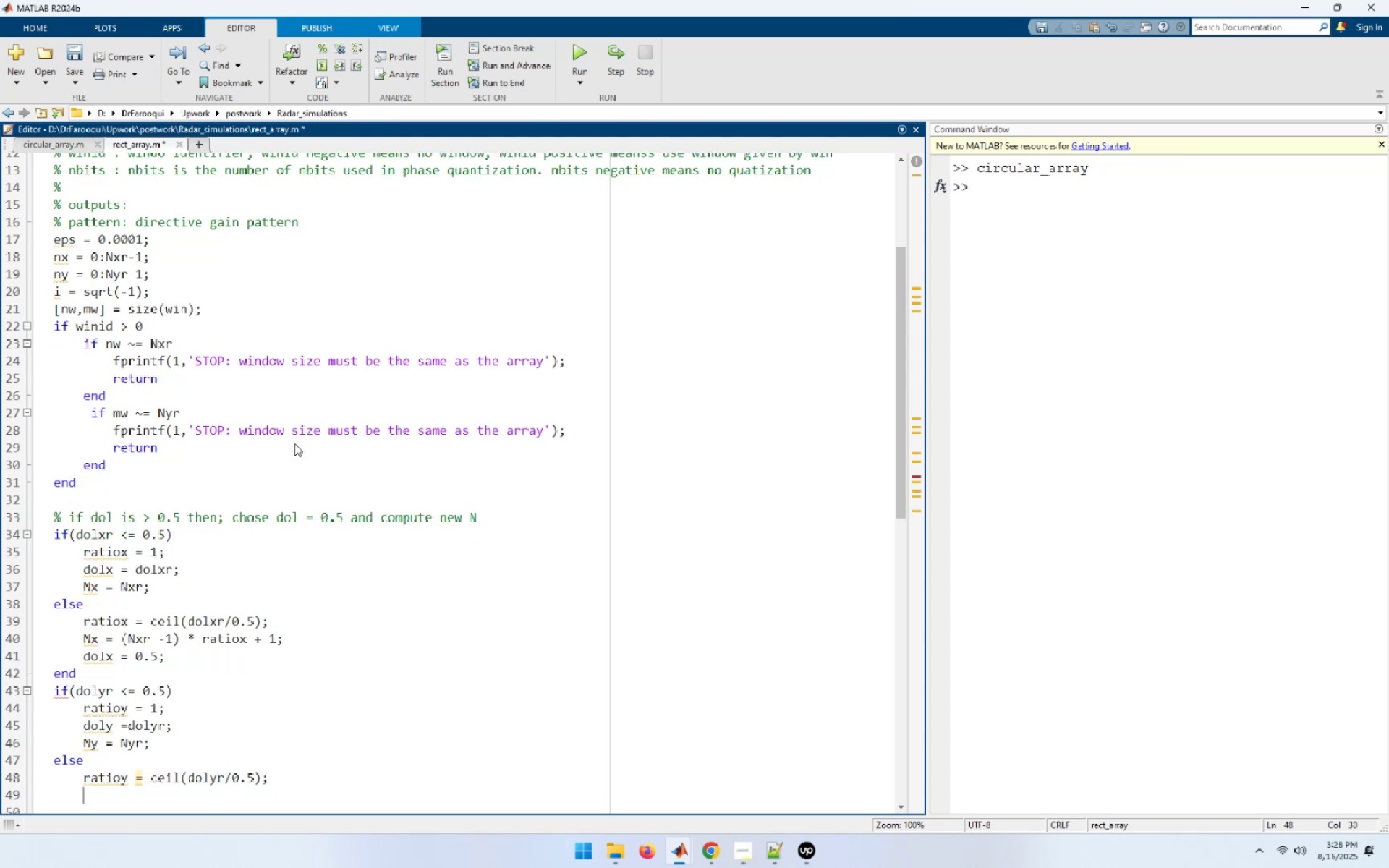 
 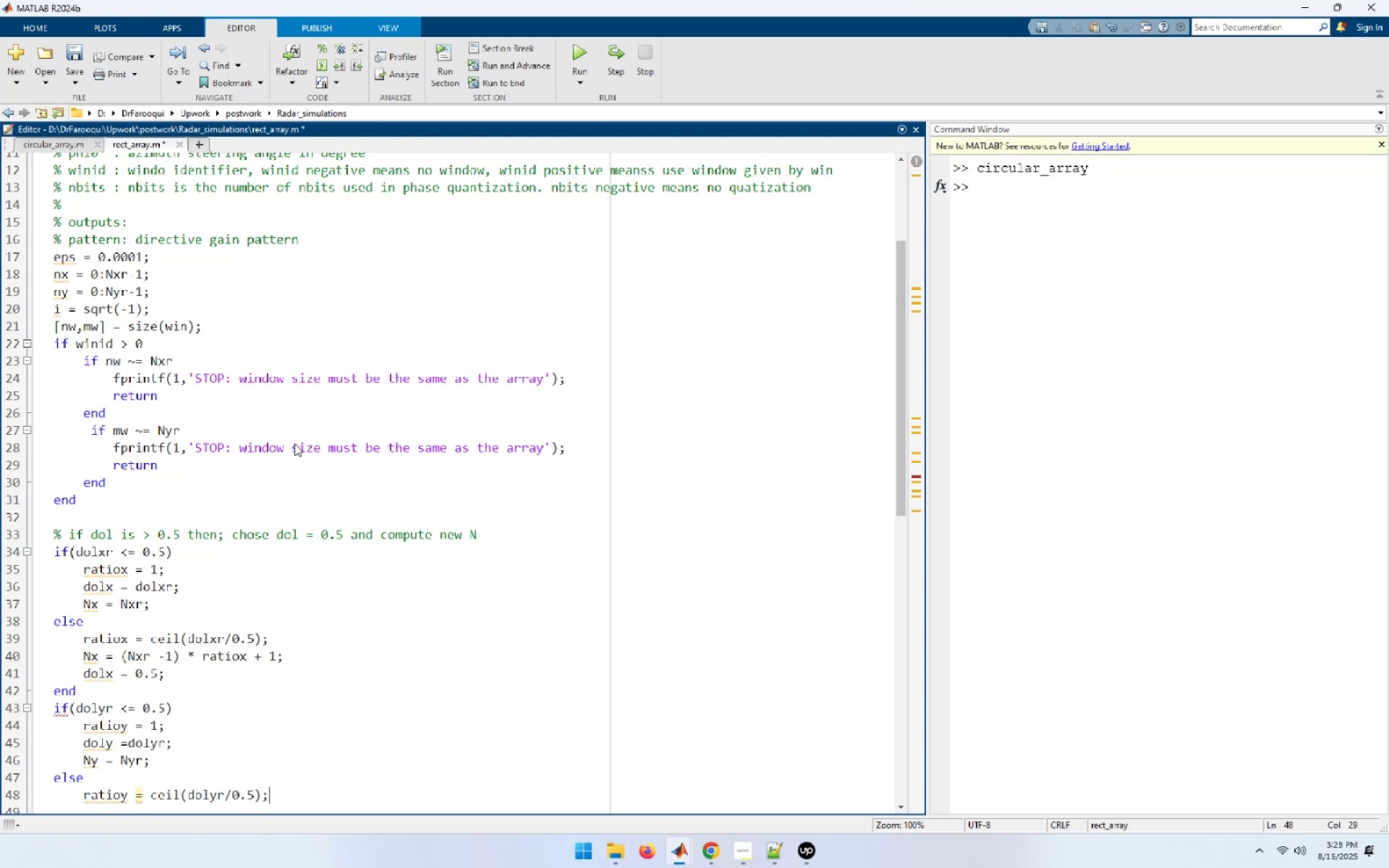 
key(Enter)
 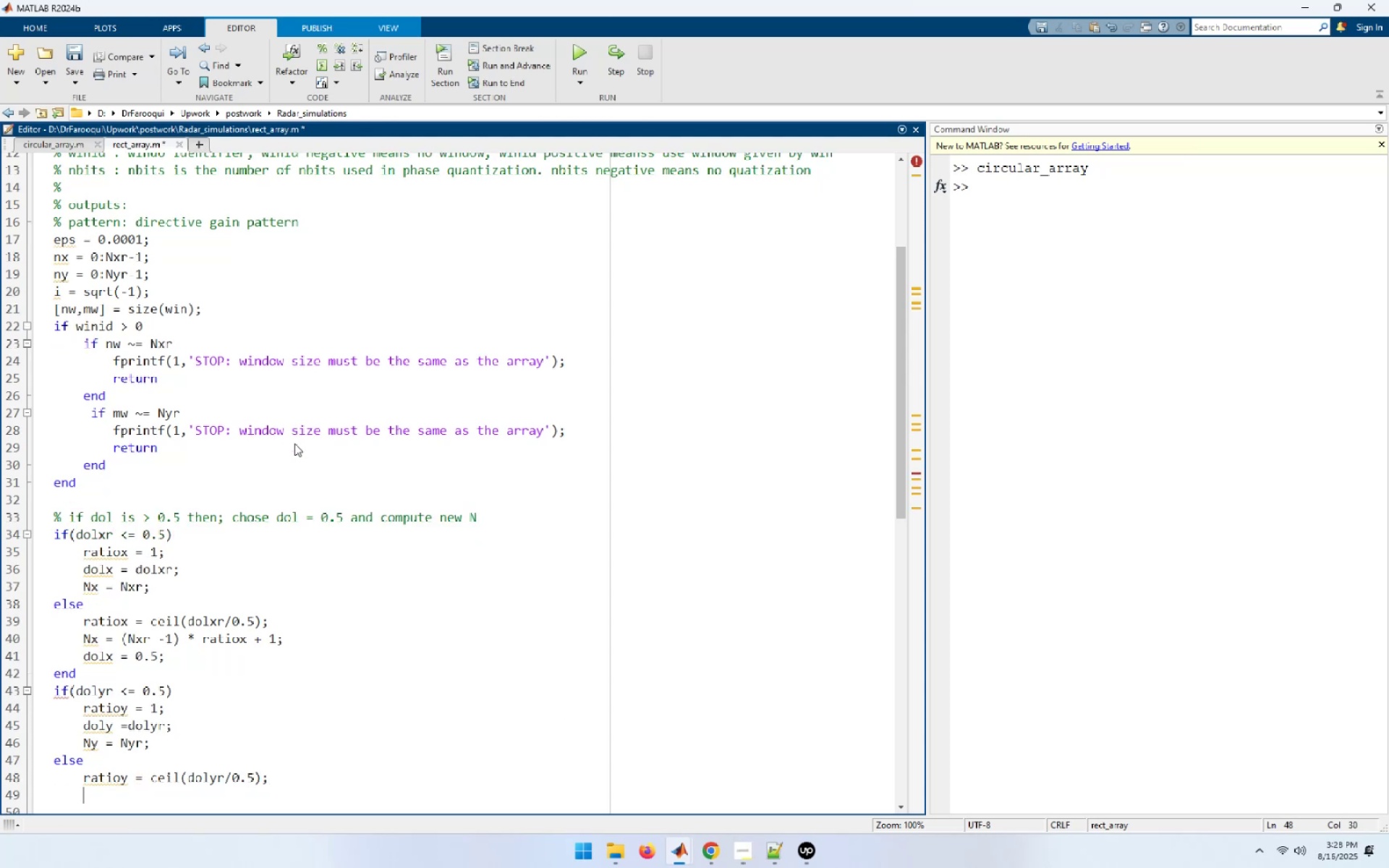 
type(Ny = Nyr)
 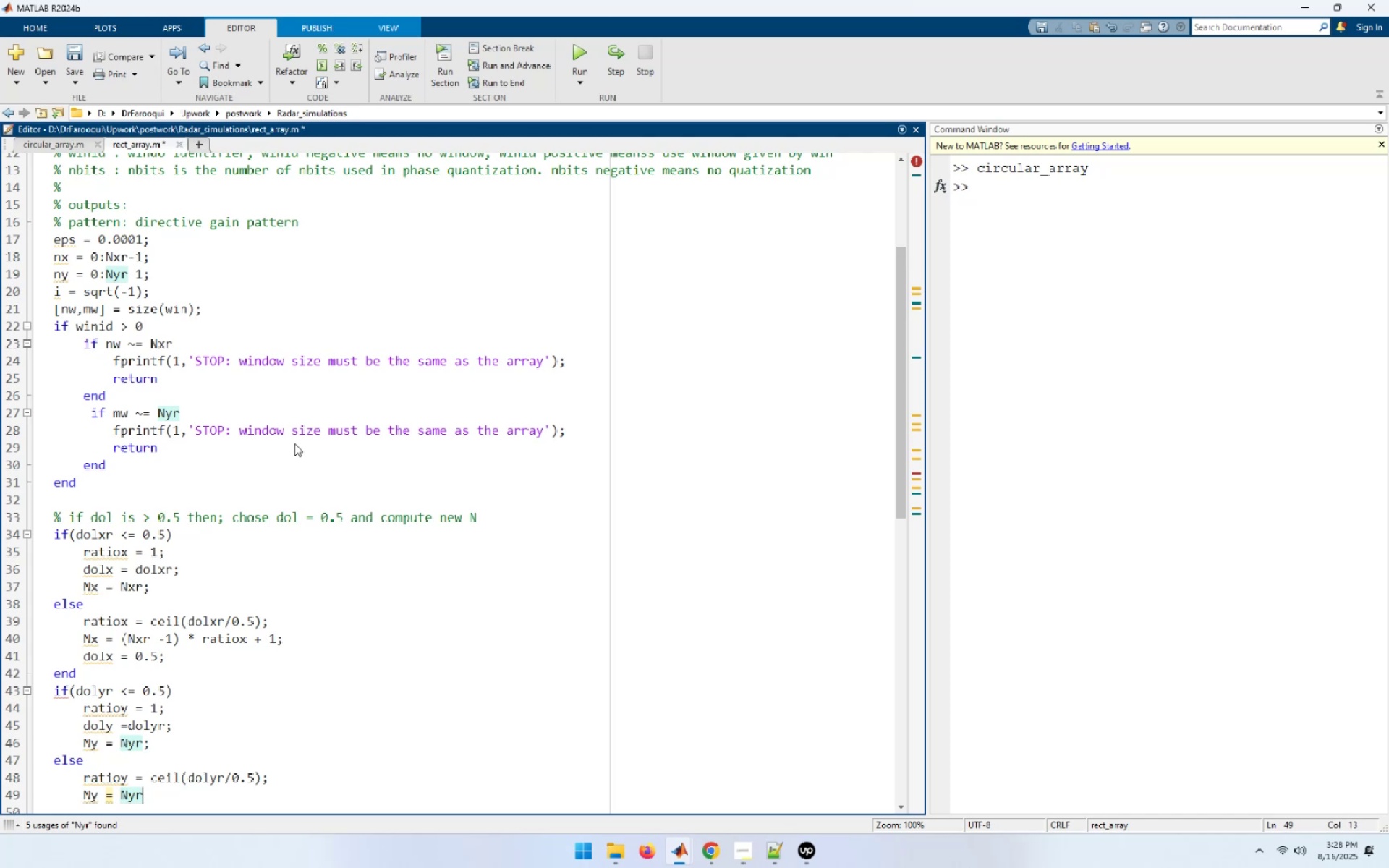 
wait(8.11)
 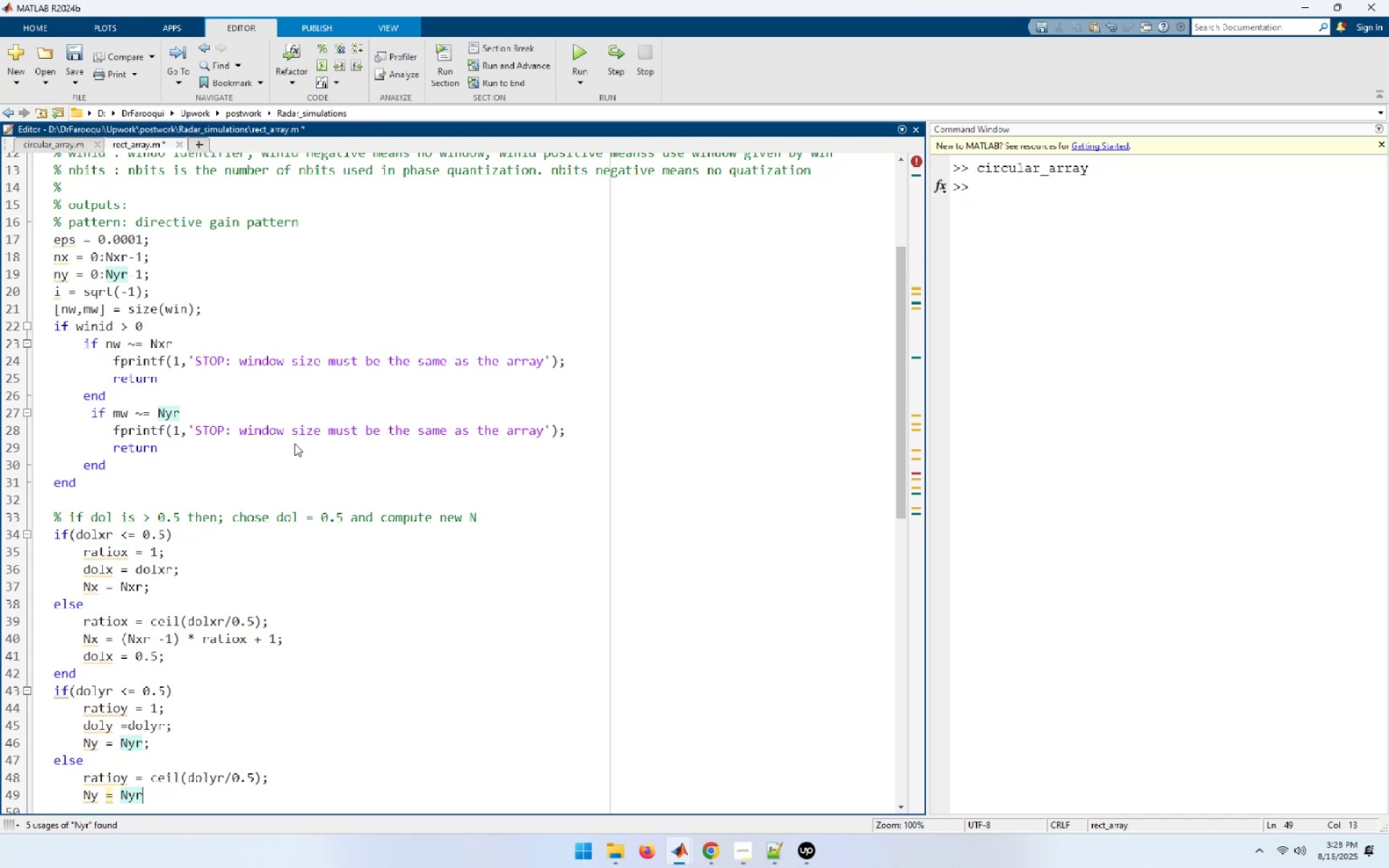 
key(ArrowLeft)
 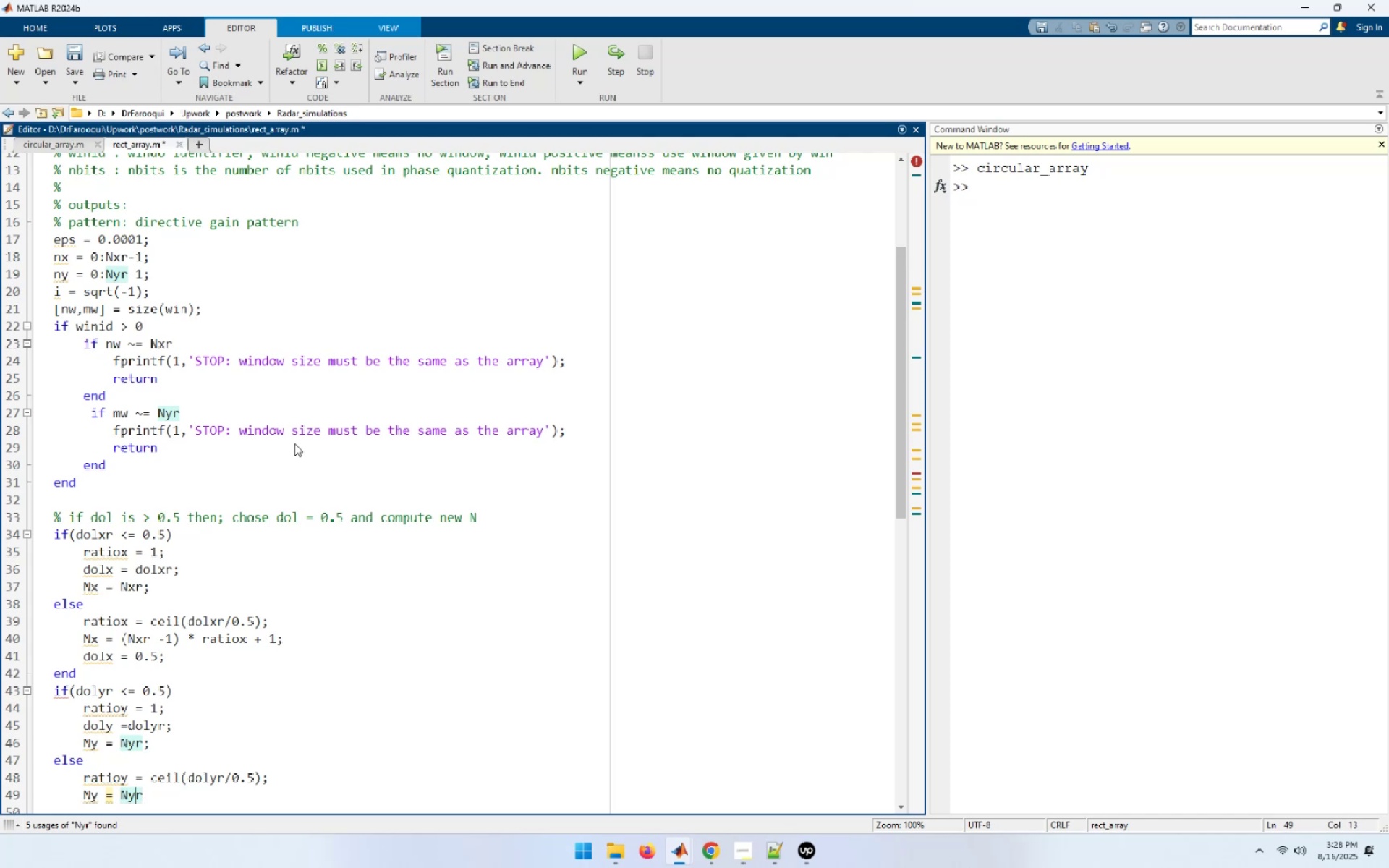 
key(ArrowLeft)
 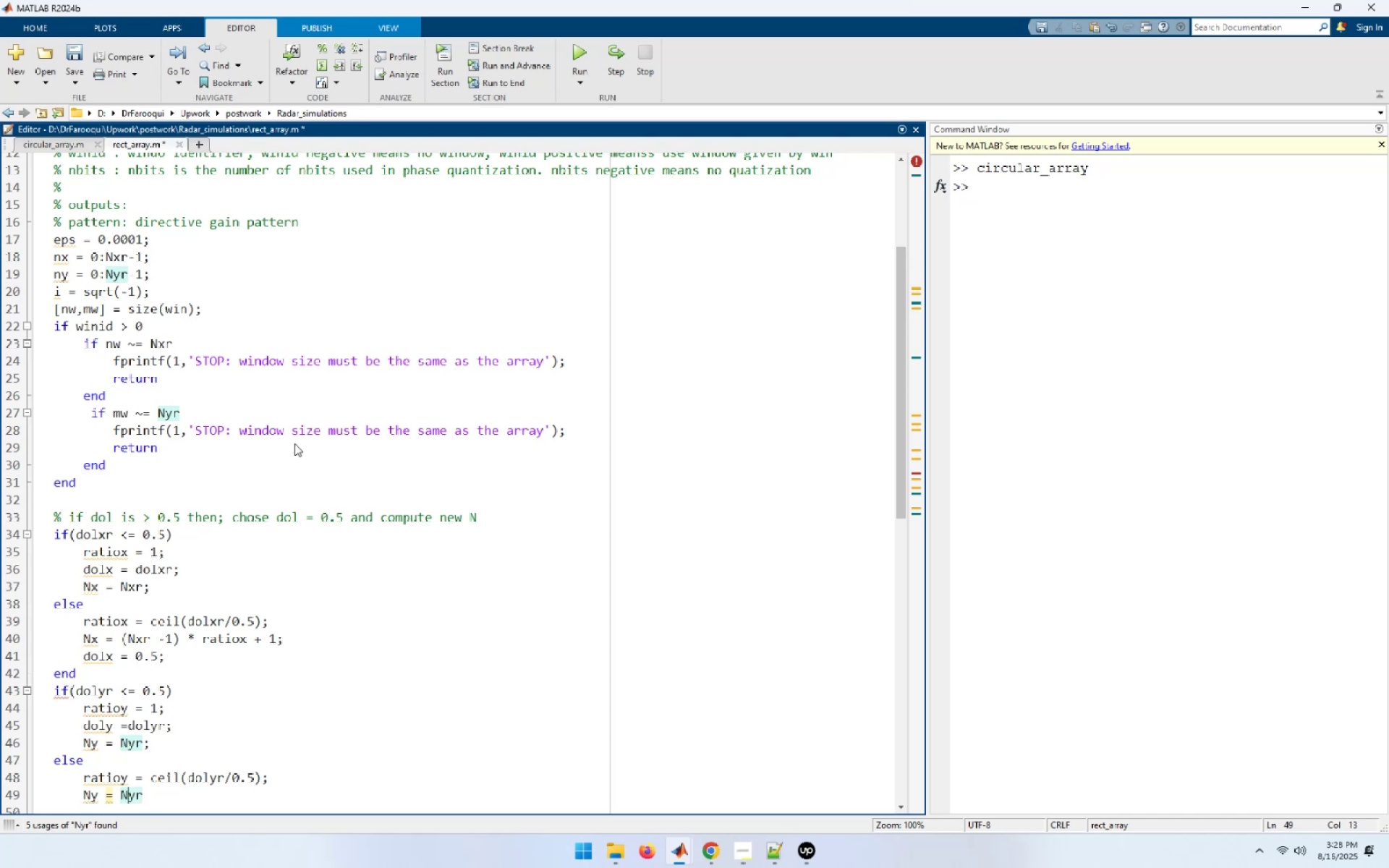 
key(ArrowLeft)
 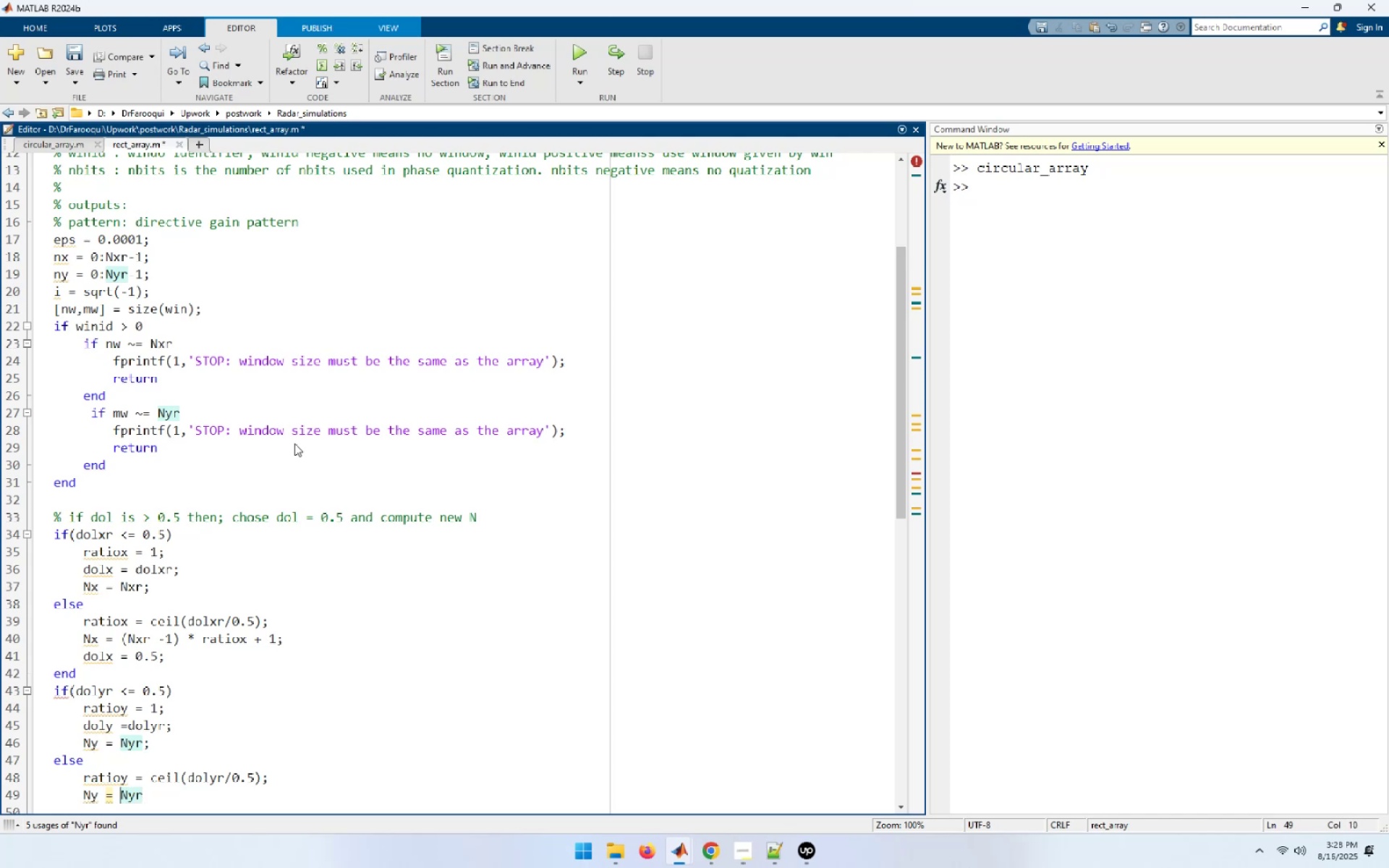 
type(([End]-1) * ratioy + 1;)
 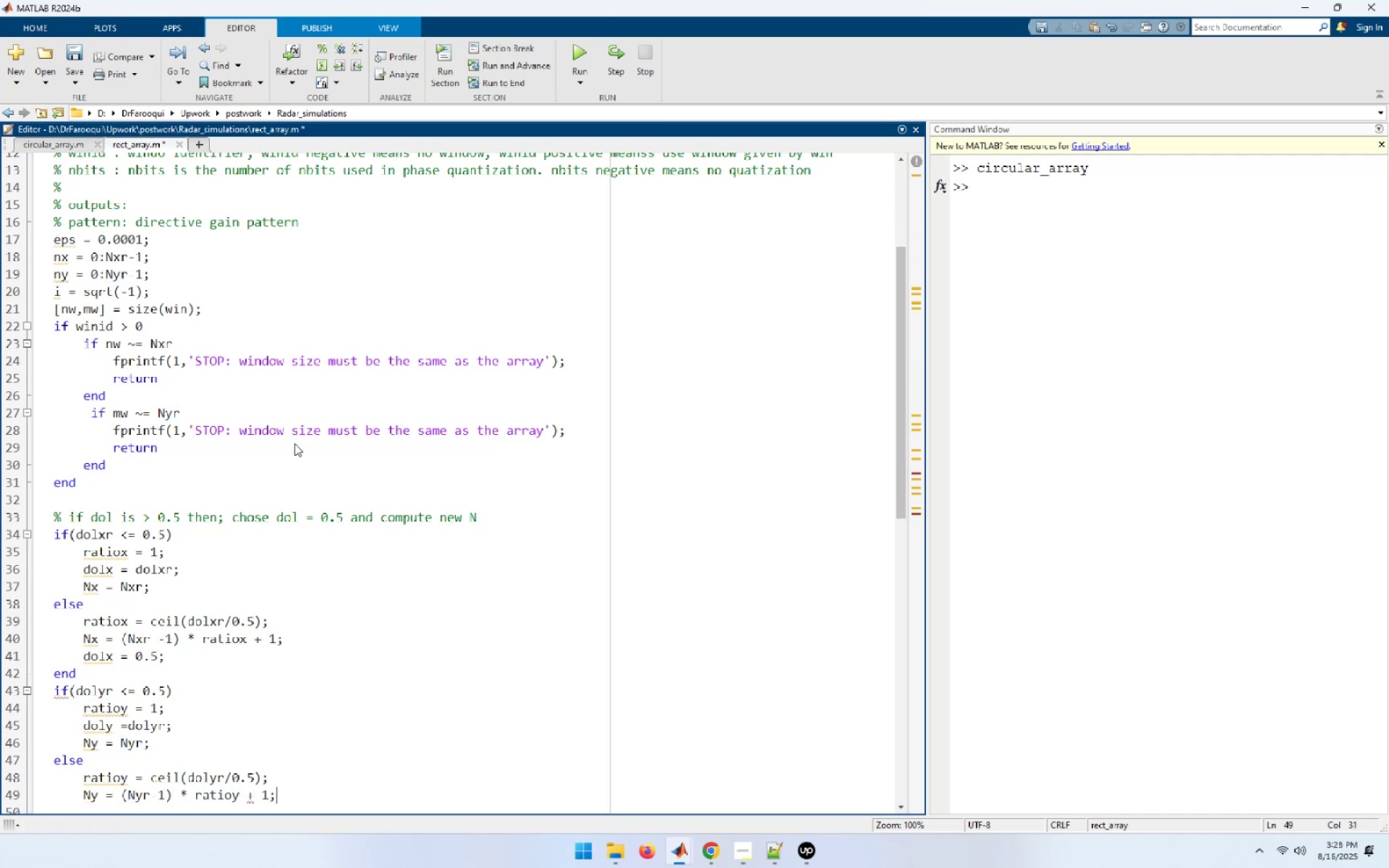 
key(Enter)
 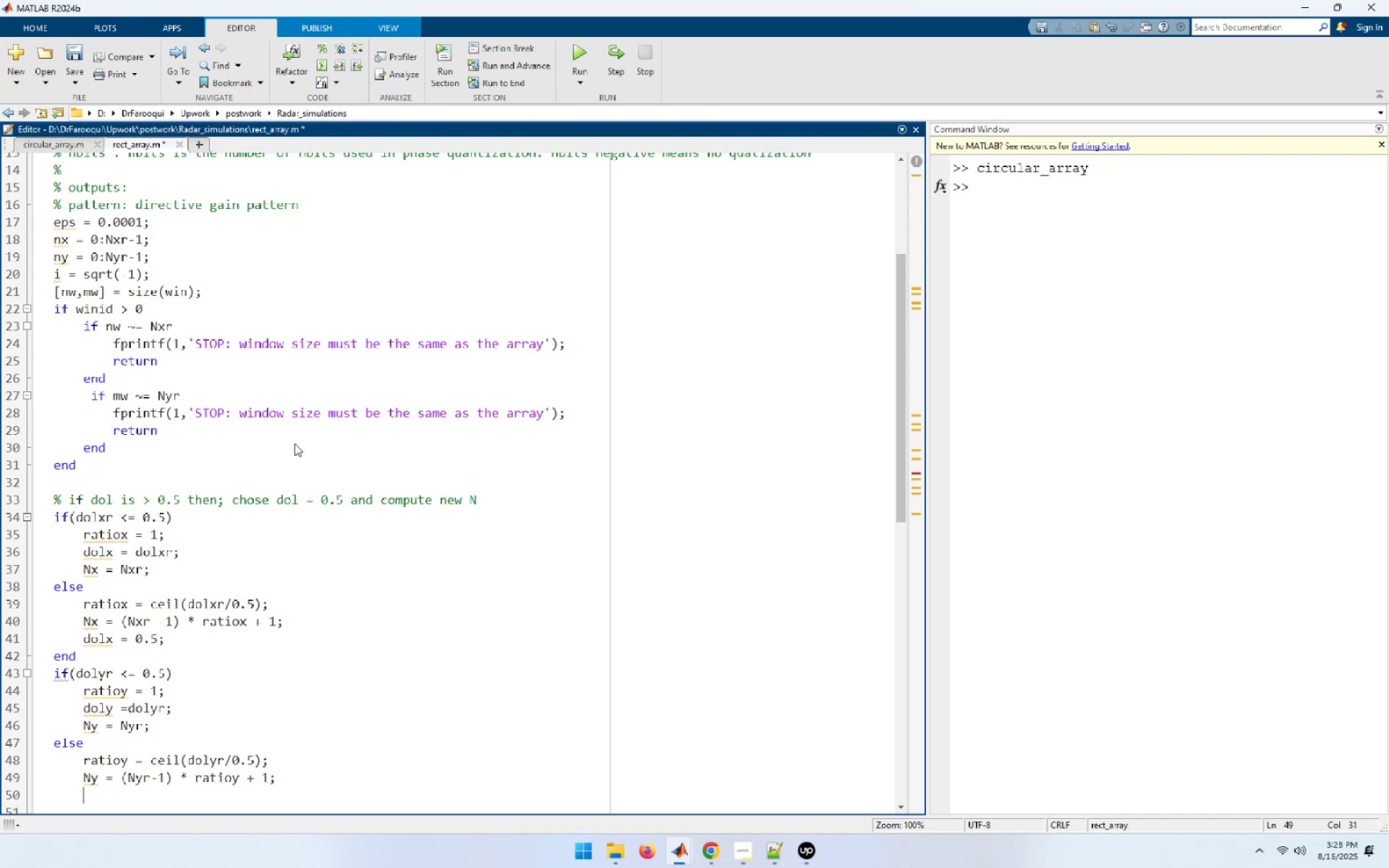 
type(dolyy)
key(Backspace)
type( = 0.5;)
 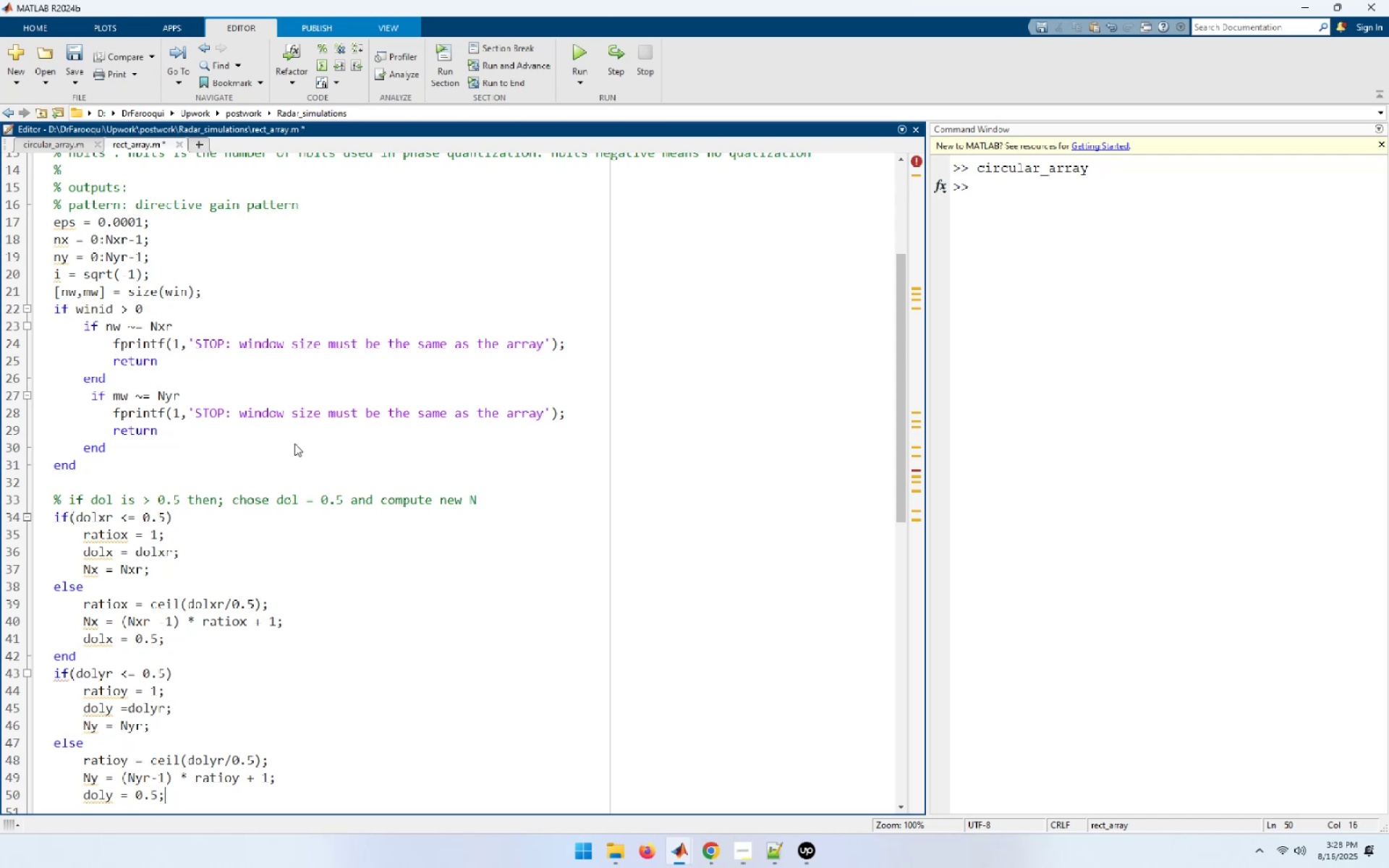 
key(Enter)
 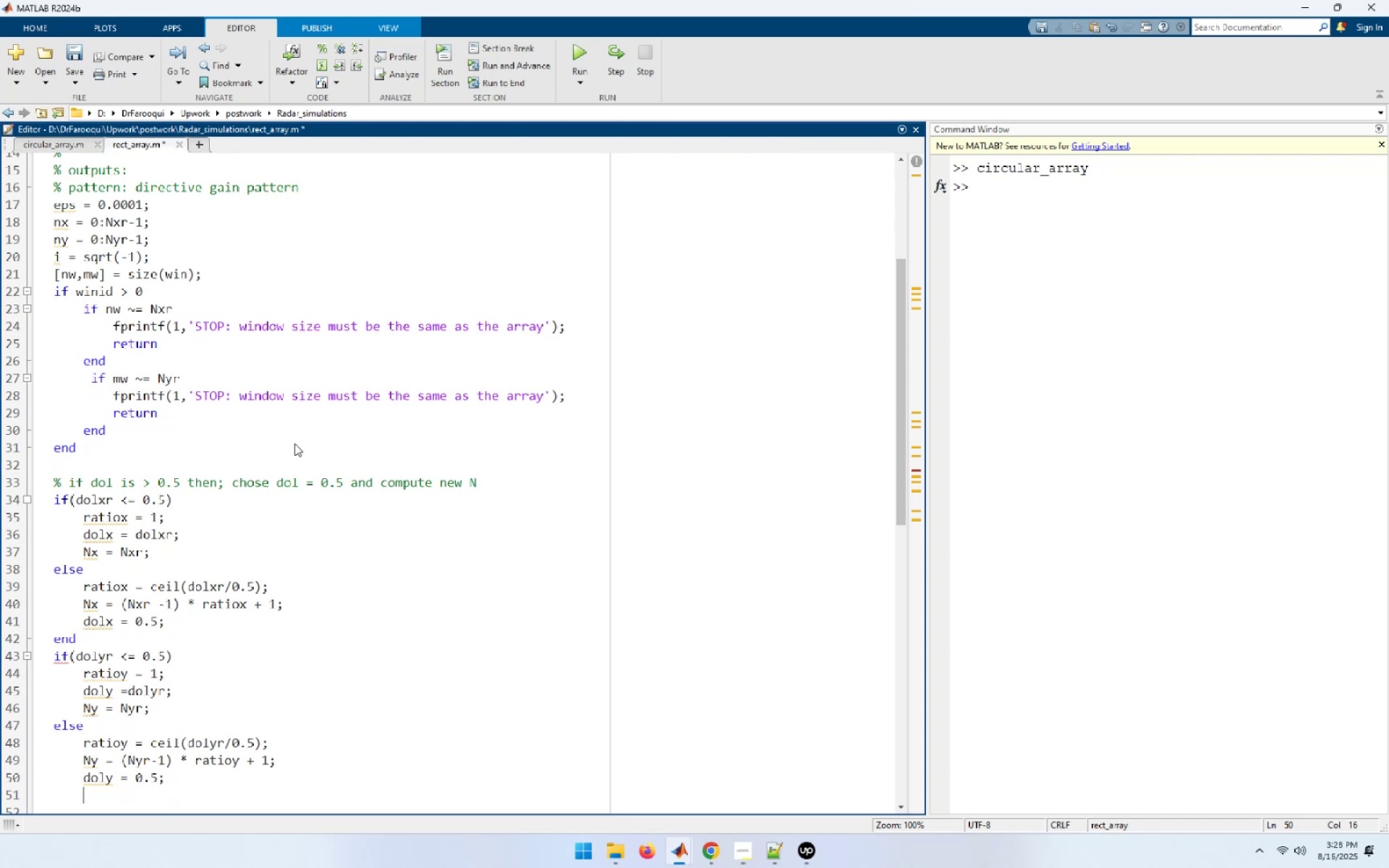 
type(end)
 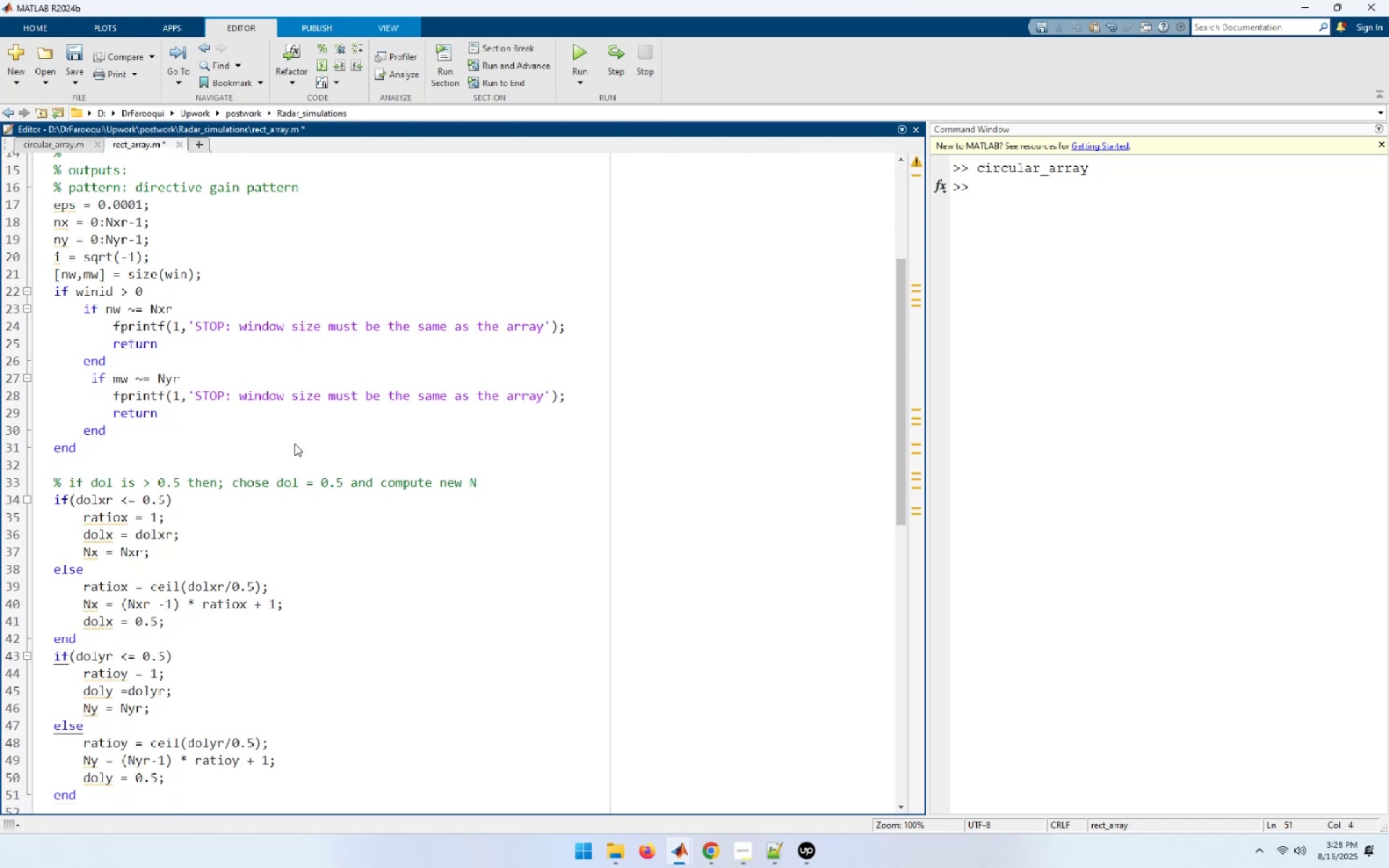 
key(Control+A)
 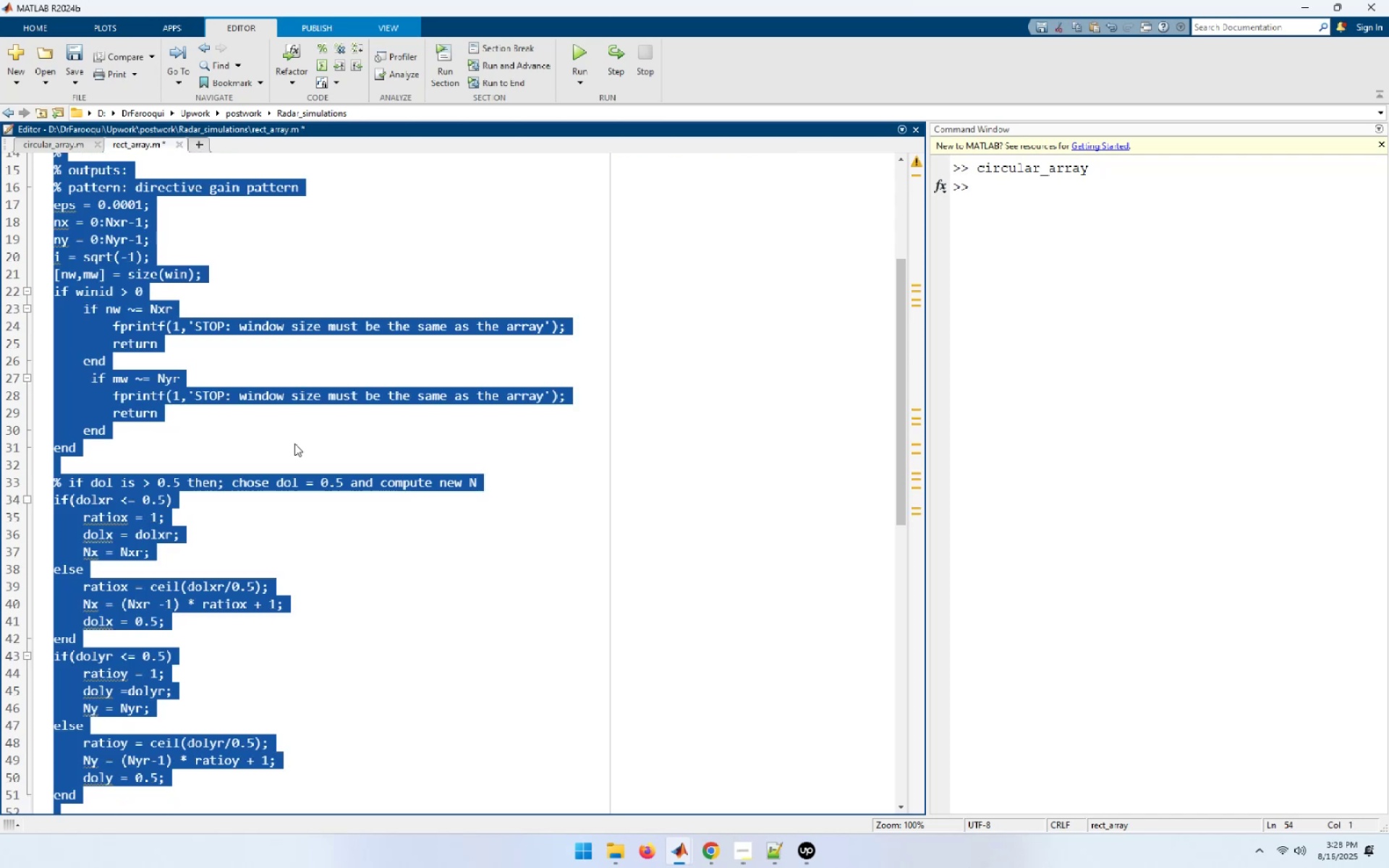 
key(Control+I)
 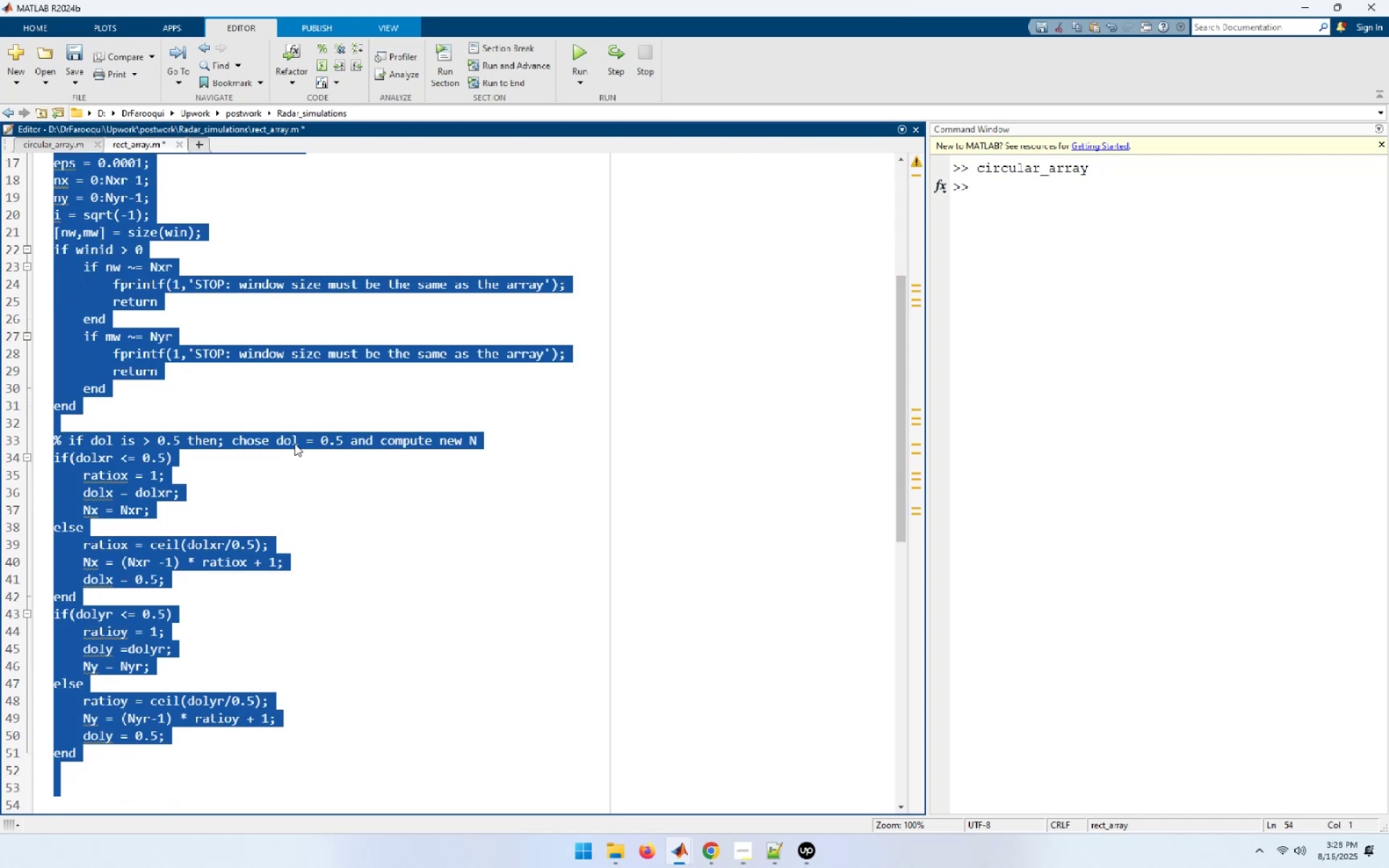 
key(Control+S)
 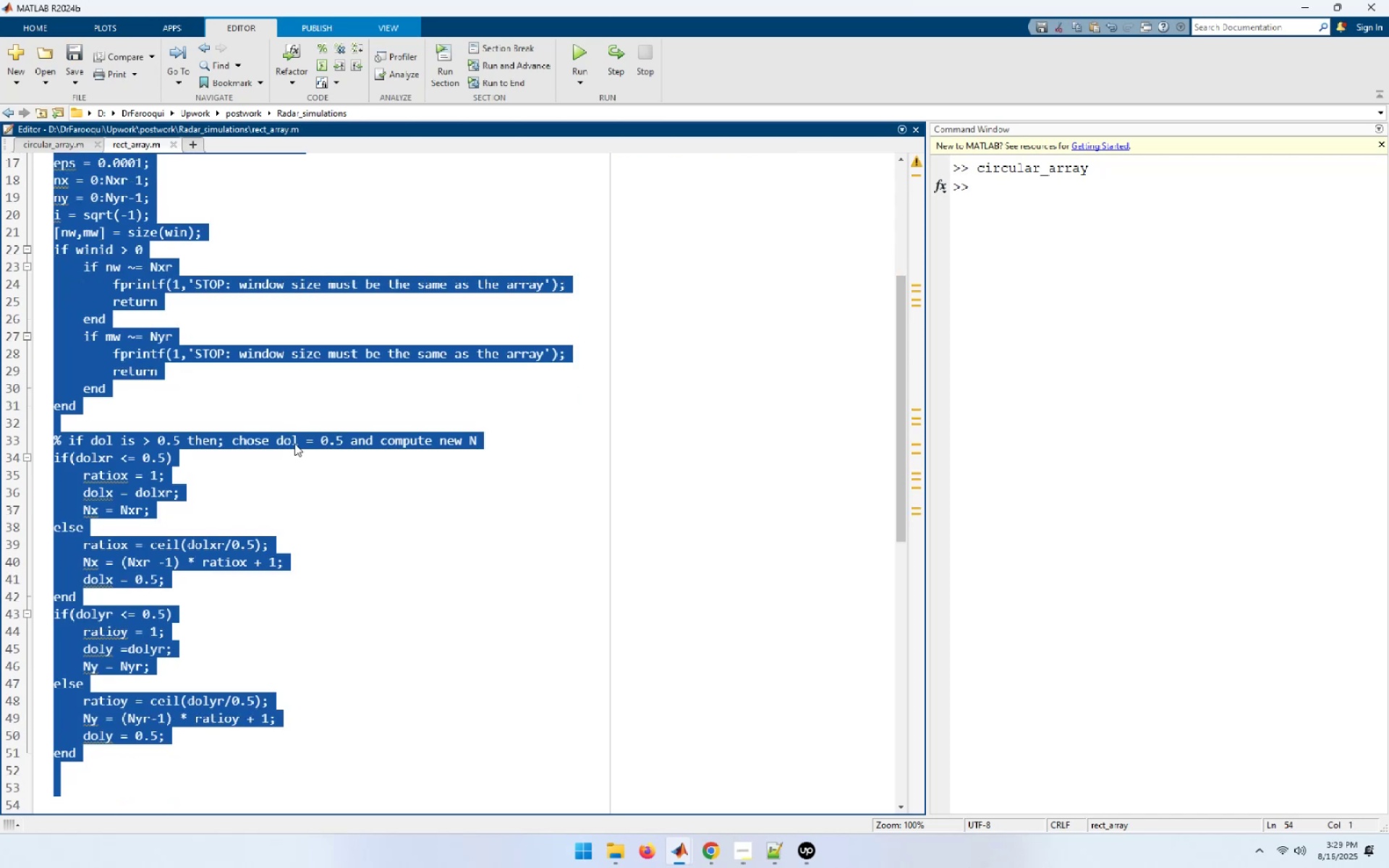 
key(Control+Home)
 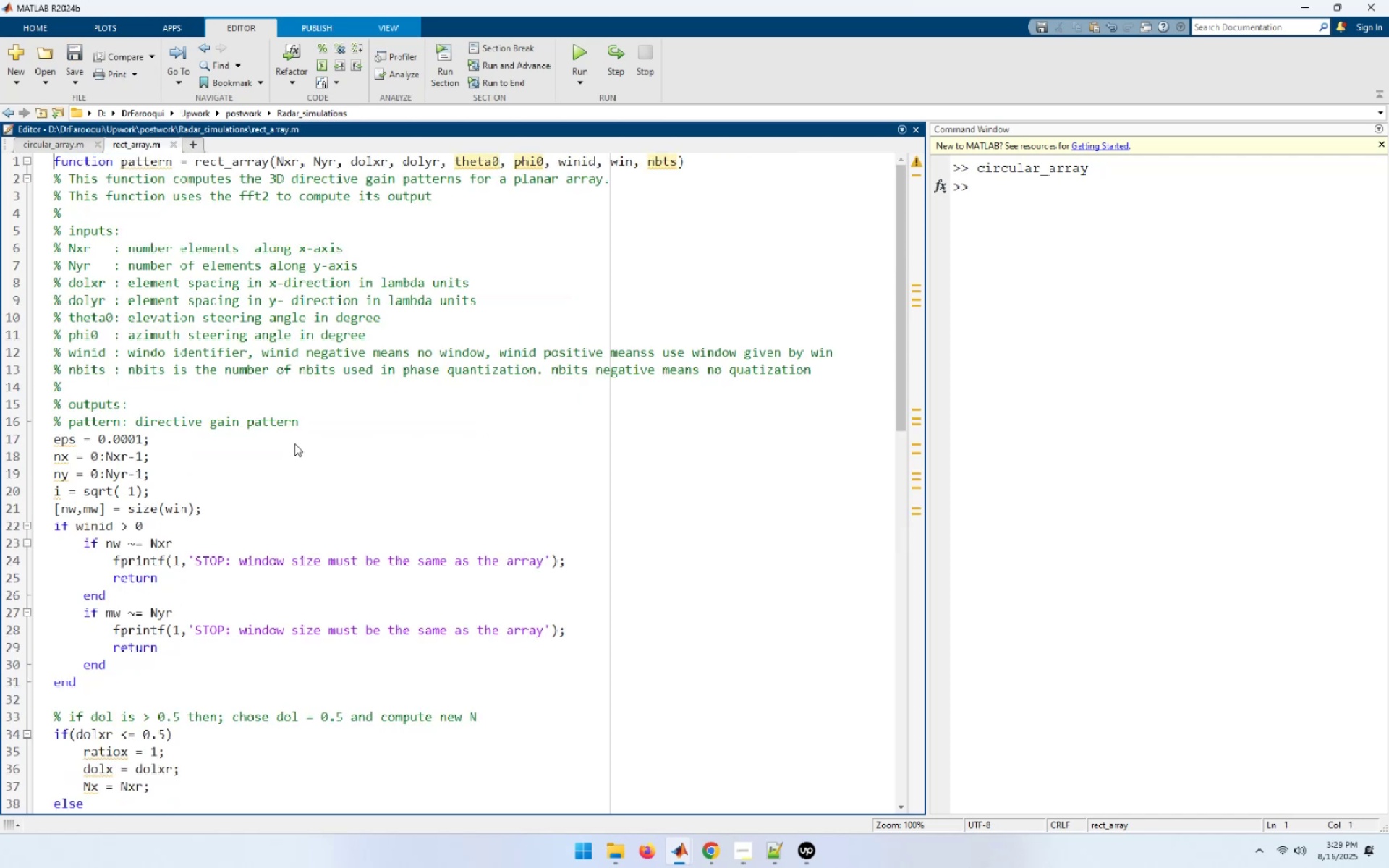 
hold_key(key=ArrowDown, duration=1.2)
 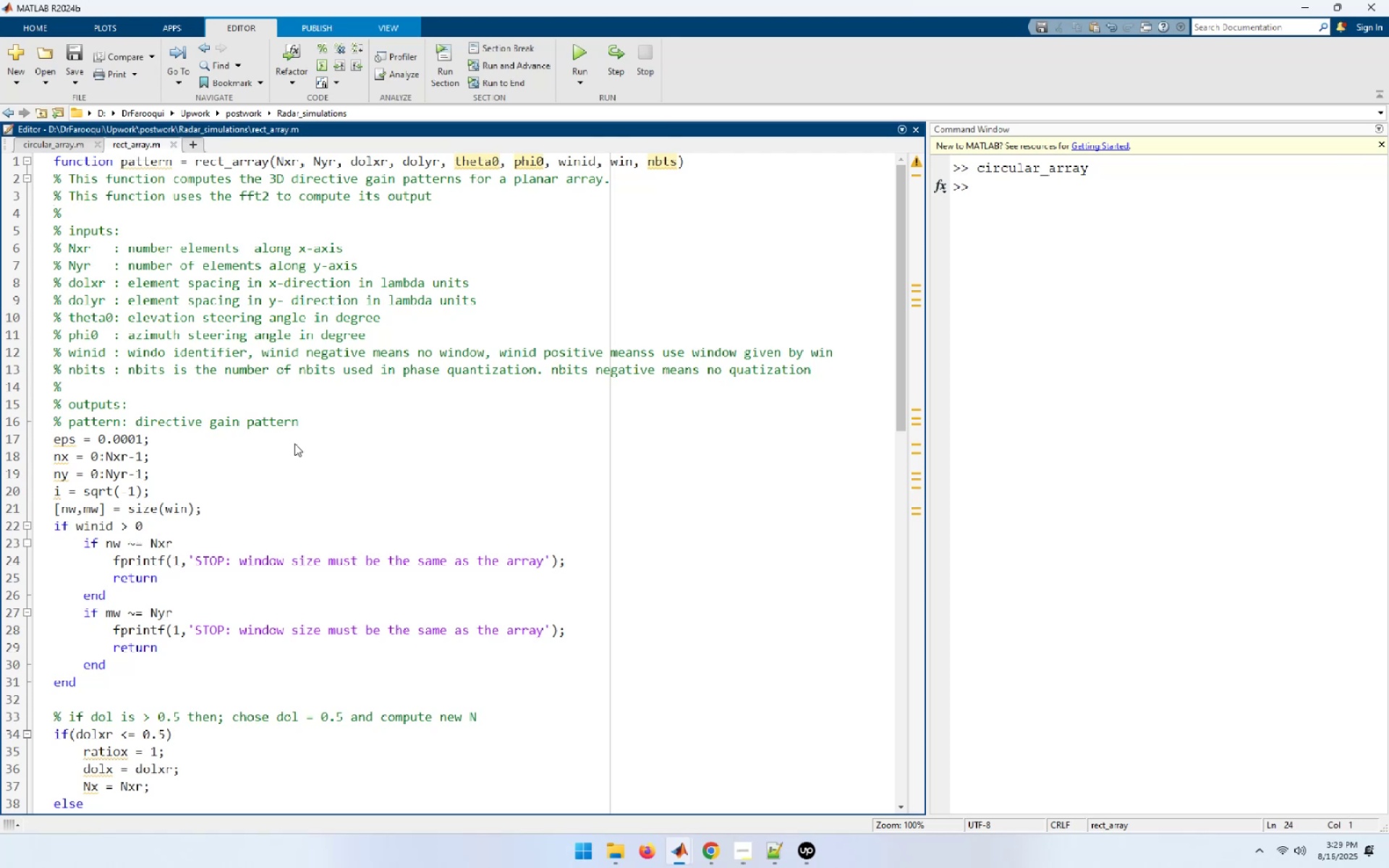 
hold_key(key=ArrowRight, duration=0.45)
 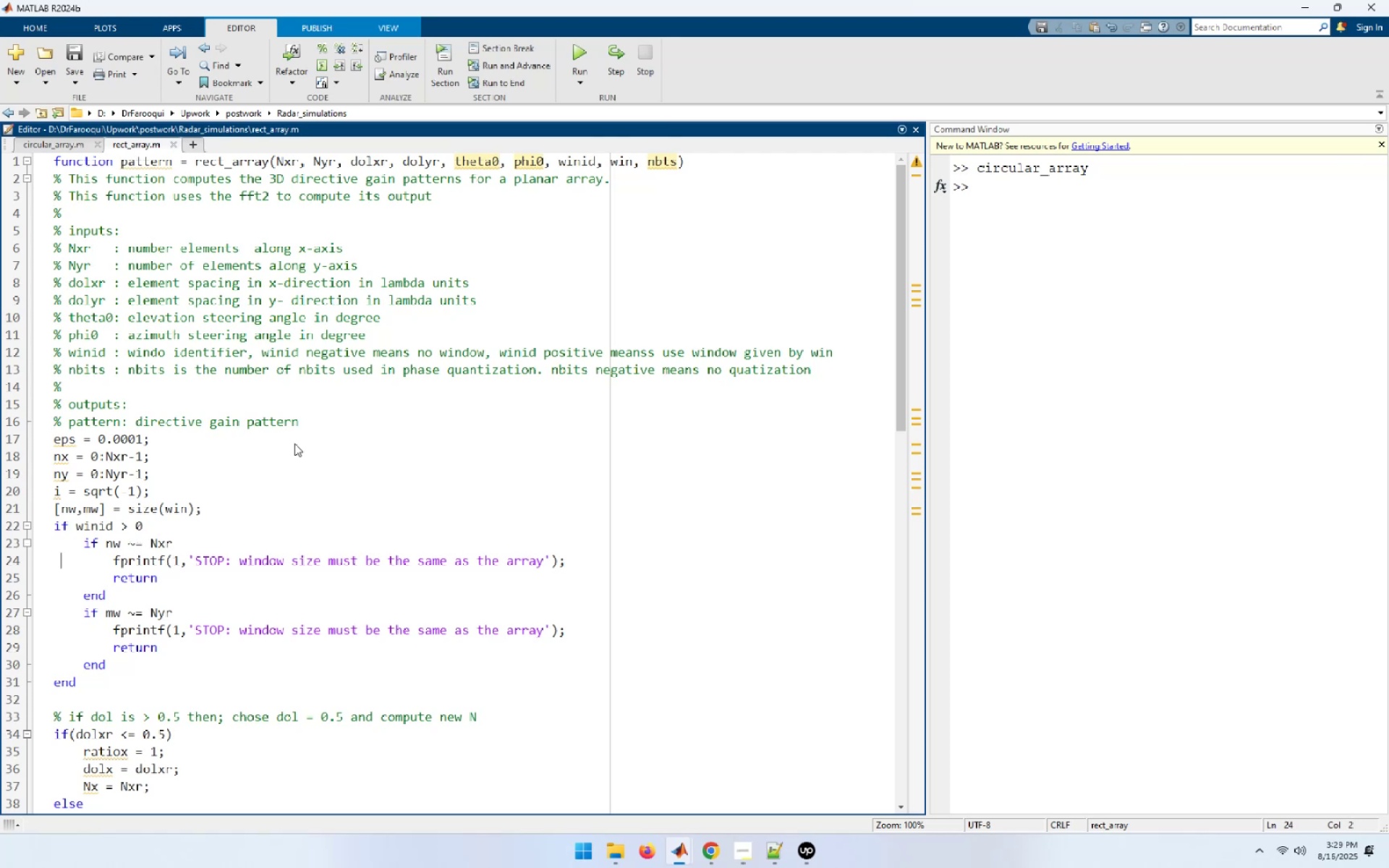 
hold_key(key=ArrowDown, duration=1.22)
 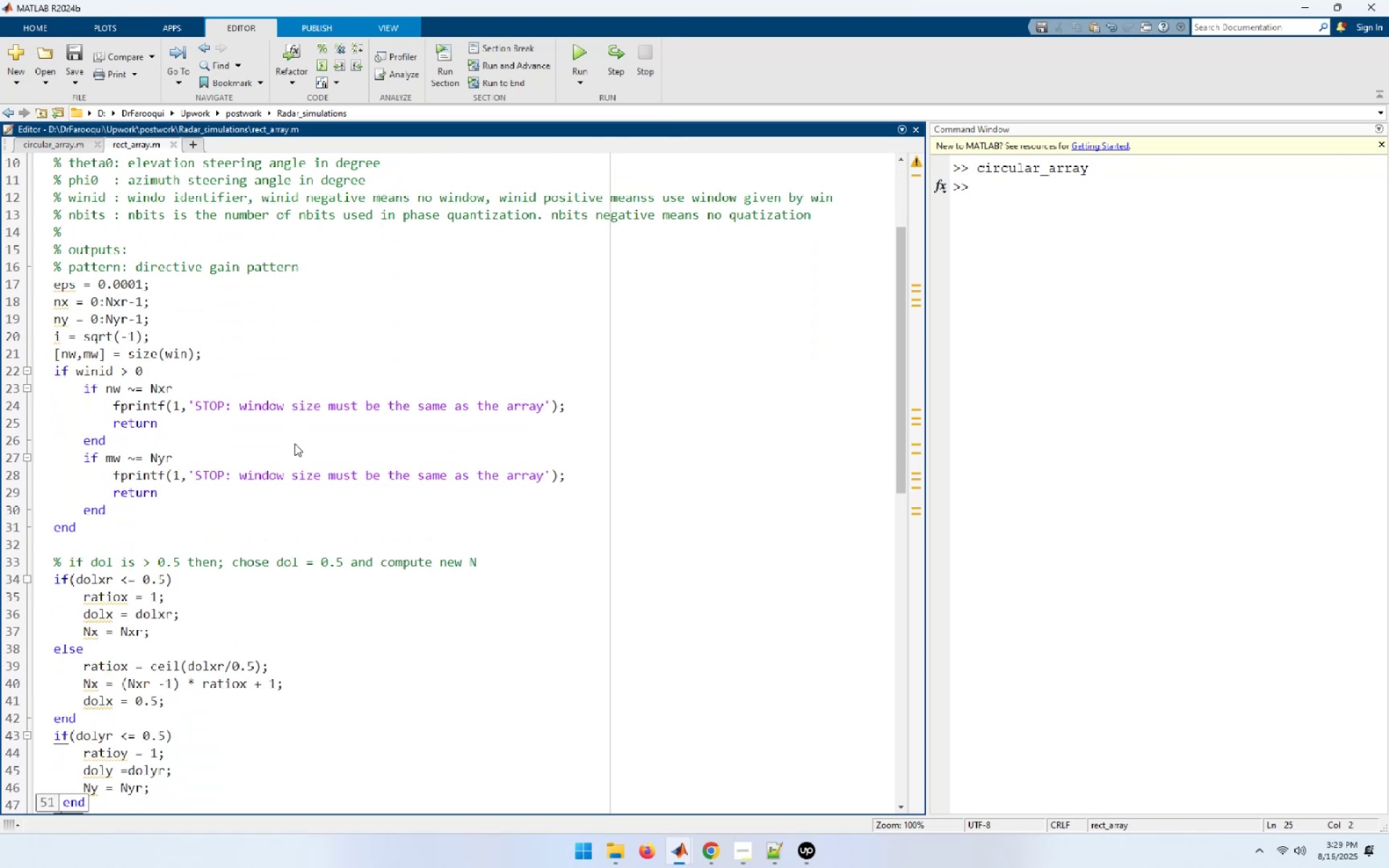 
hold_key(key=ArrowUp, duration=0.74)
 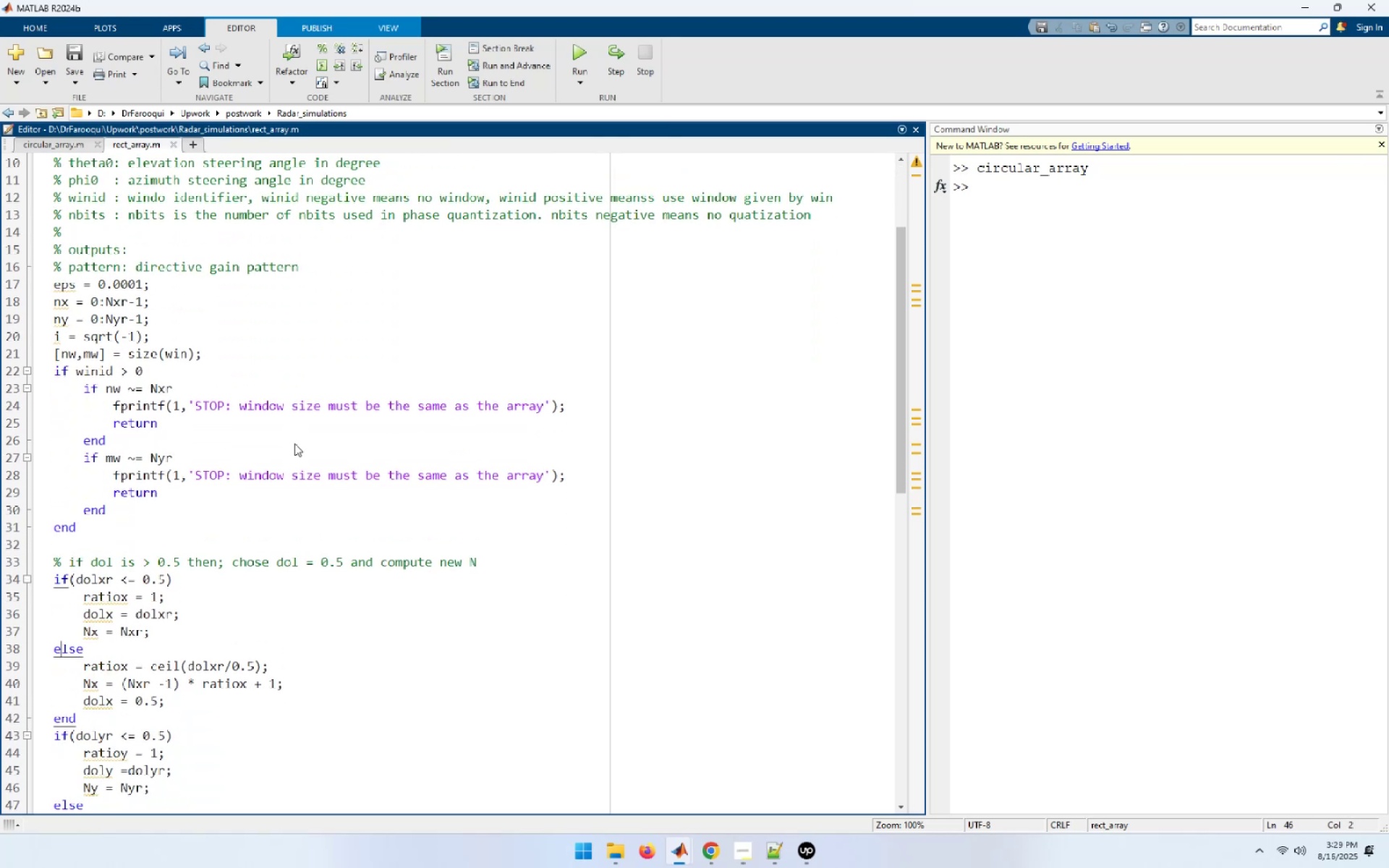 
hold_key(key=ArrowRight, duration=0.74)
 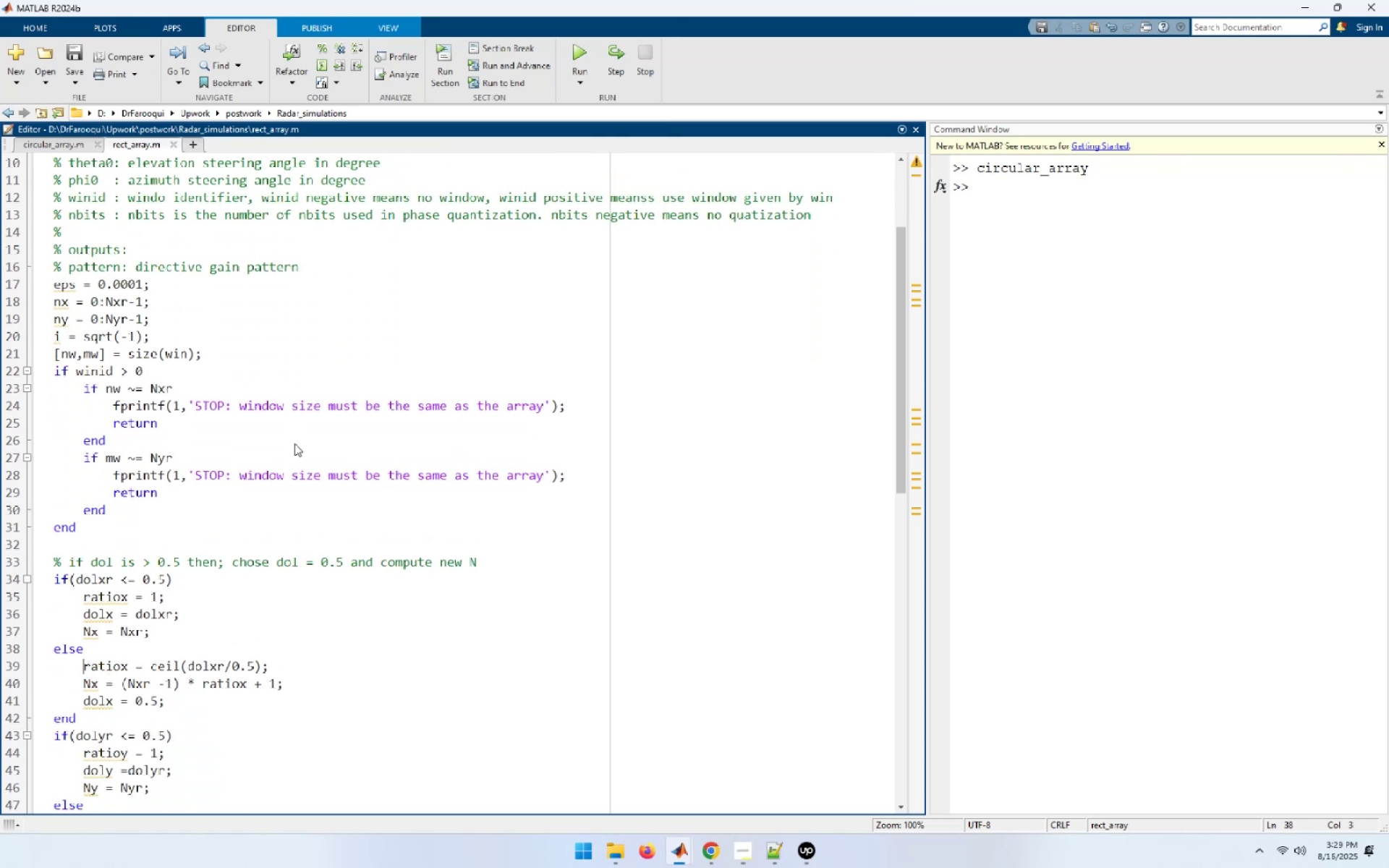 
key(ArrowUp)
 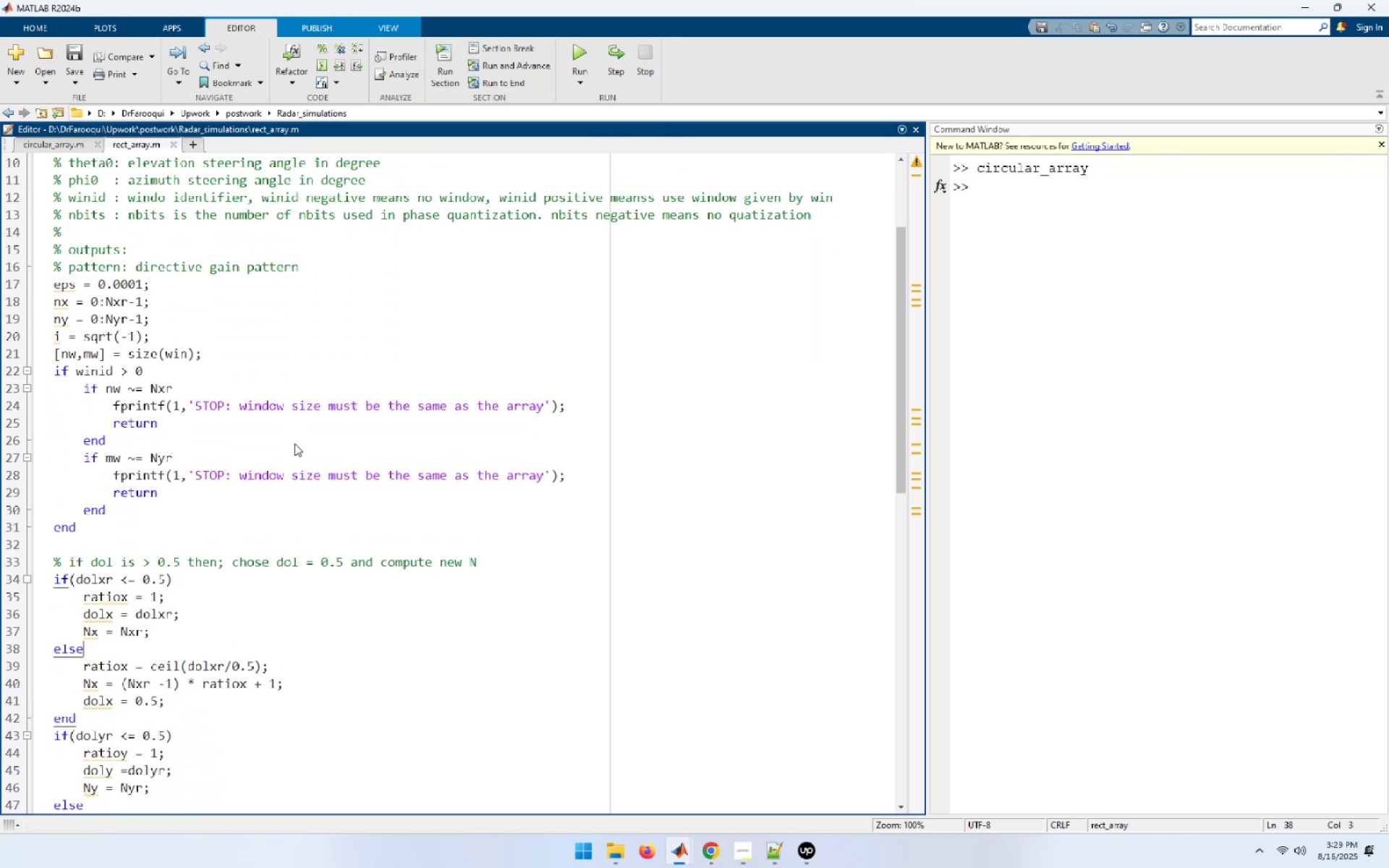 
key(ArrowUp)
 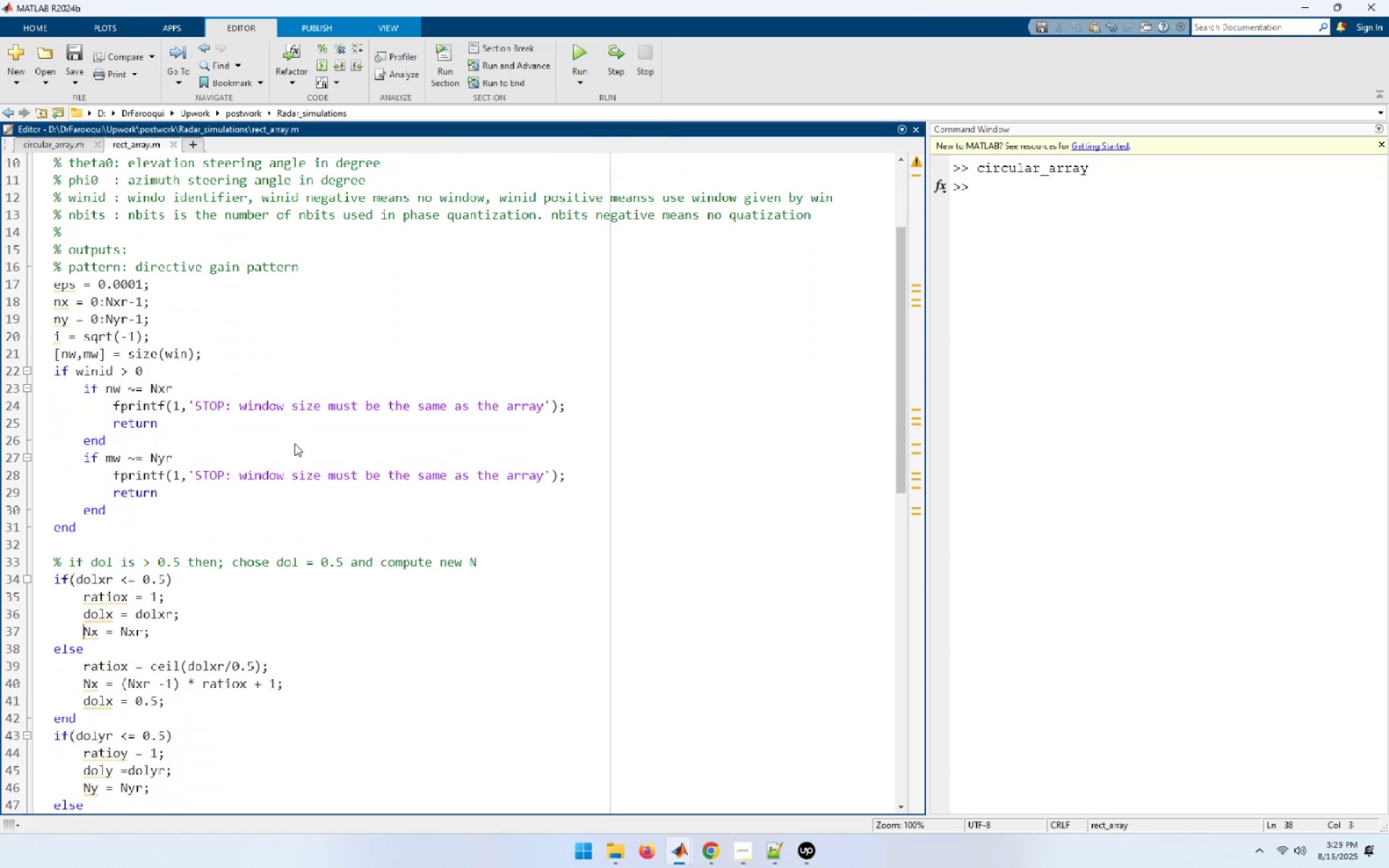 
key(ArrowUp)
 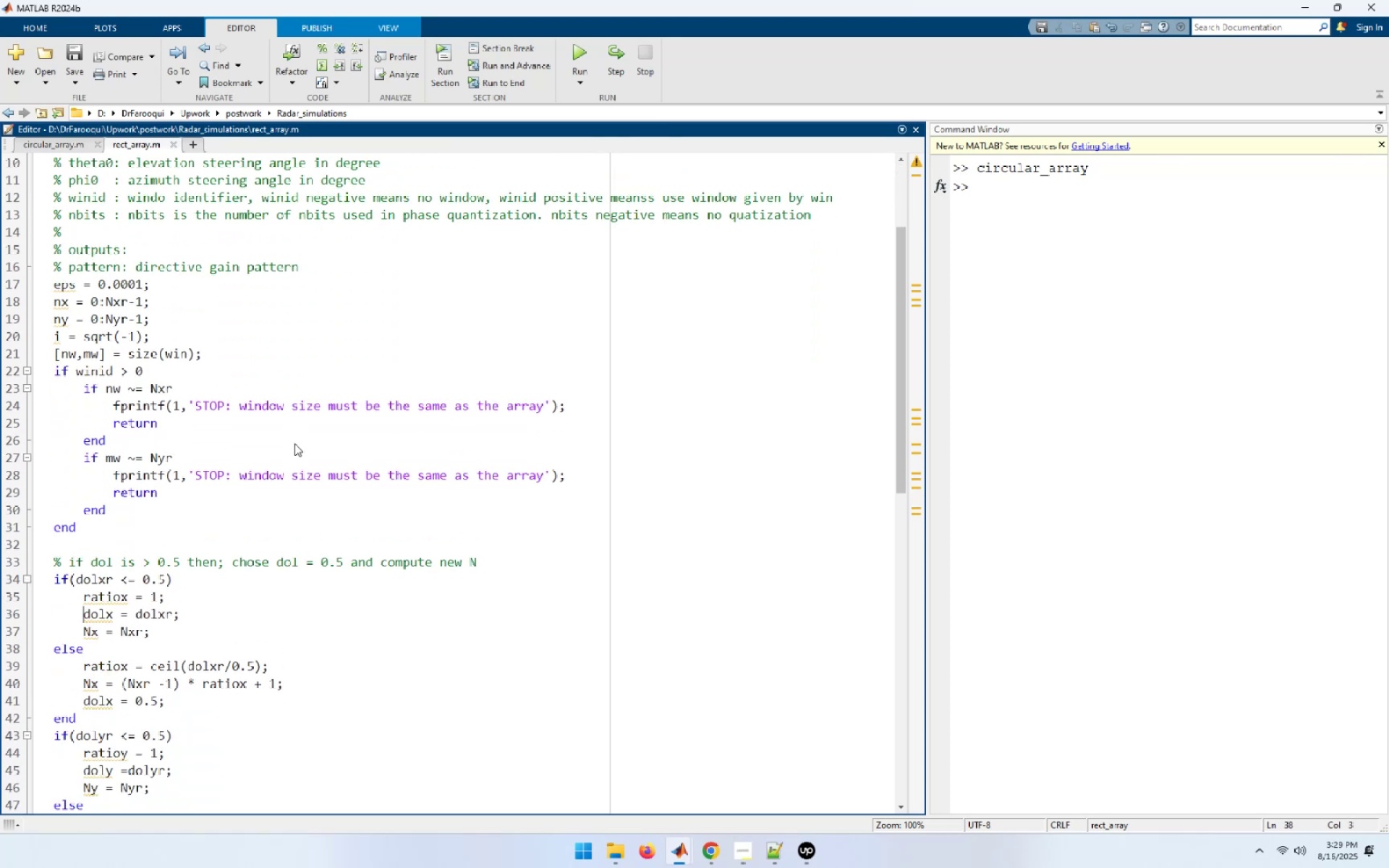 
key(ArrowUp)
 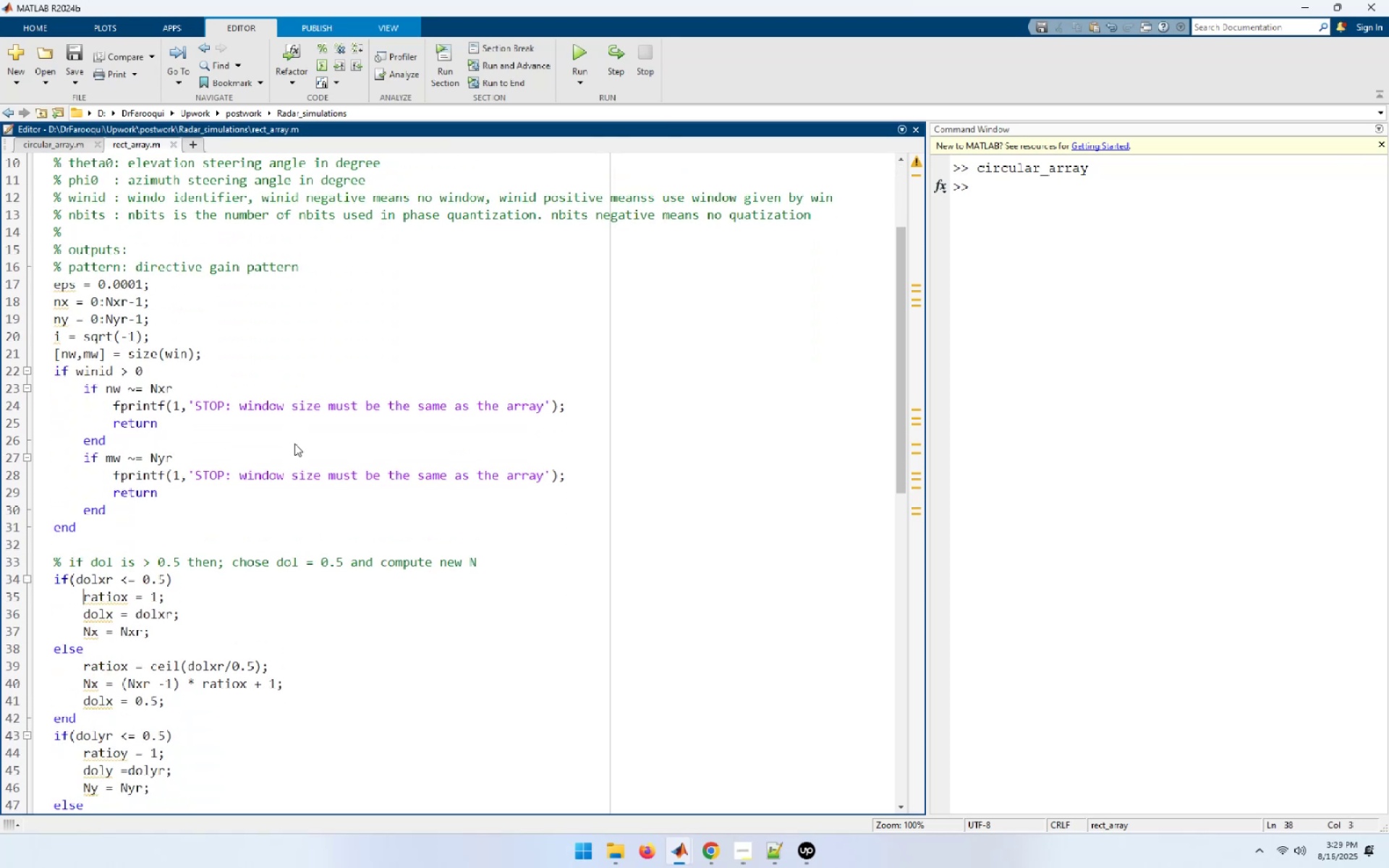 
key(ArrowDown)
 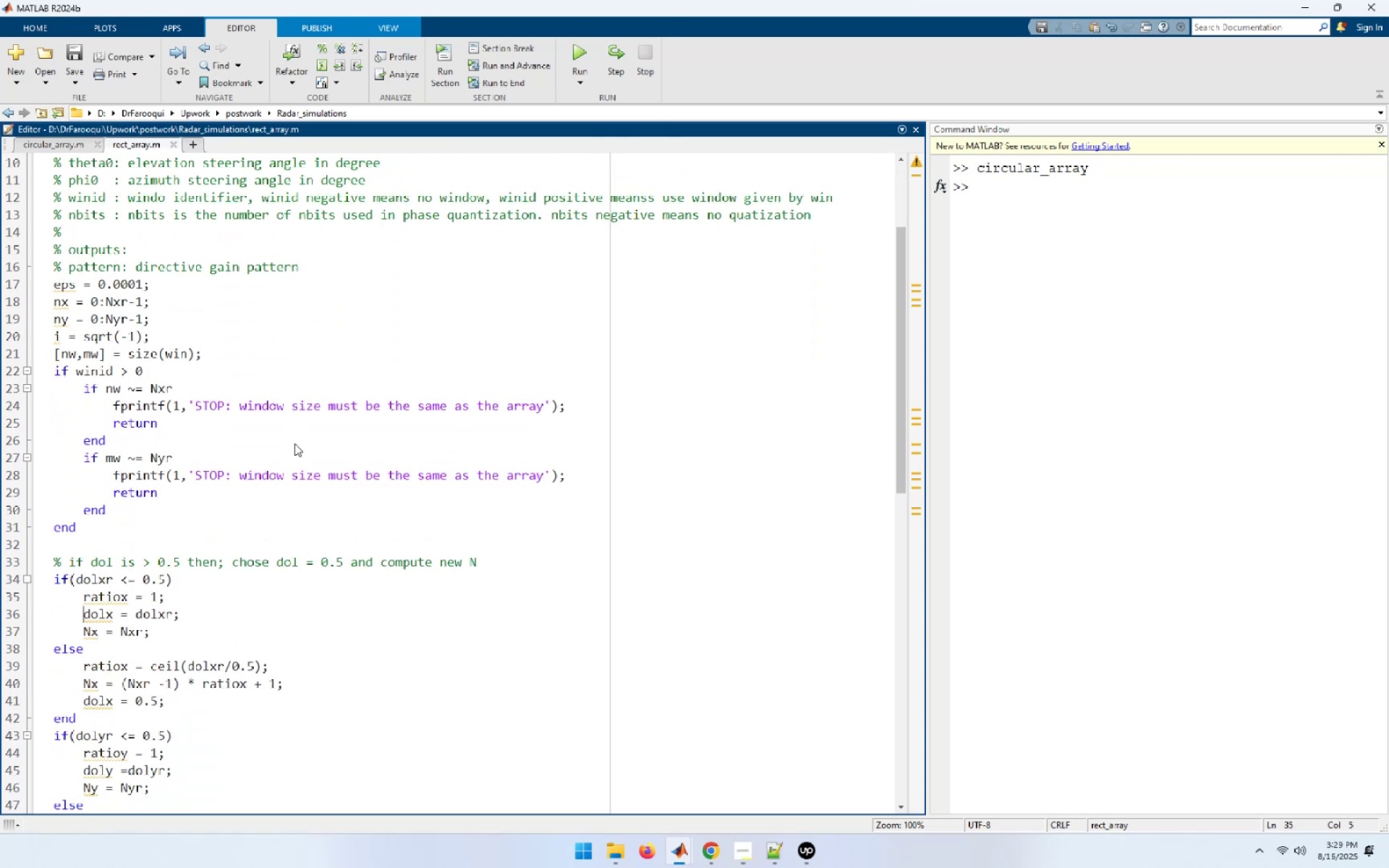 
hold_key(key=ArrowRight, duration=0.62)
 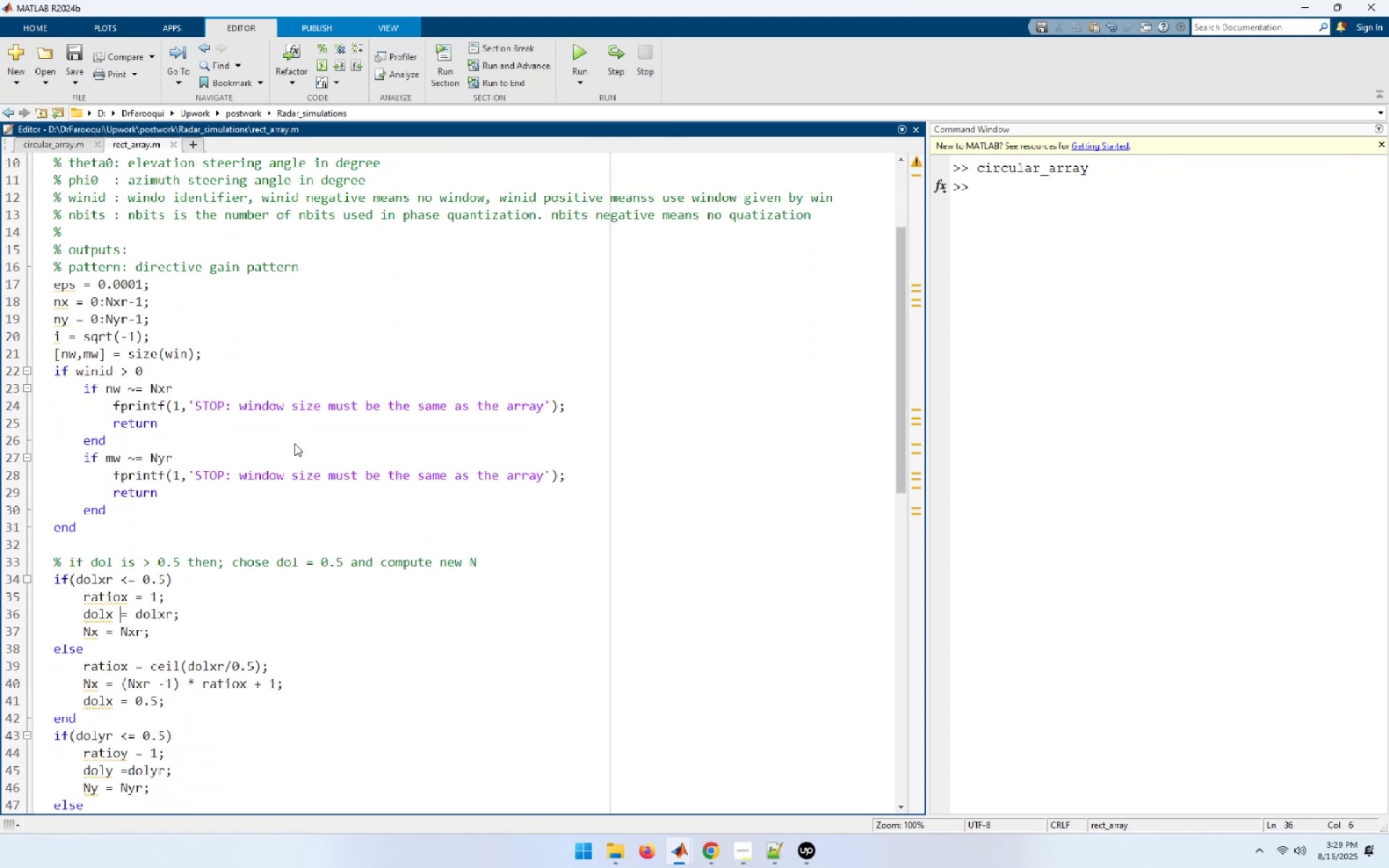 
key(Space)
 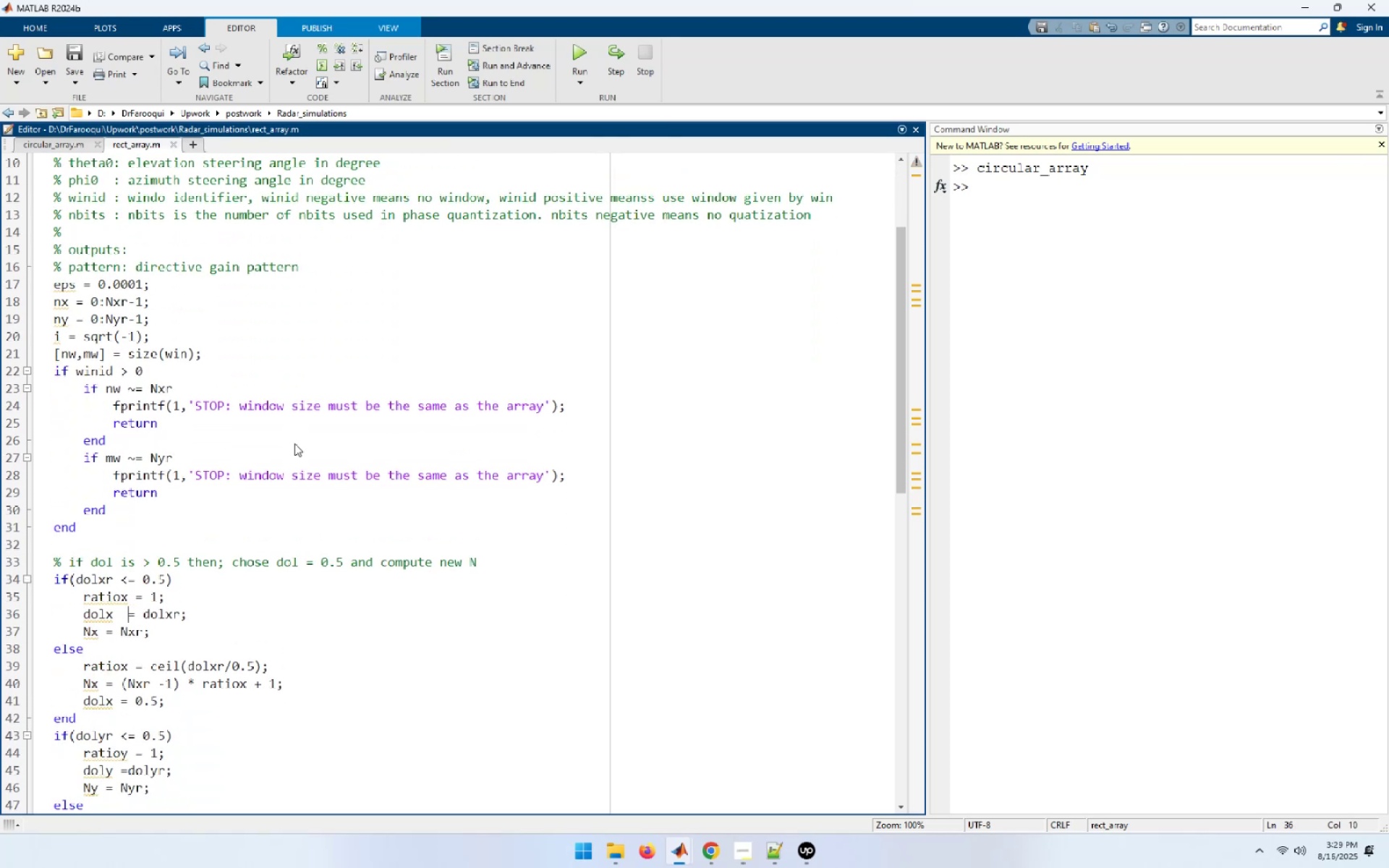 
key(Space)
 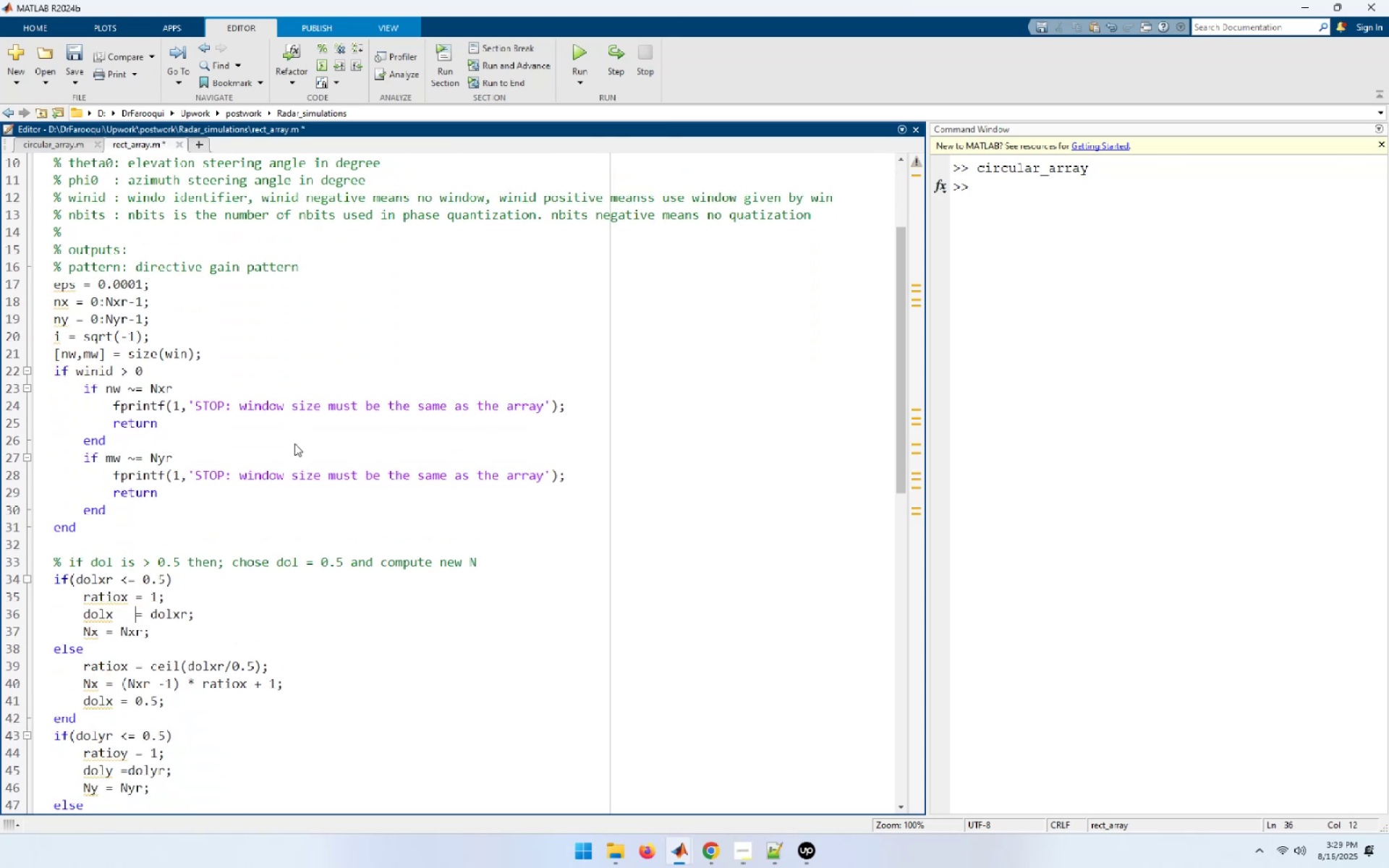 
key(ArrowLeft)
 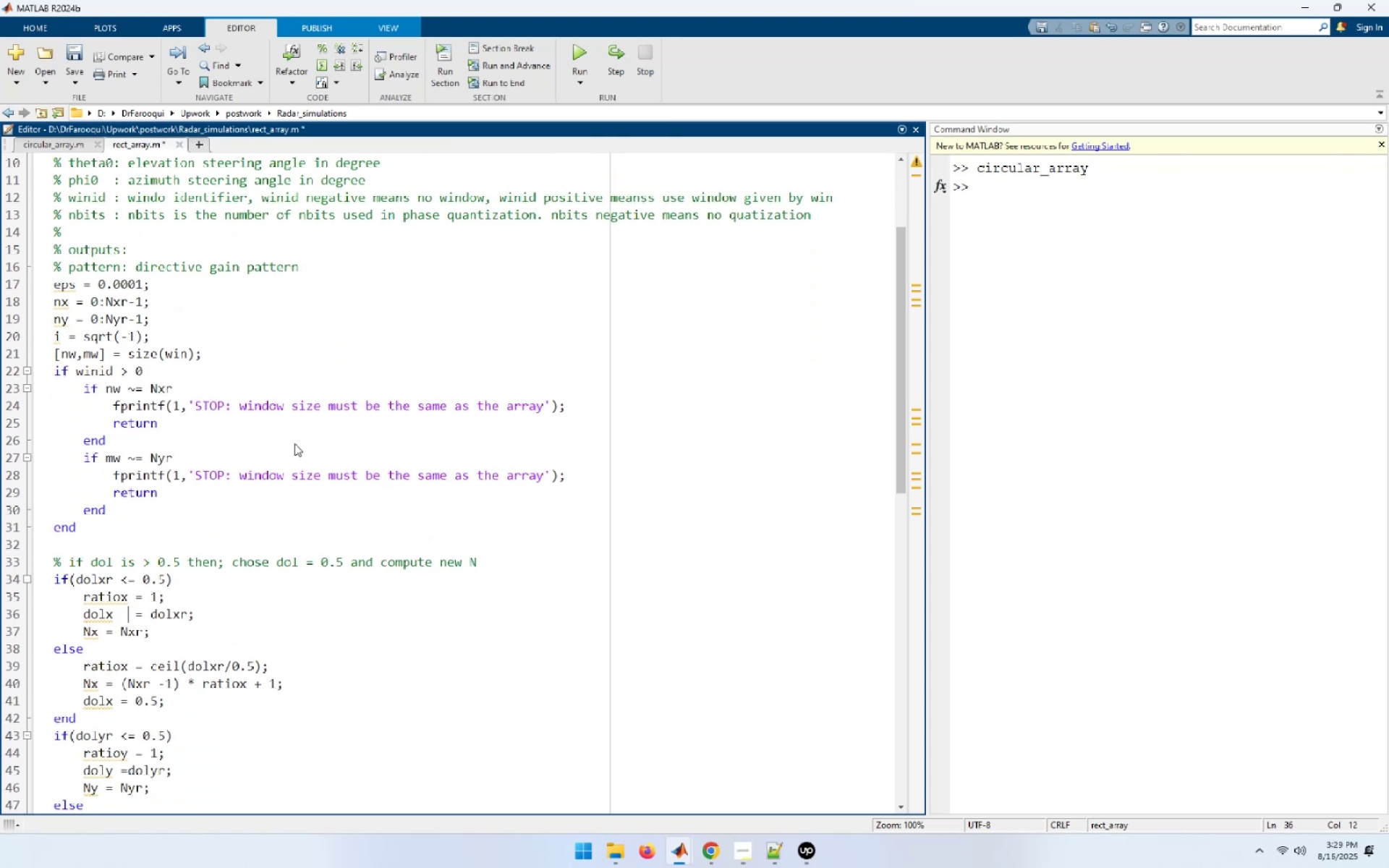 
key(ArrowDown)
 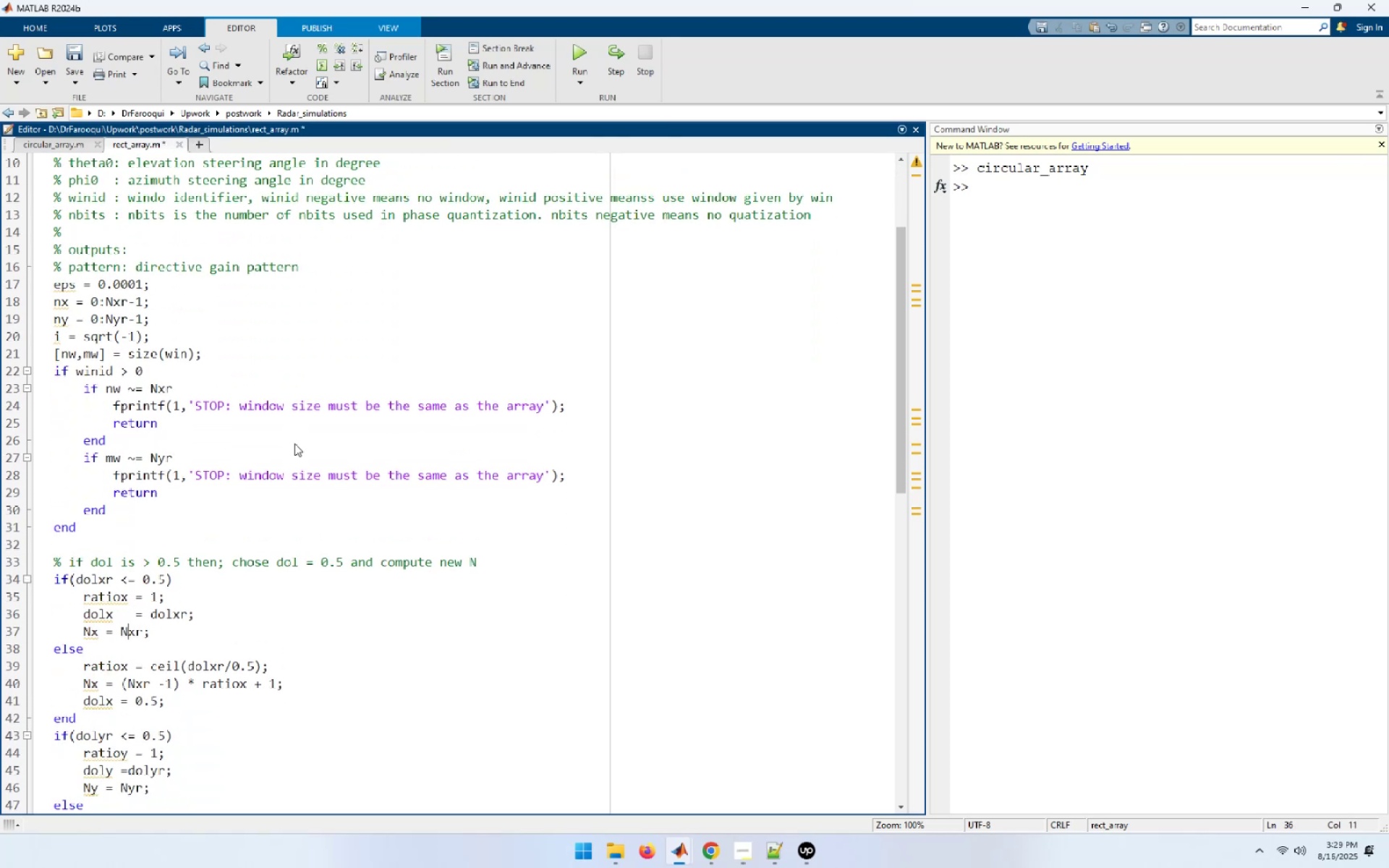 
key(ArrowLeft)
 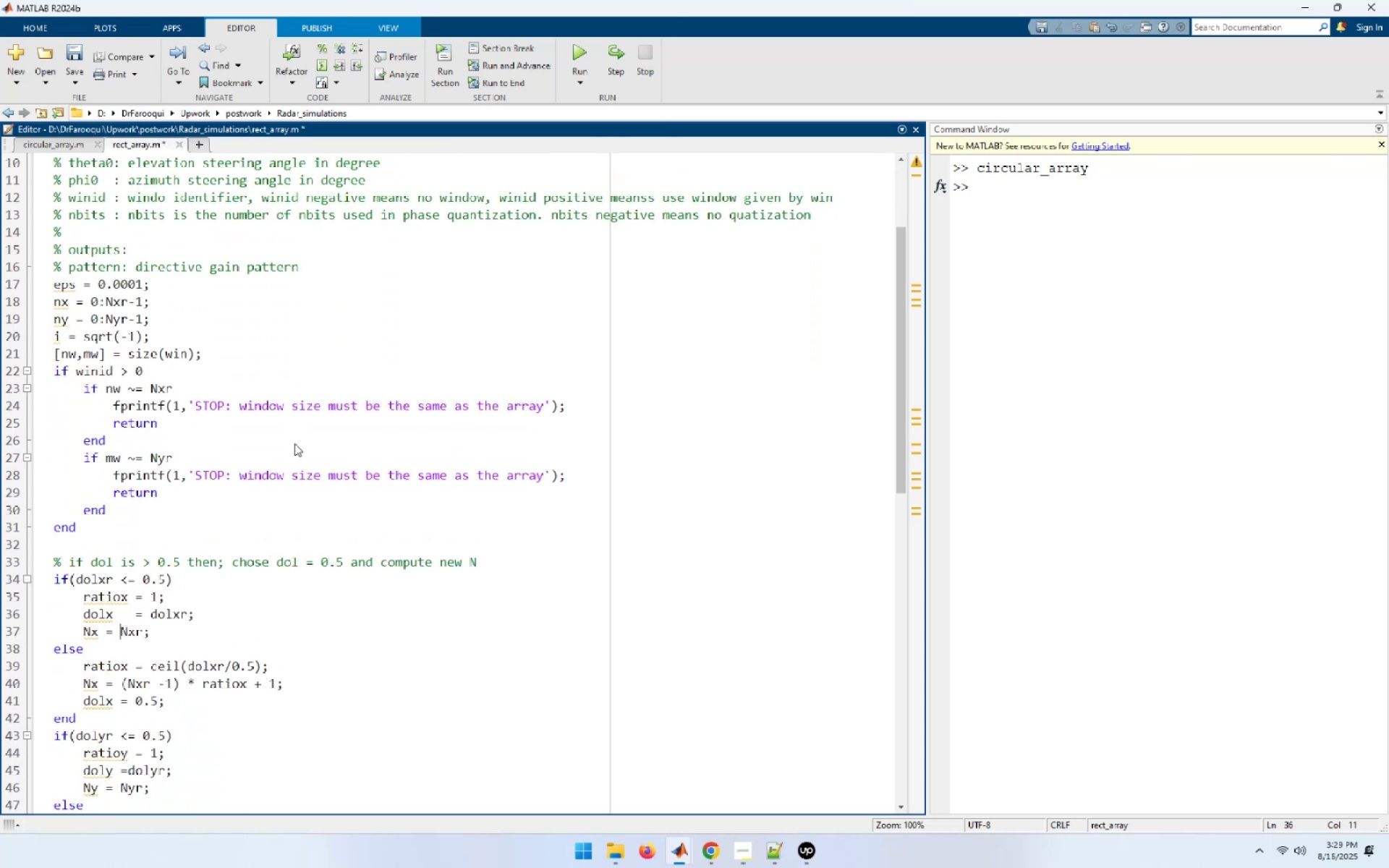 
key(ArrowLeft)
 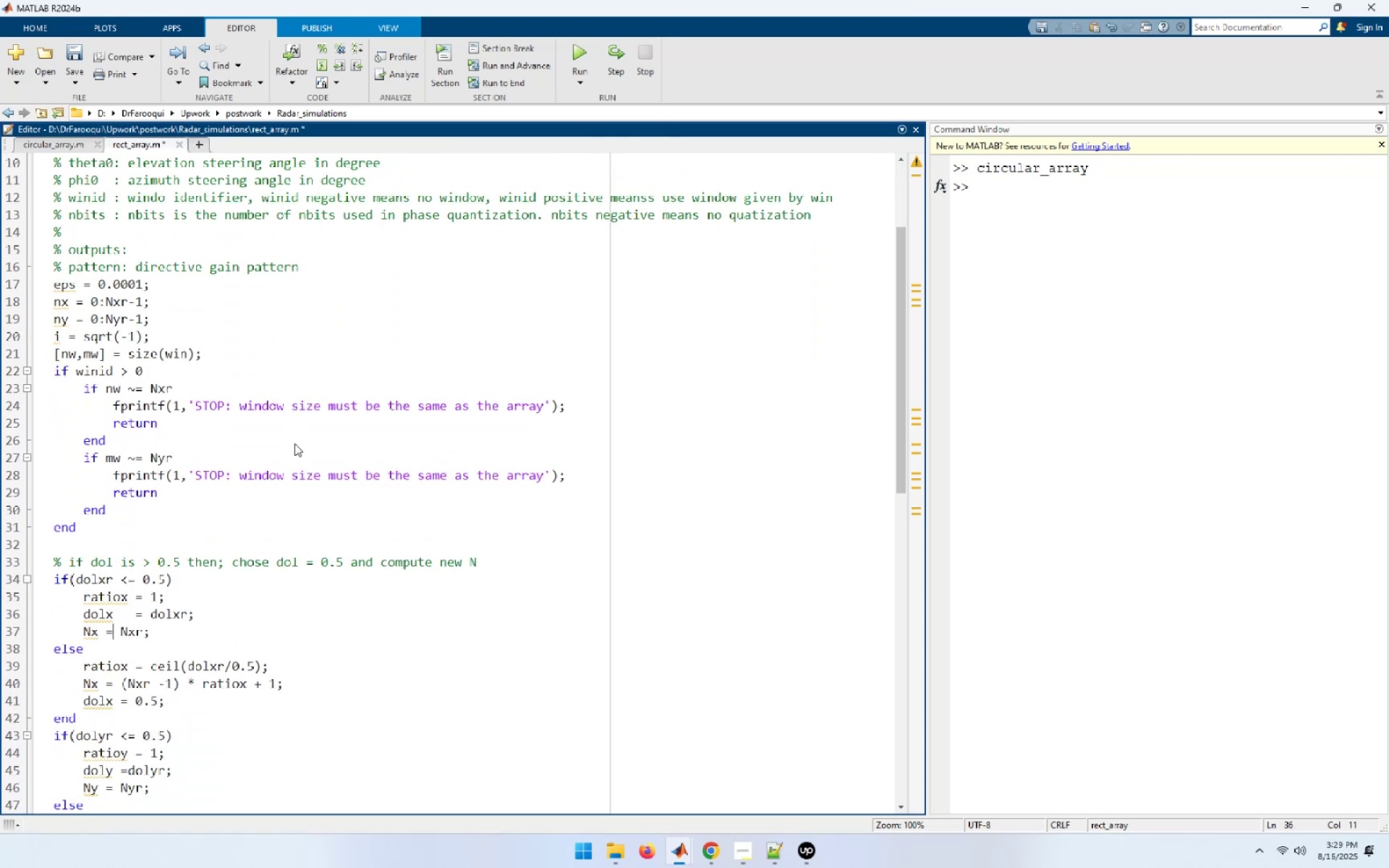 
key(ArrowLeft)
 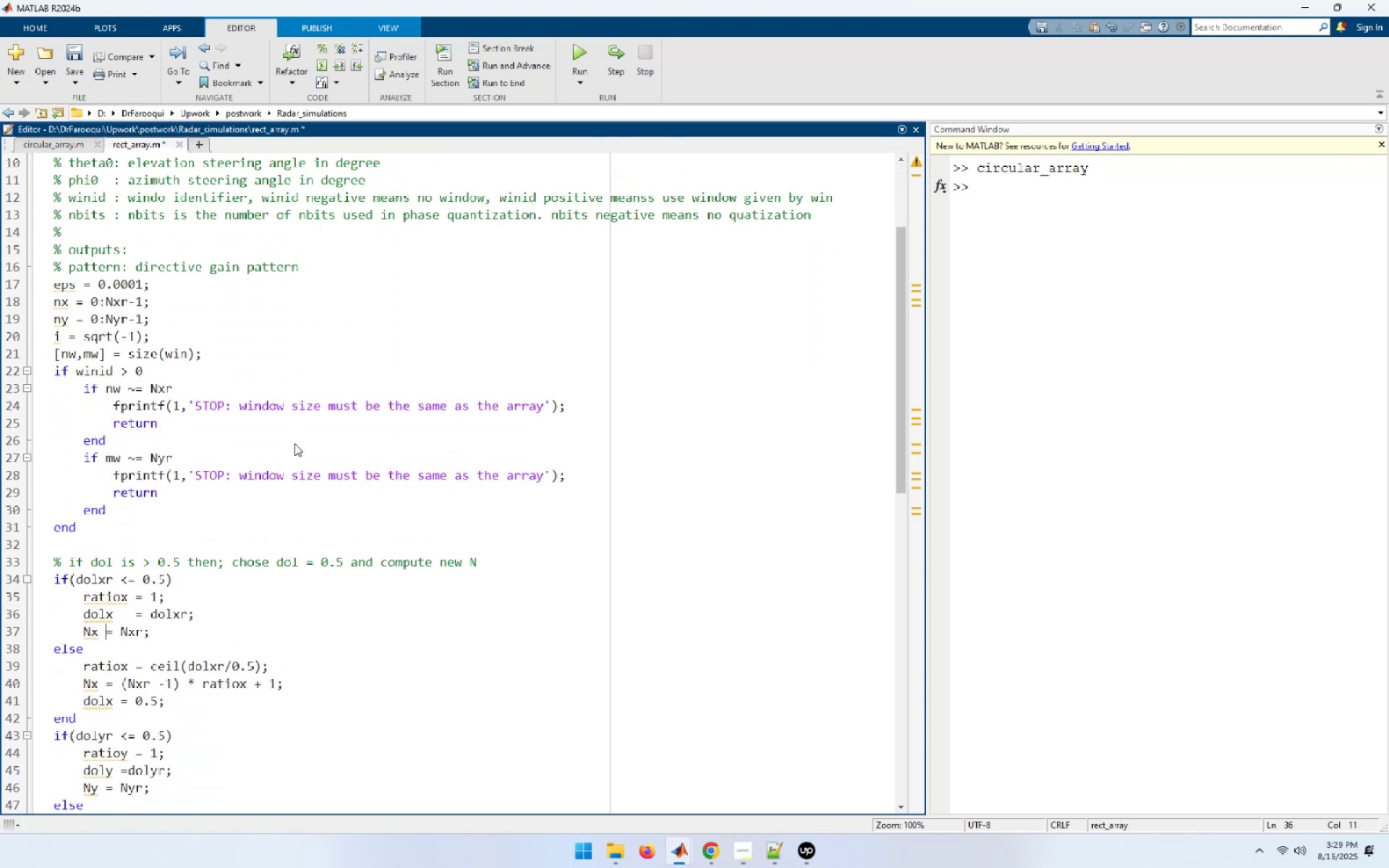 
key(Space)
 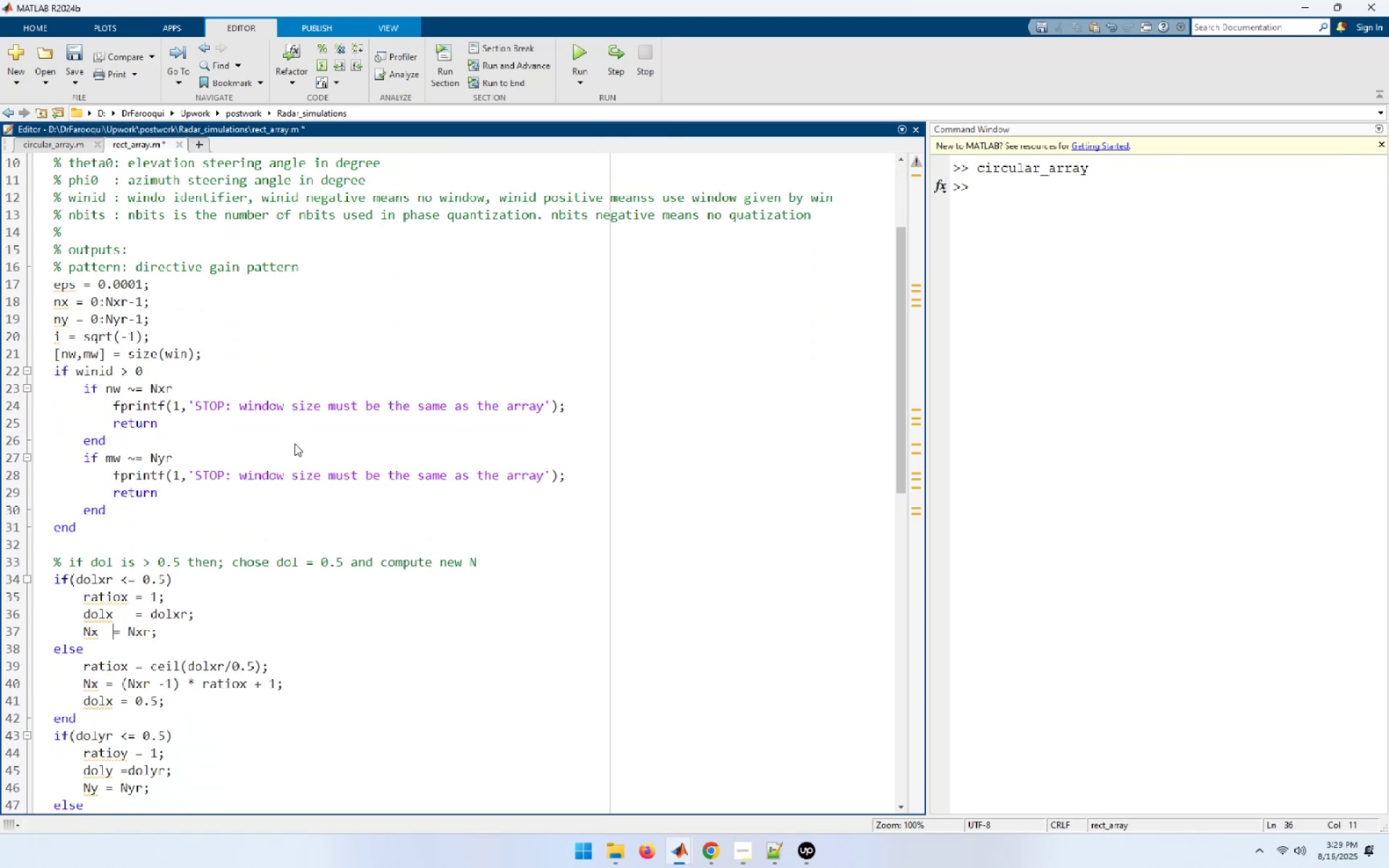 
key(Space)
 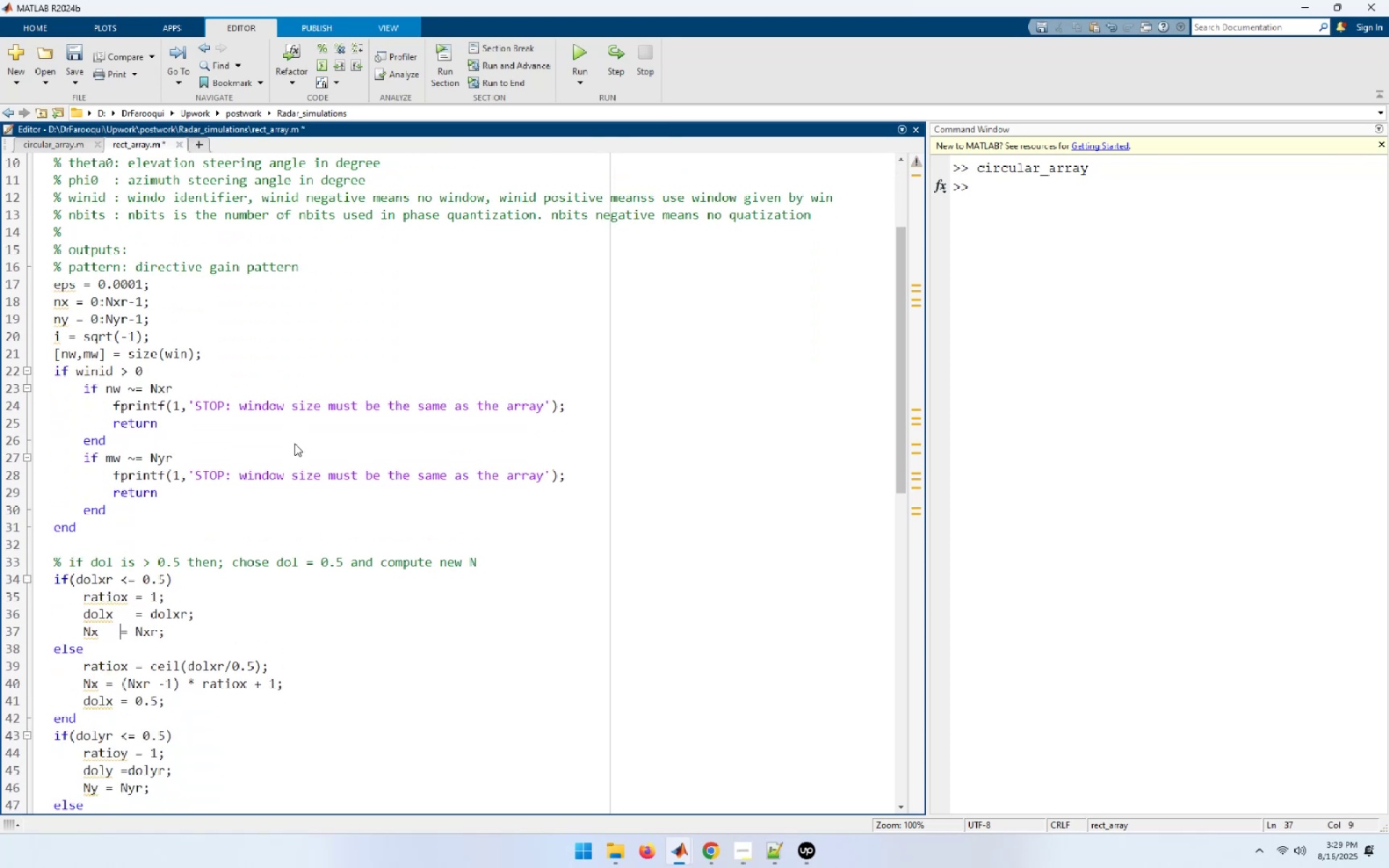 
key(Space)
 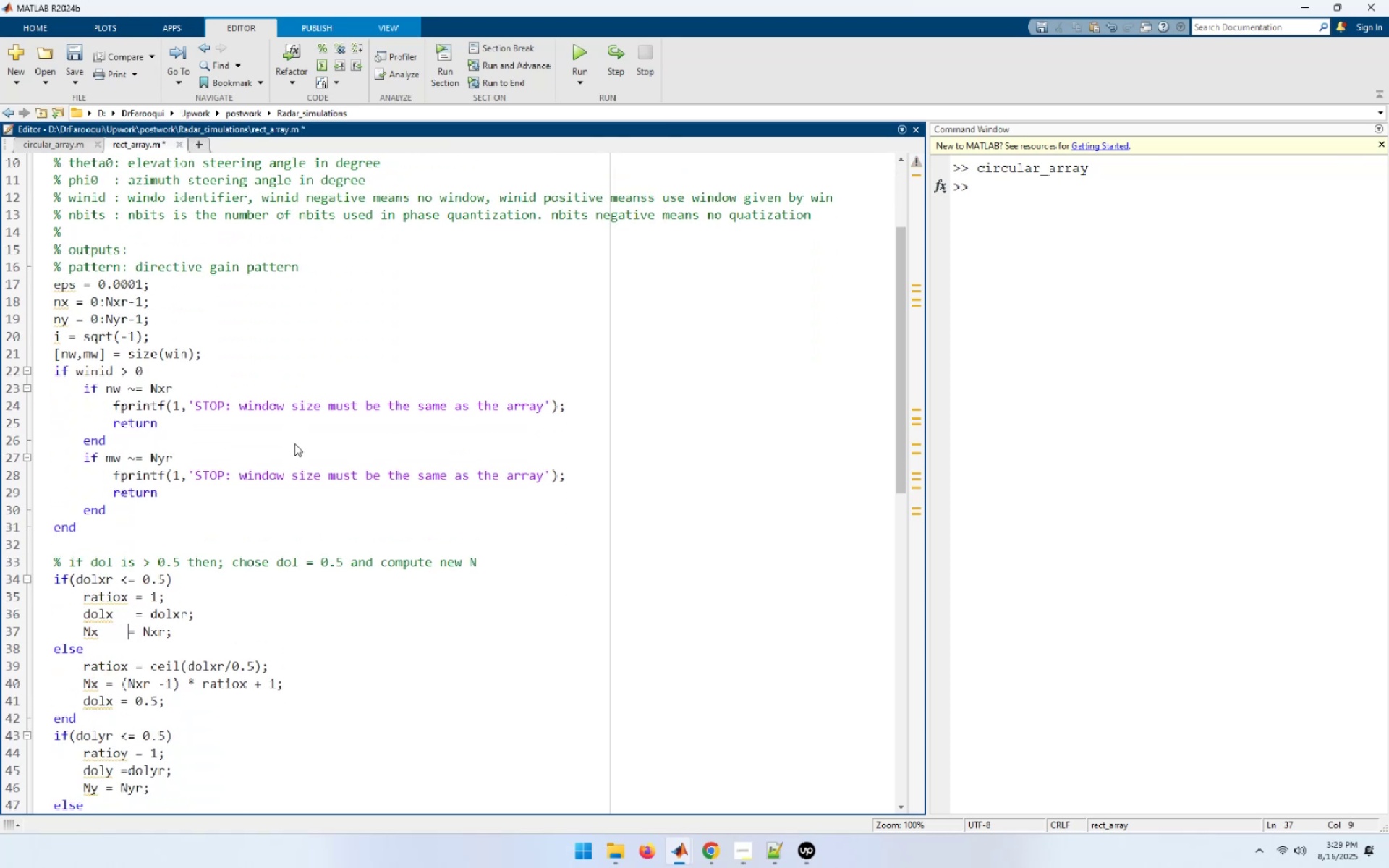 
key(Space)
 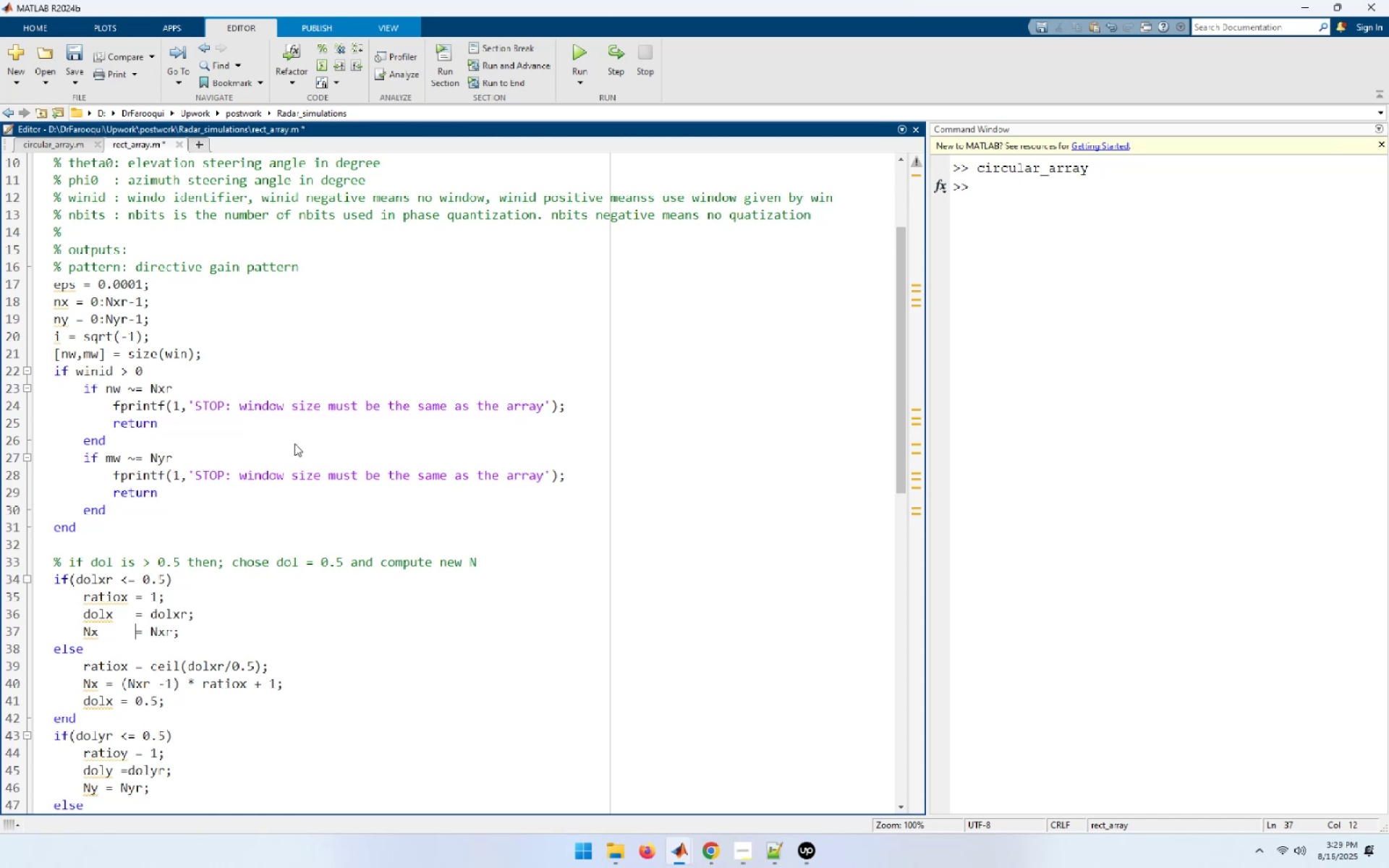 
key(ArrowDown)
 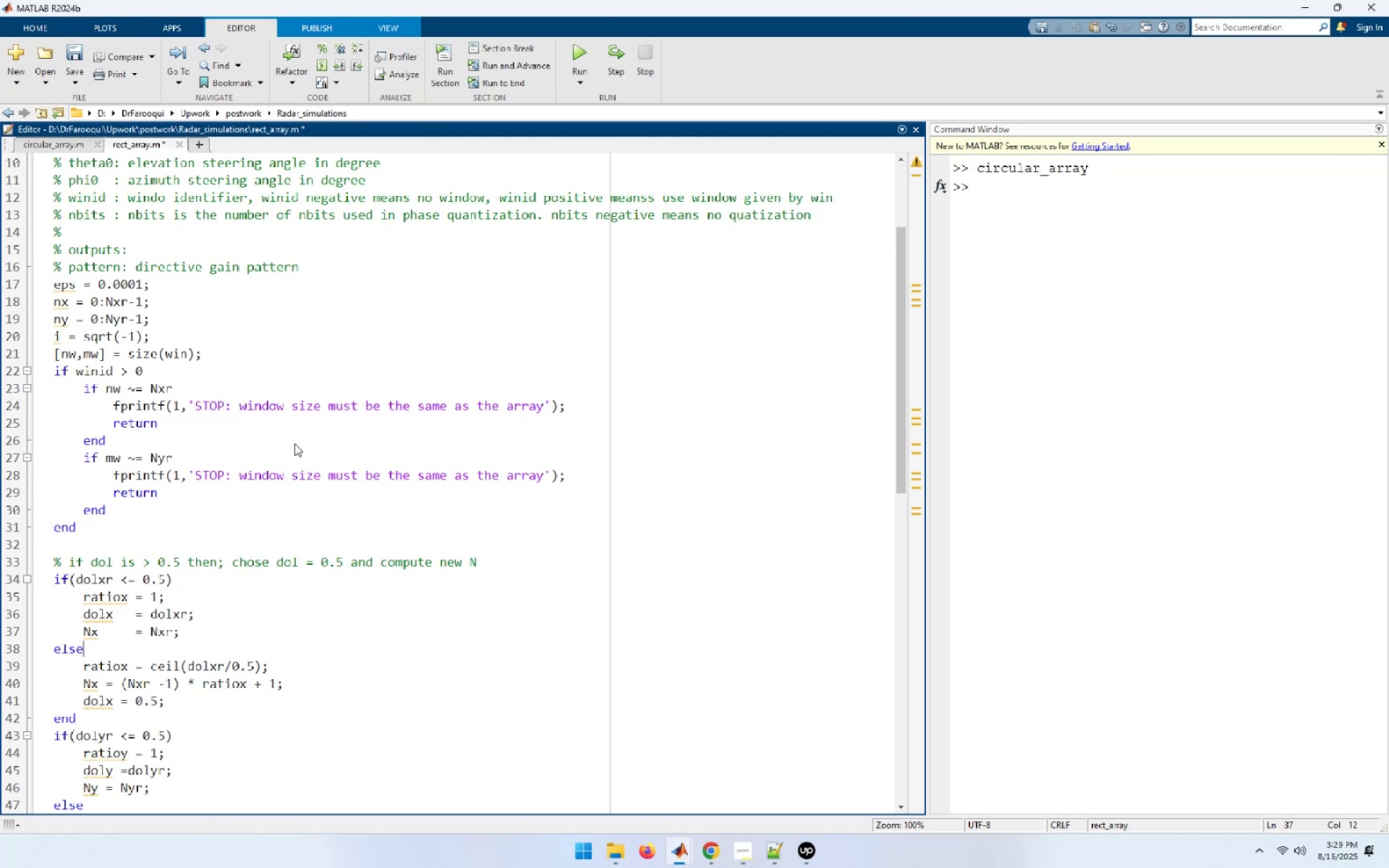 
key(ArrowDown)
 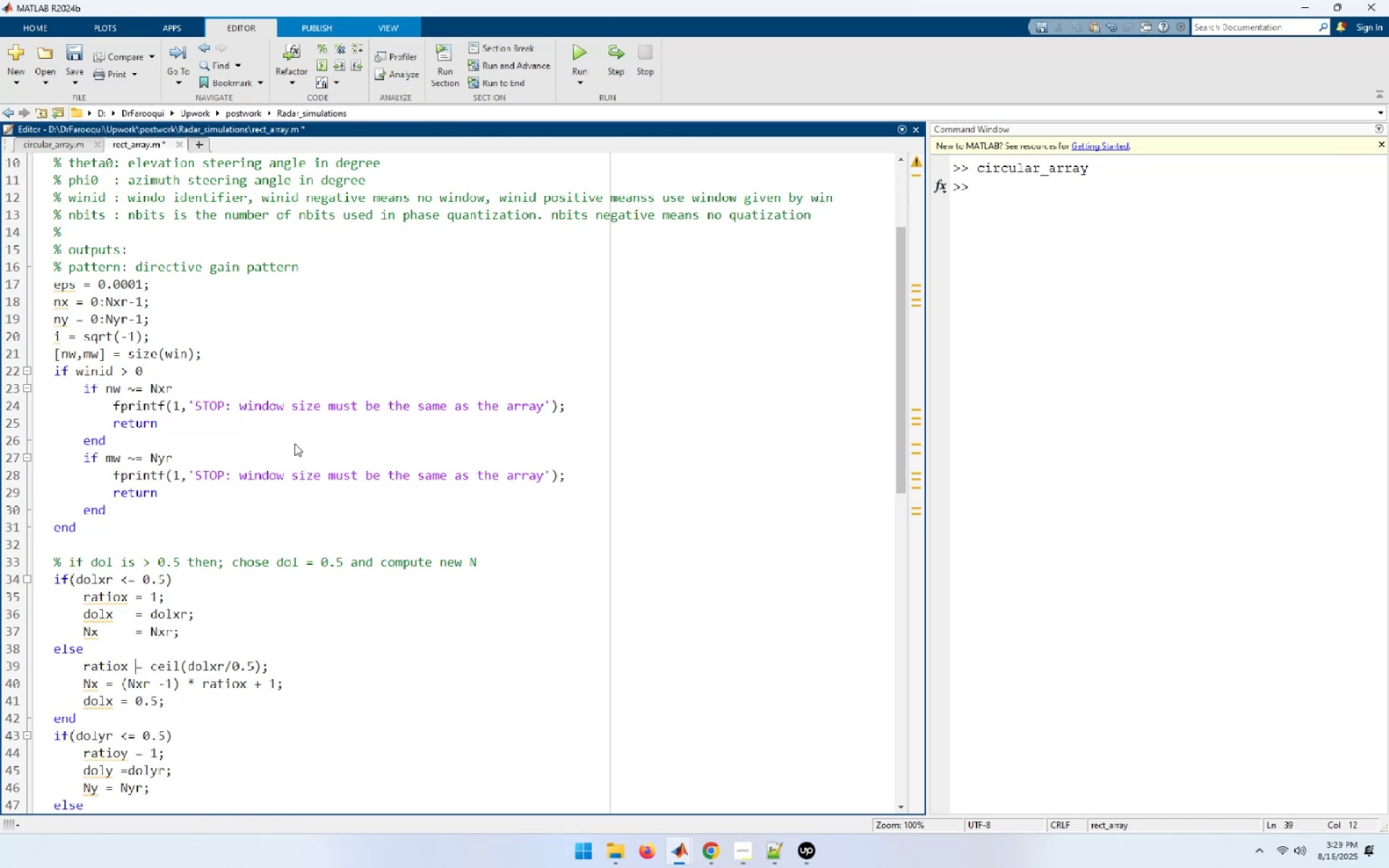 
key(ArrowLeft)
 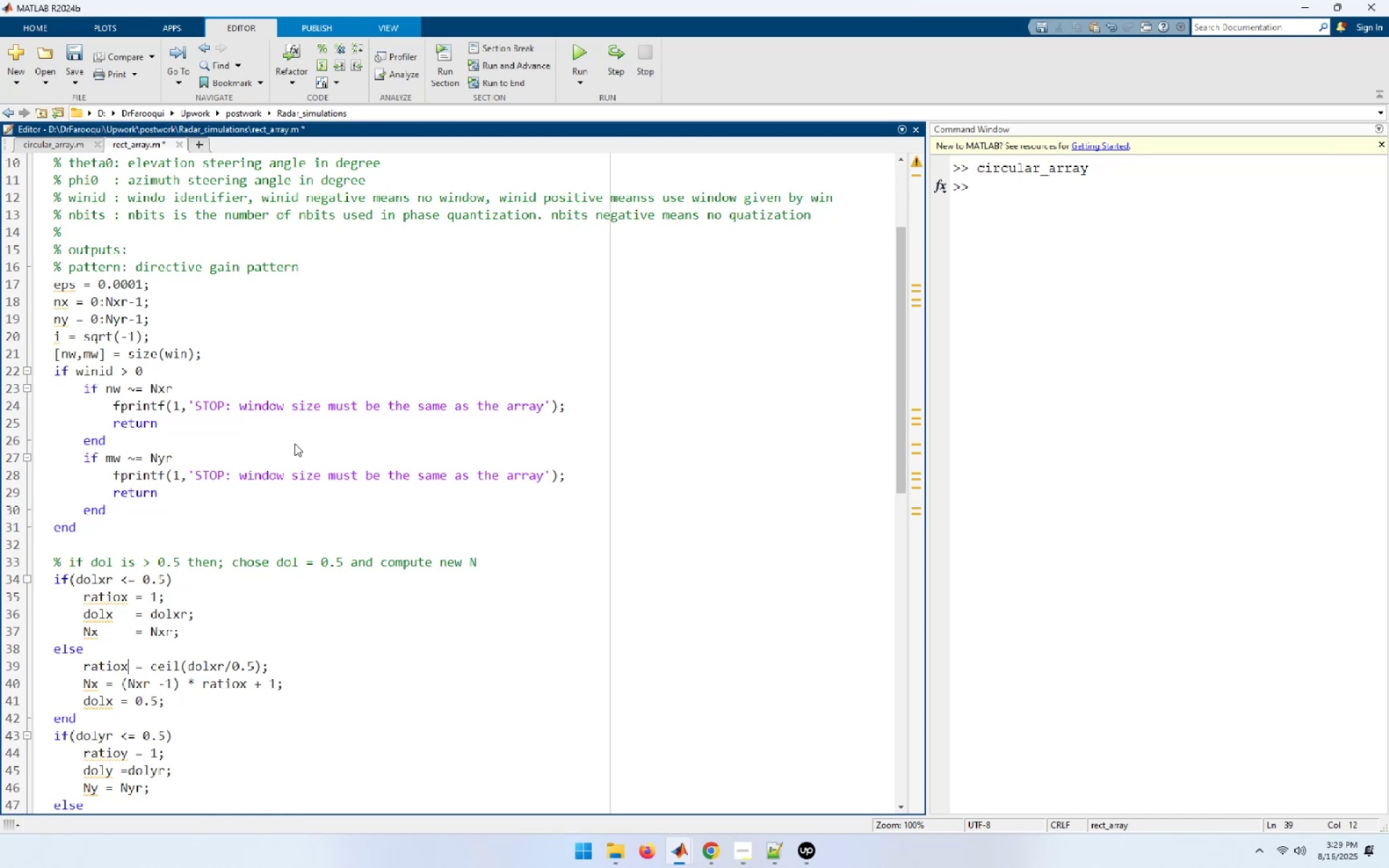 
key(ArrowDown)
 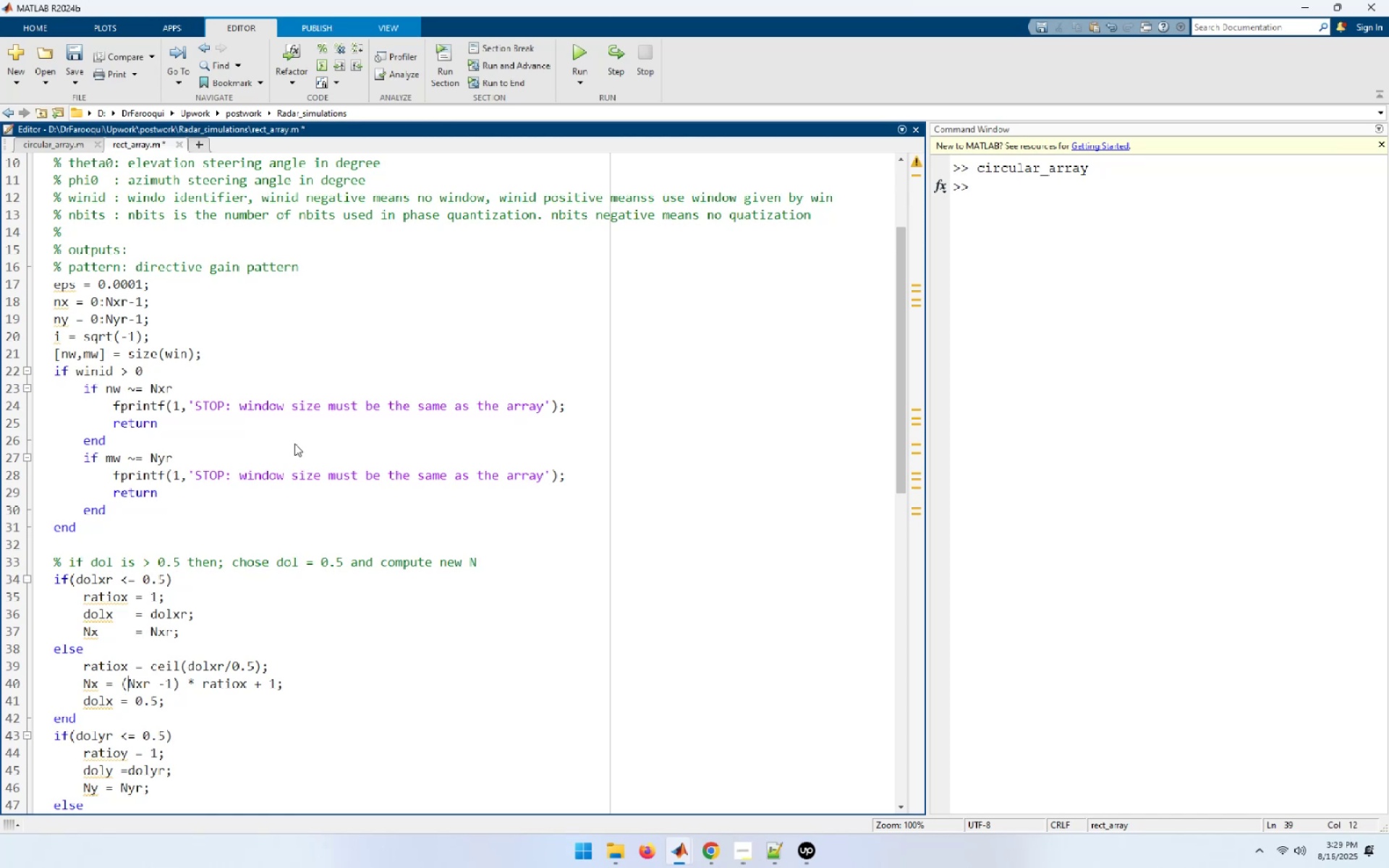 
key(ArrowLeft)
 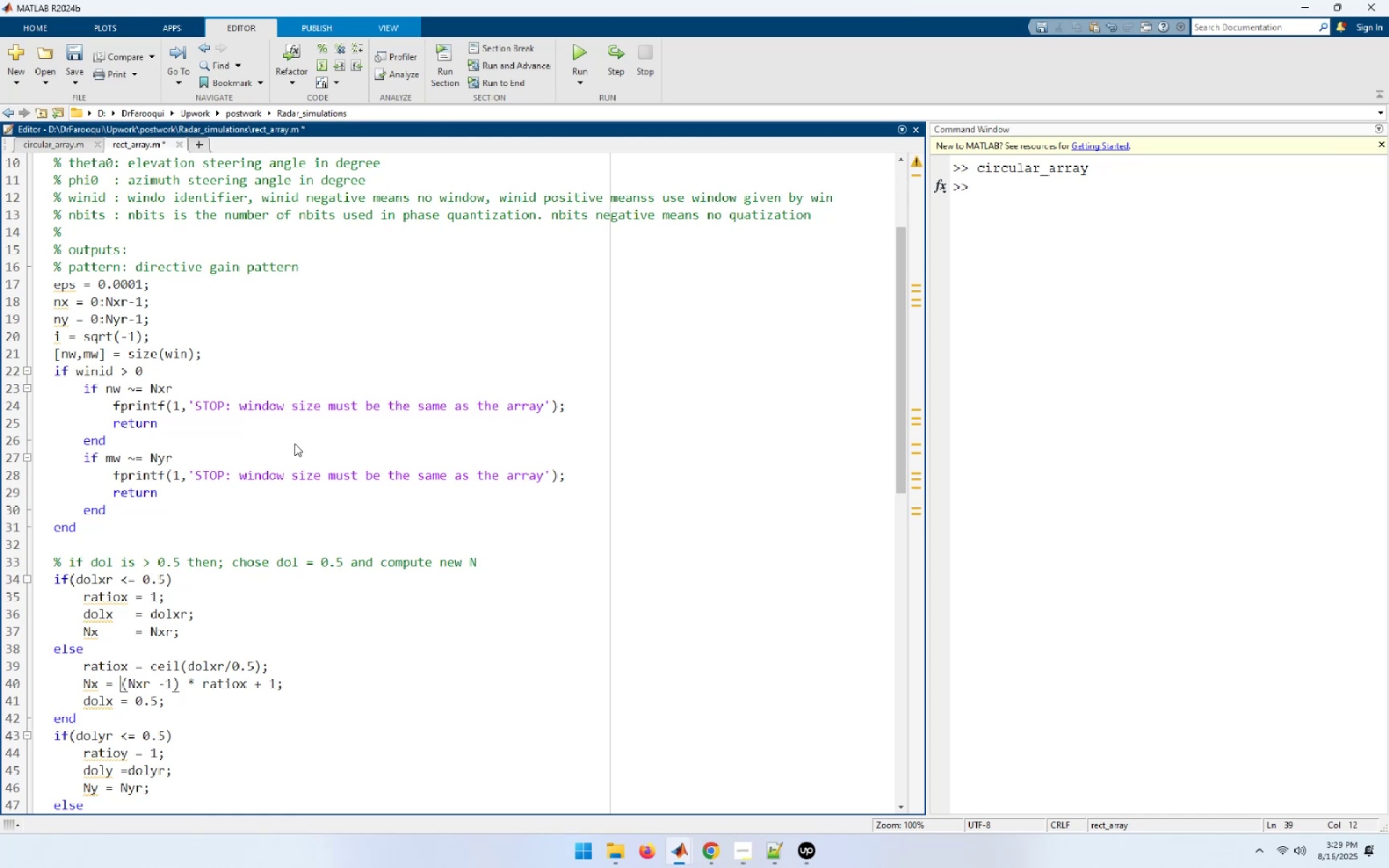 
key(ArrowLeft)
 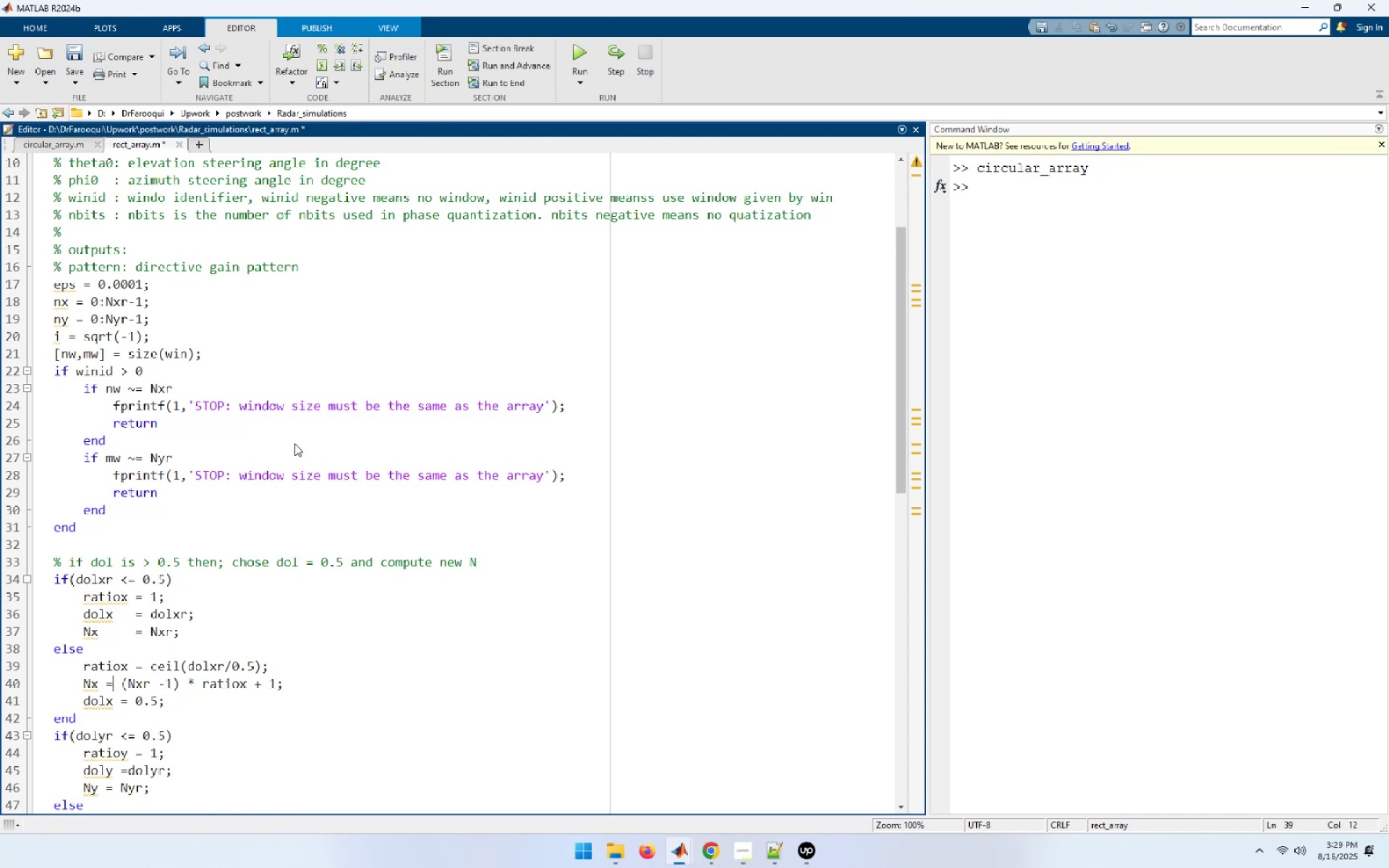 
key(ArrowLeft)
 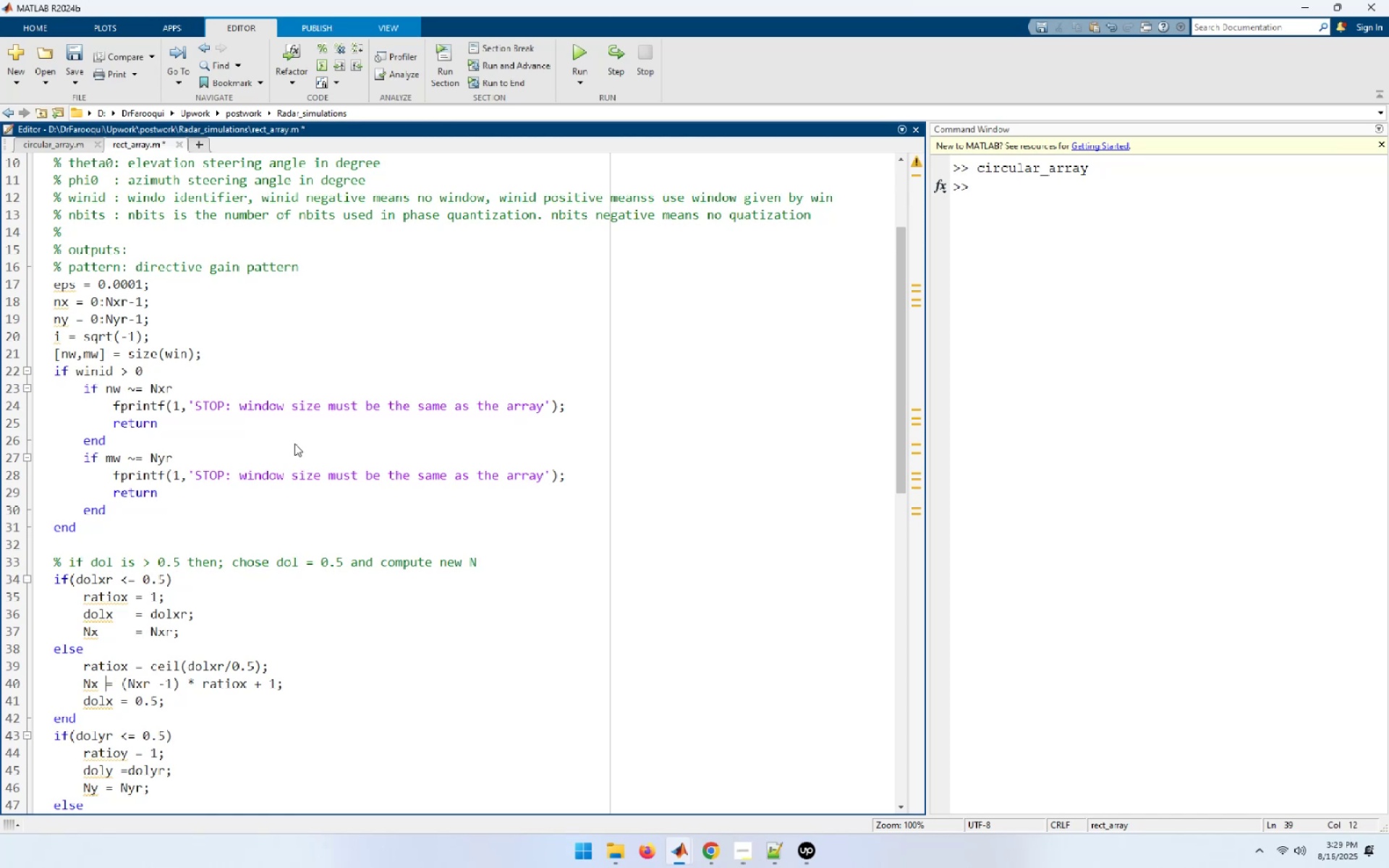 
key(Space)
 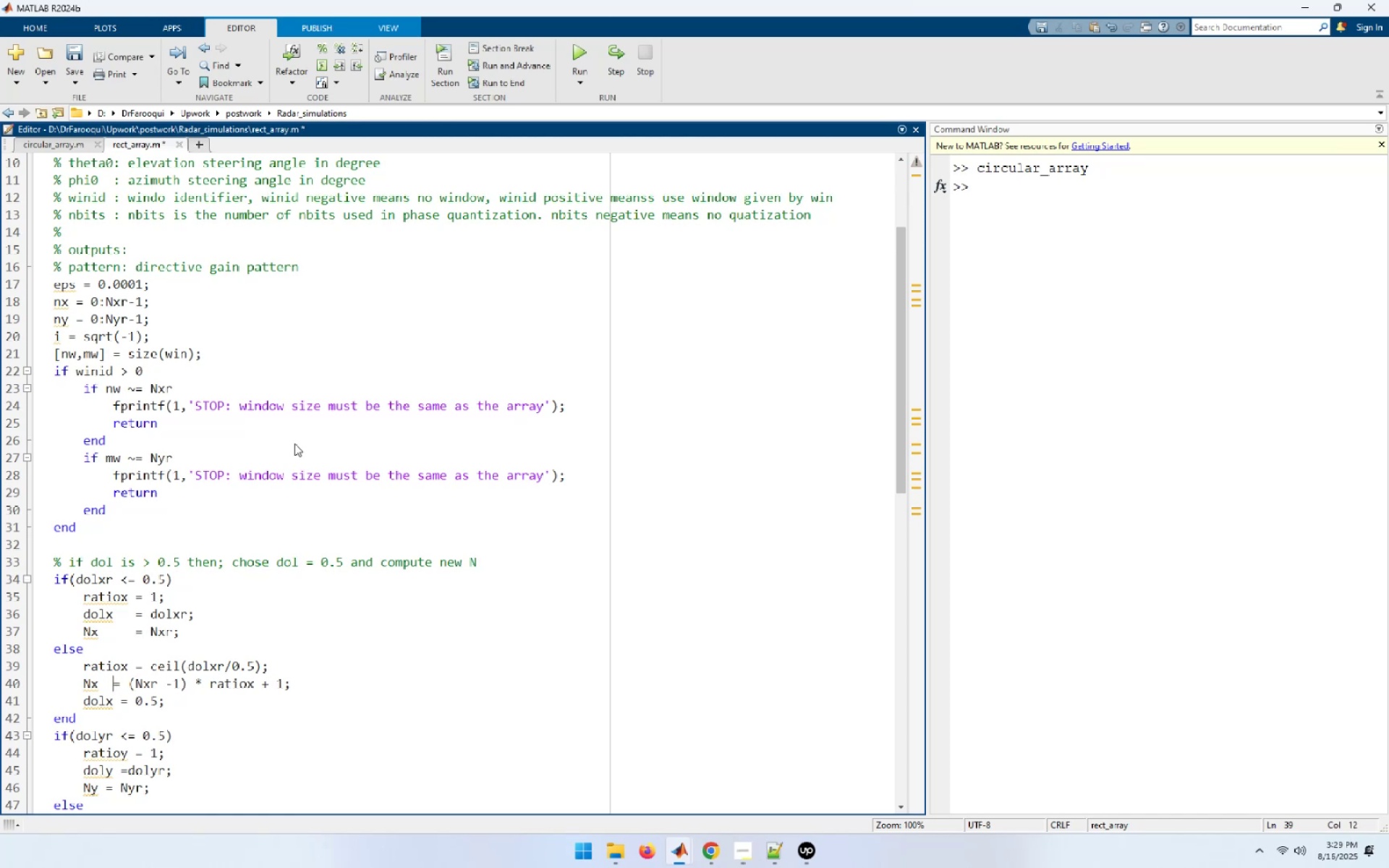 
key(Space)
 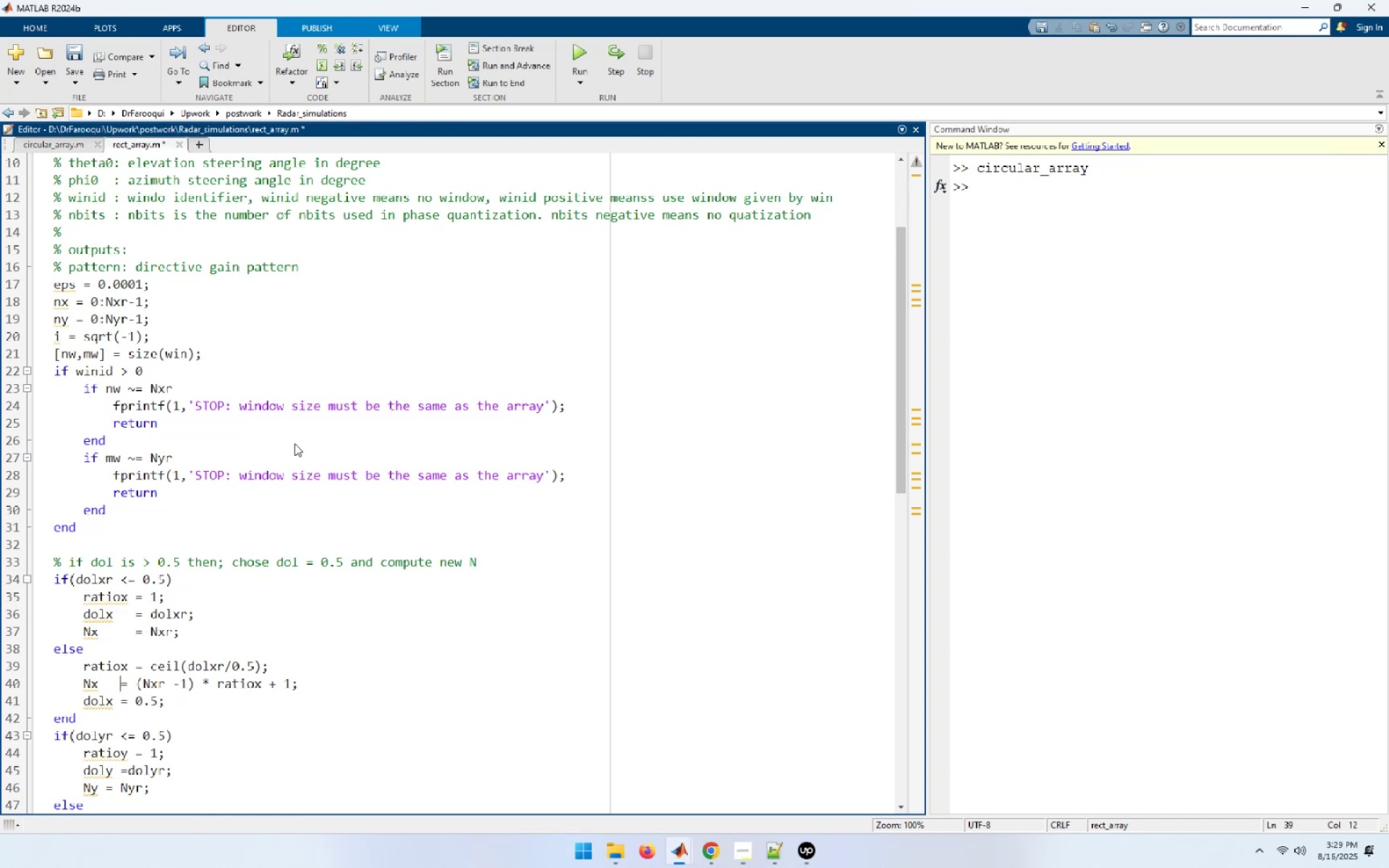 
key(Space)
 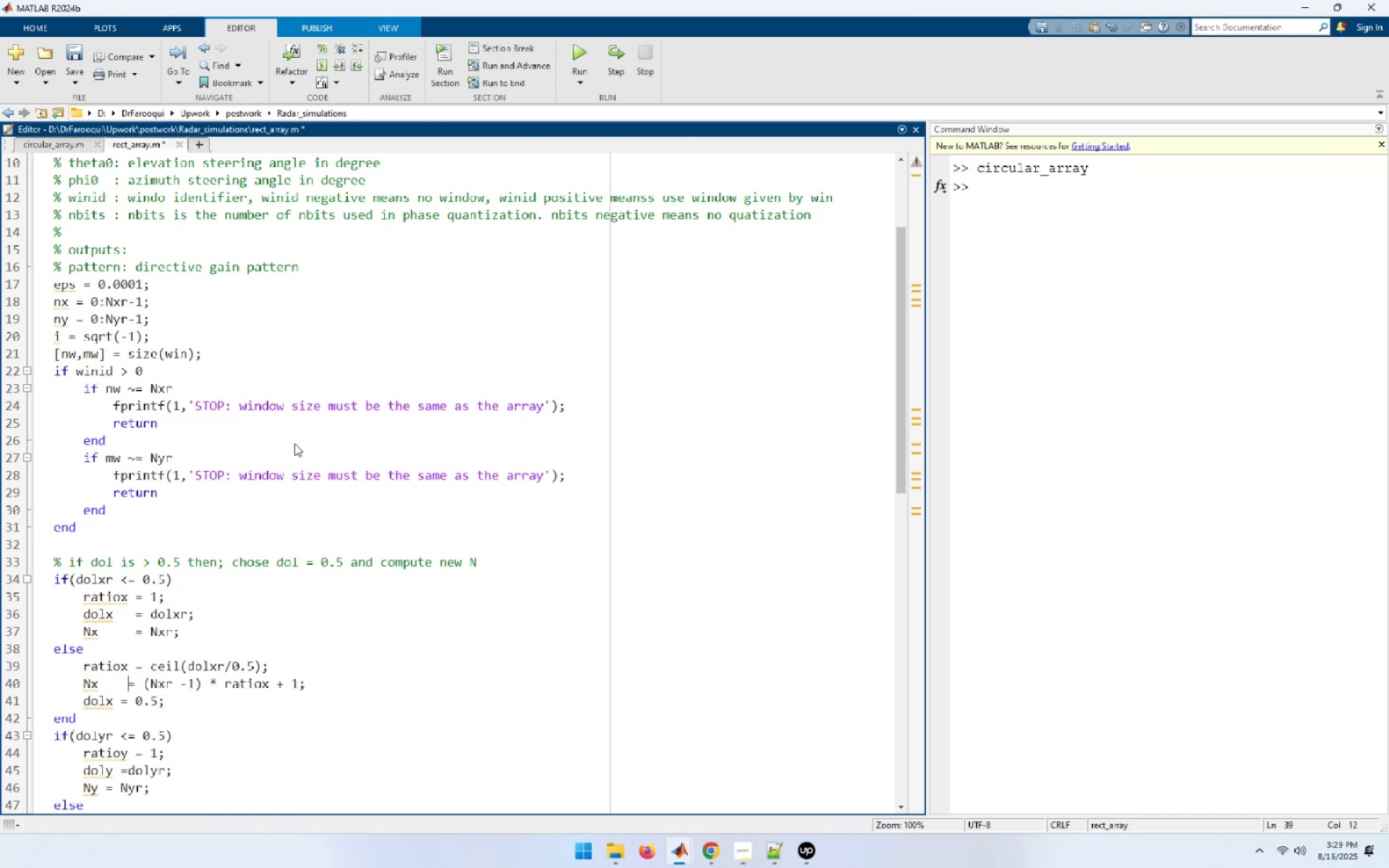 
key(Space)
 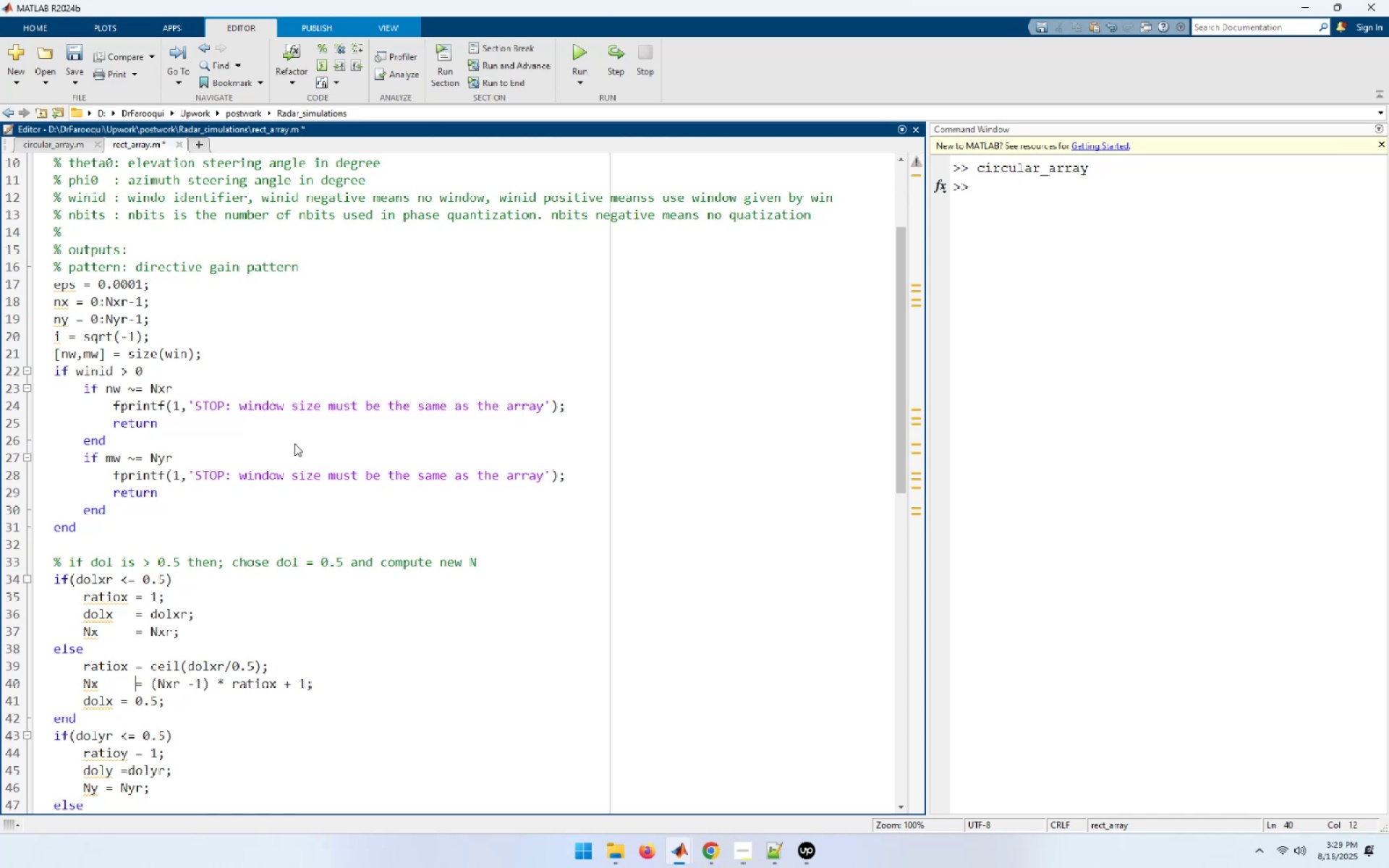 
key(ArrowDown)
 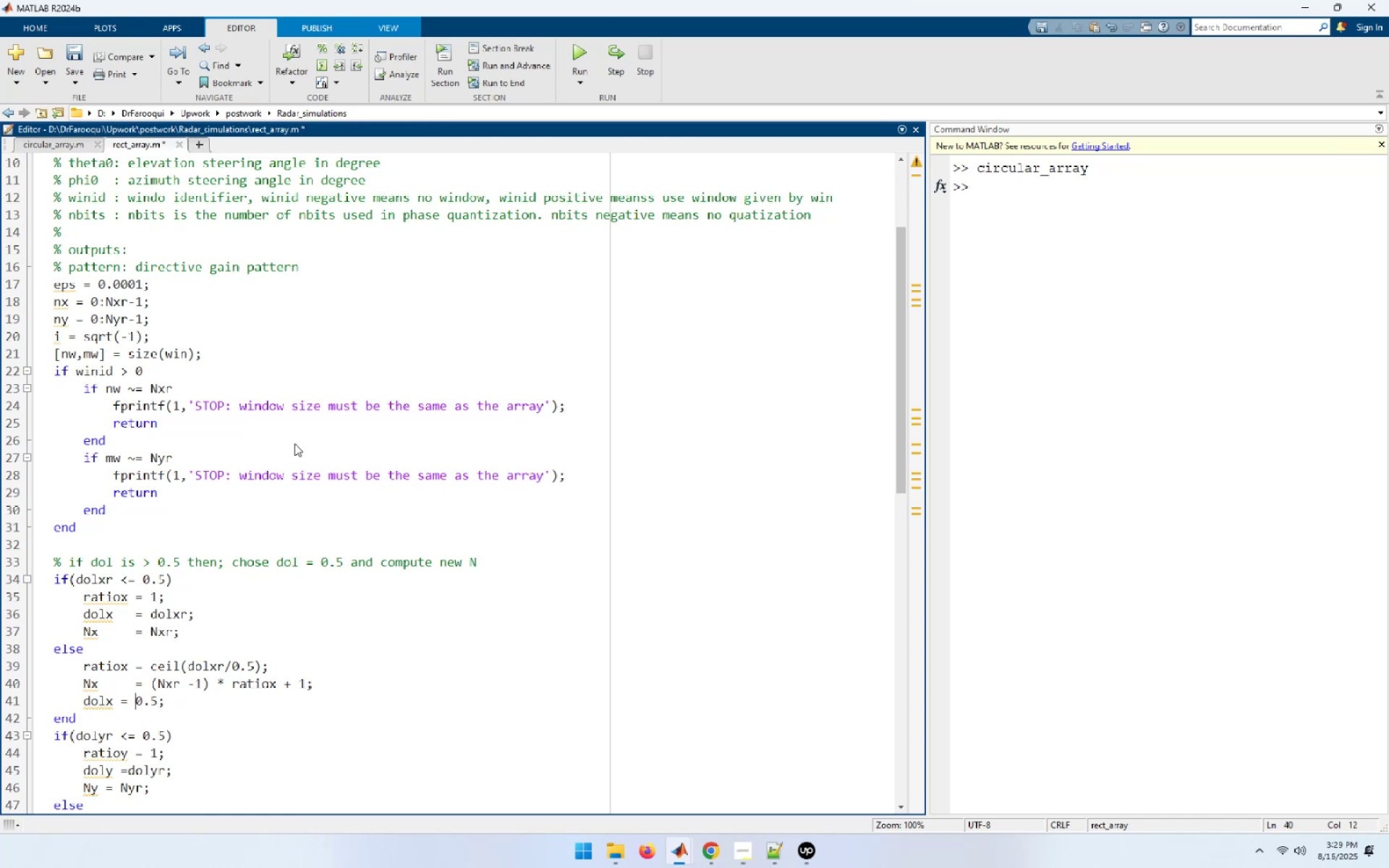 
key(ArrowLeft)
 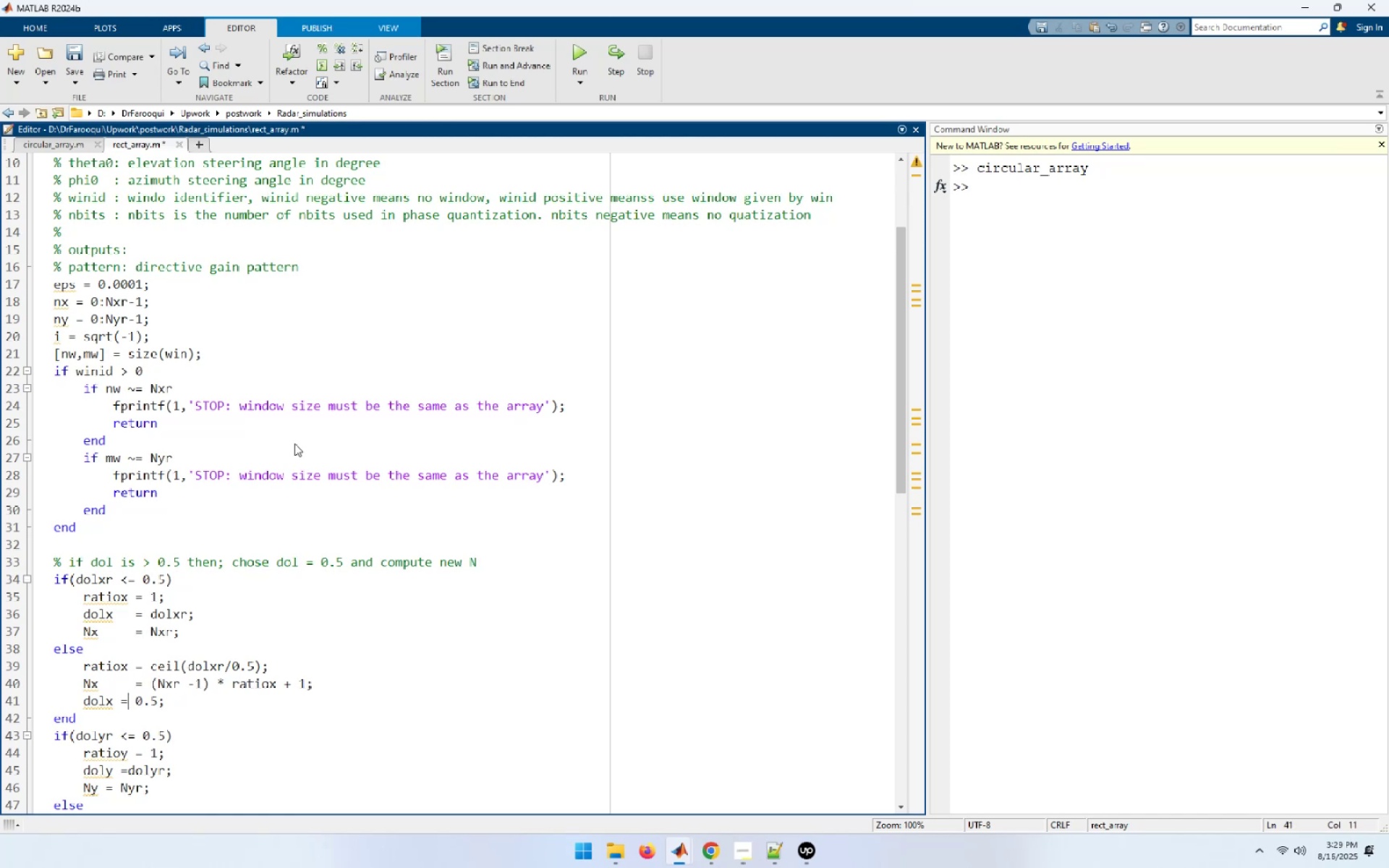 
key(ArrowLeft)
 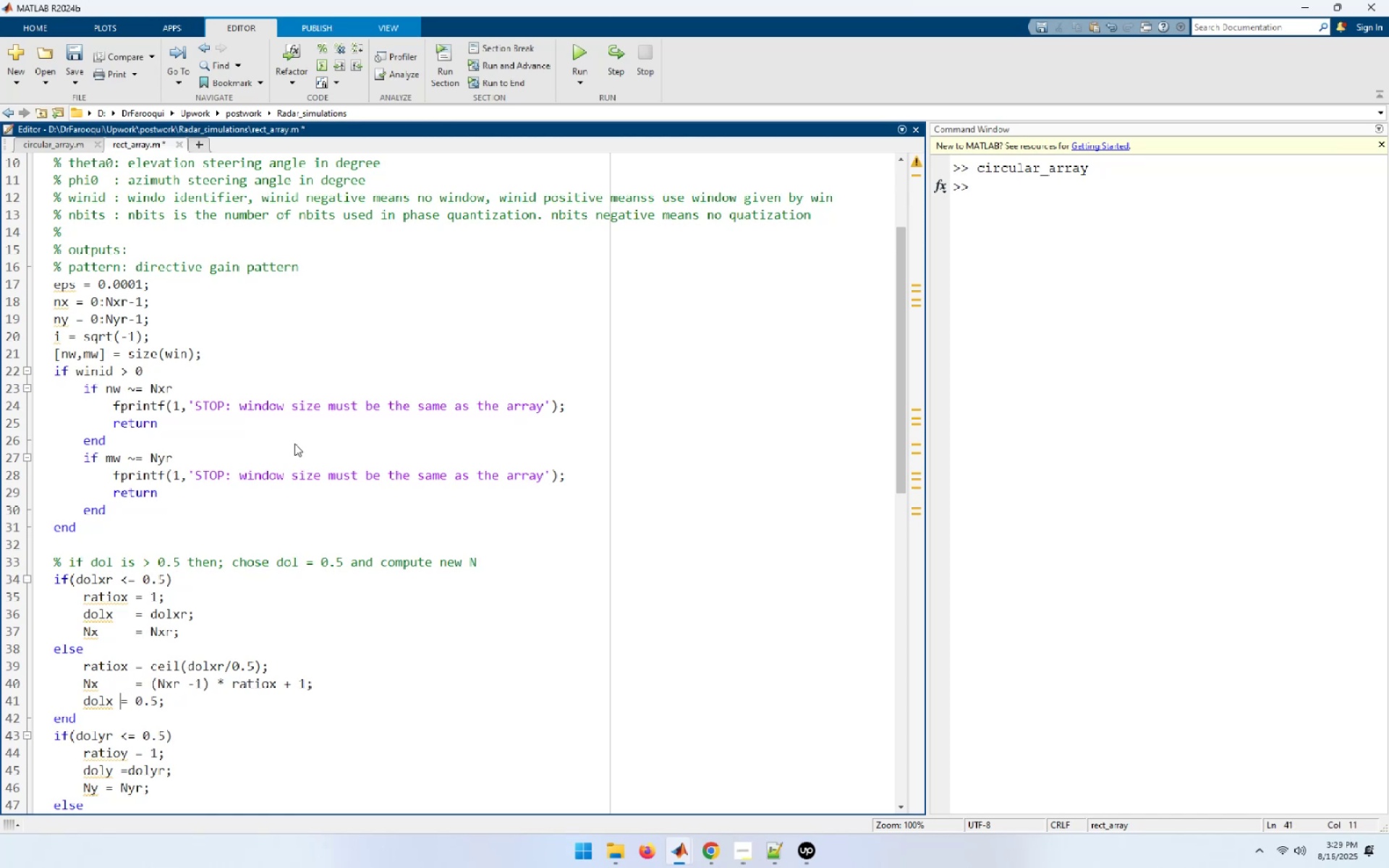 
key(Space)
 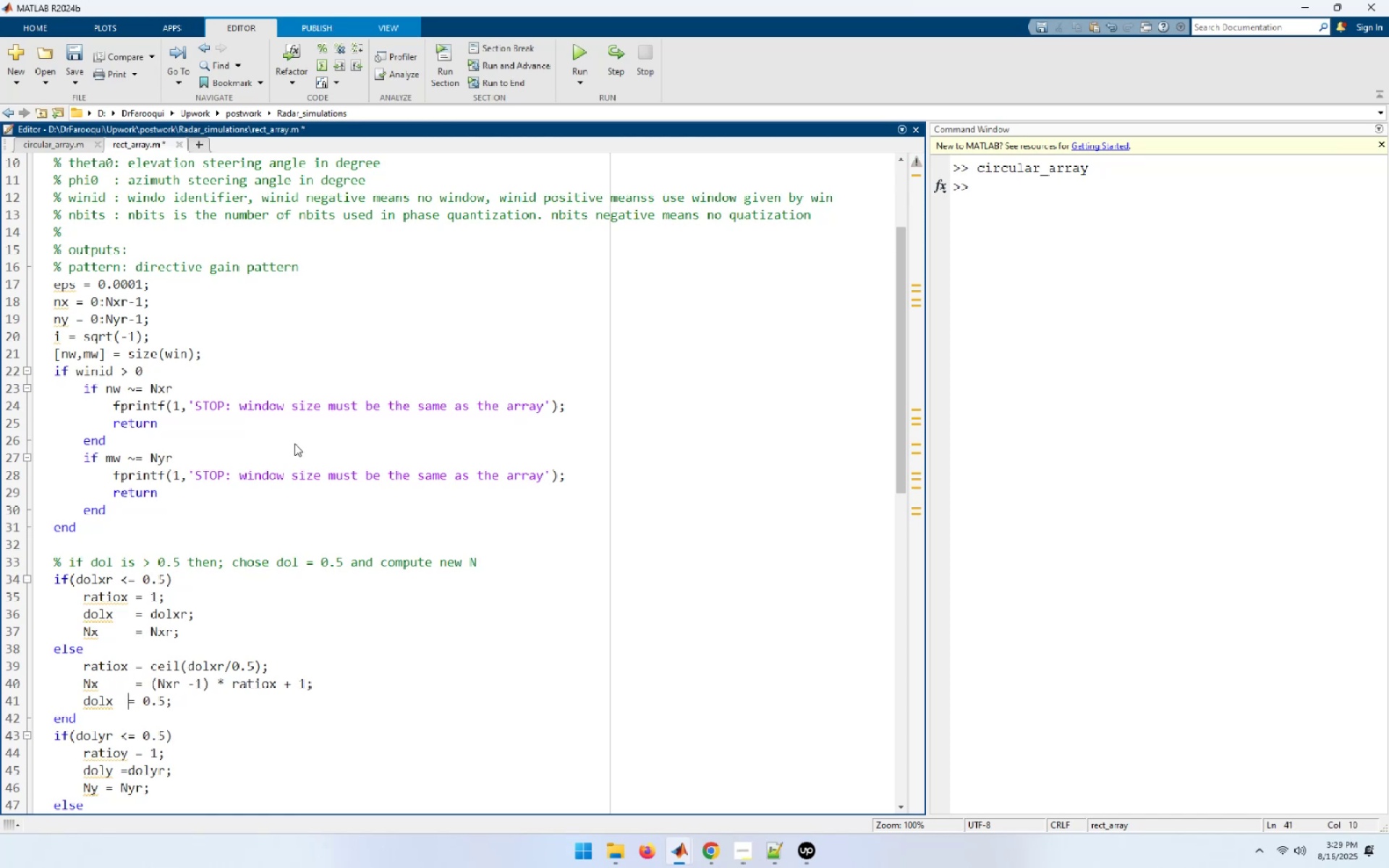 
key(Space)
 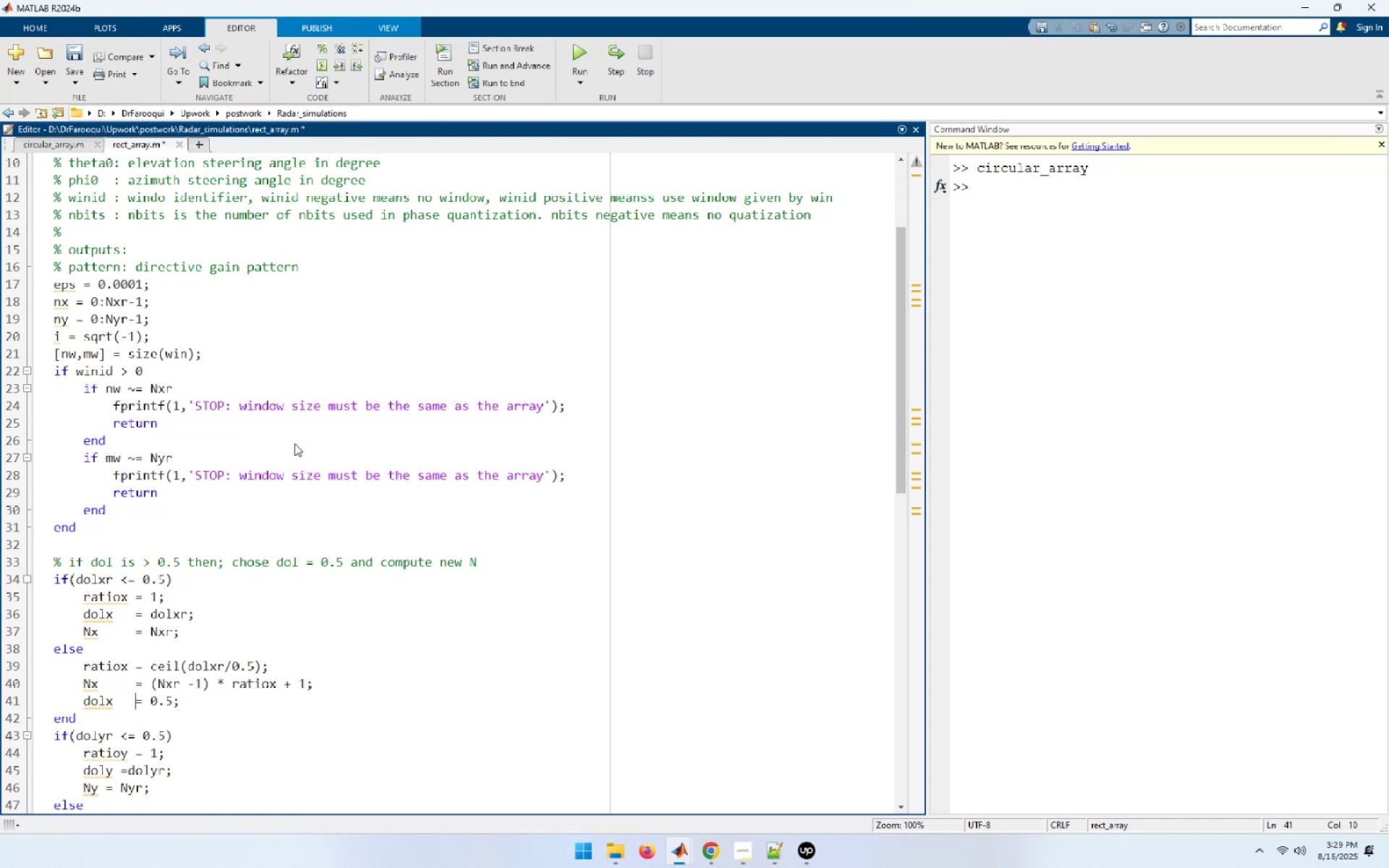 
key(Space)
 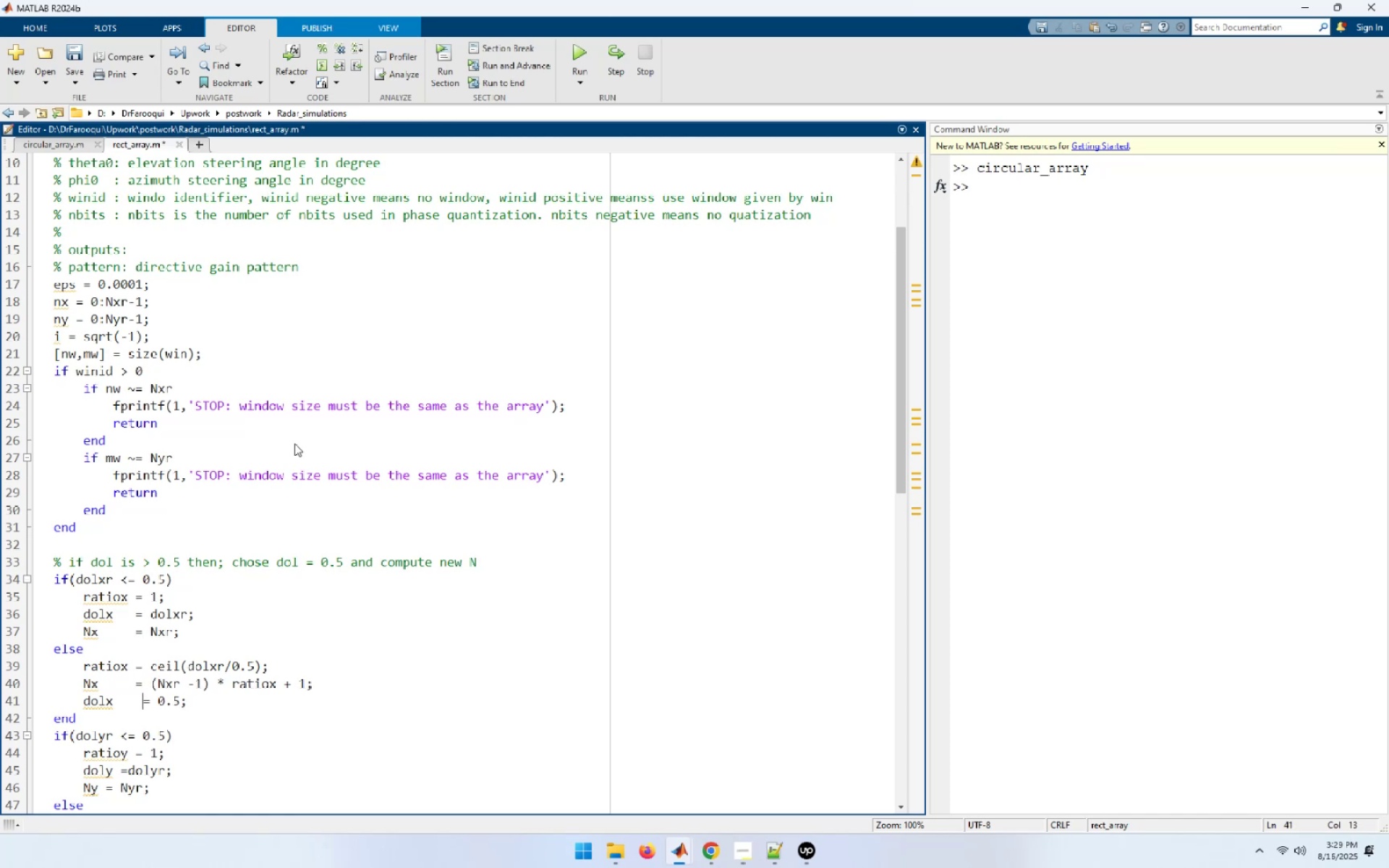 
key(Backspace)
 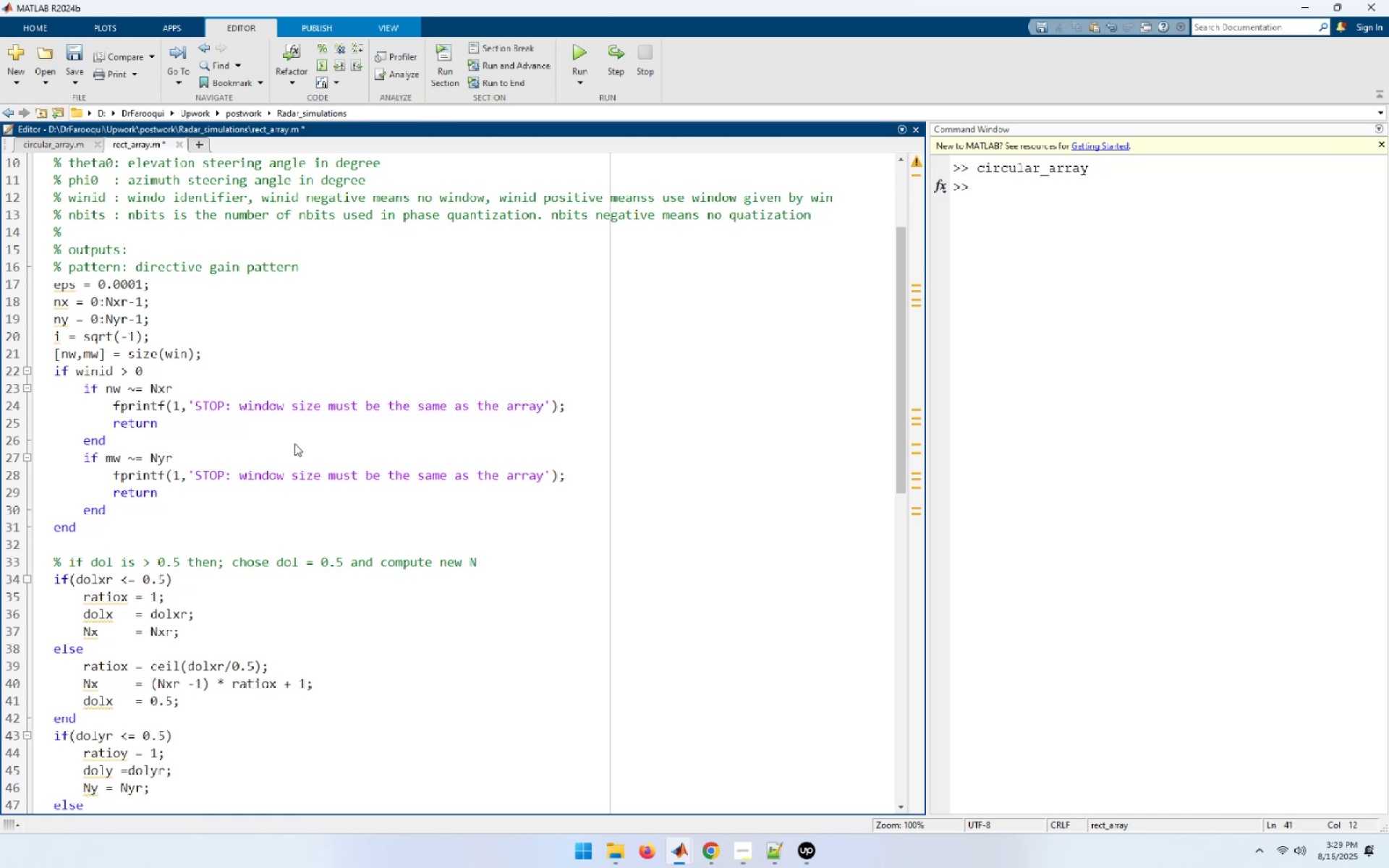 
key(ArrowDown)
 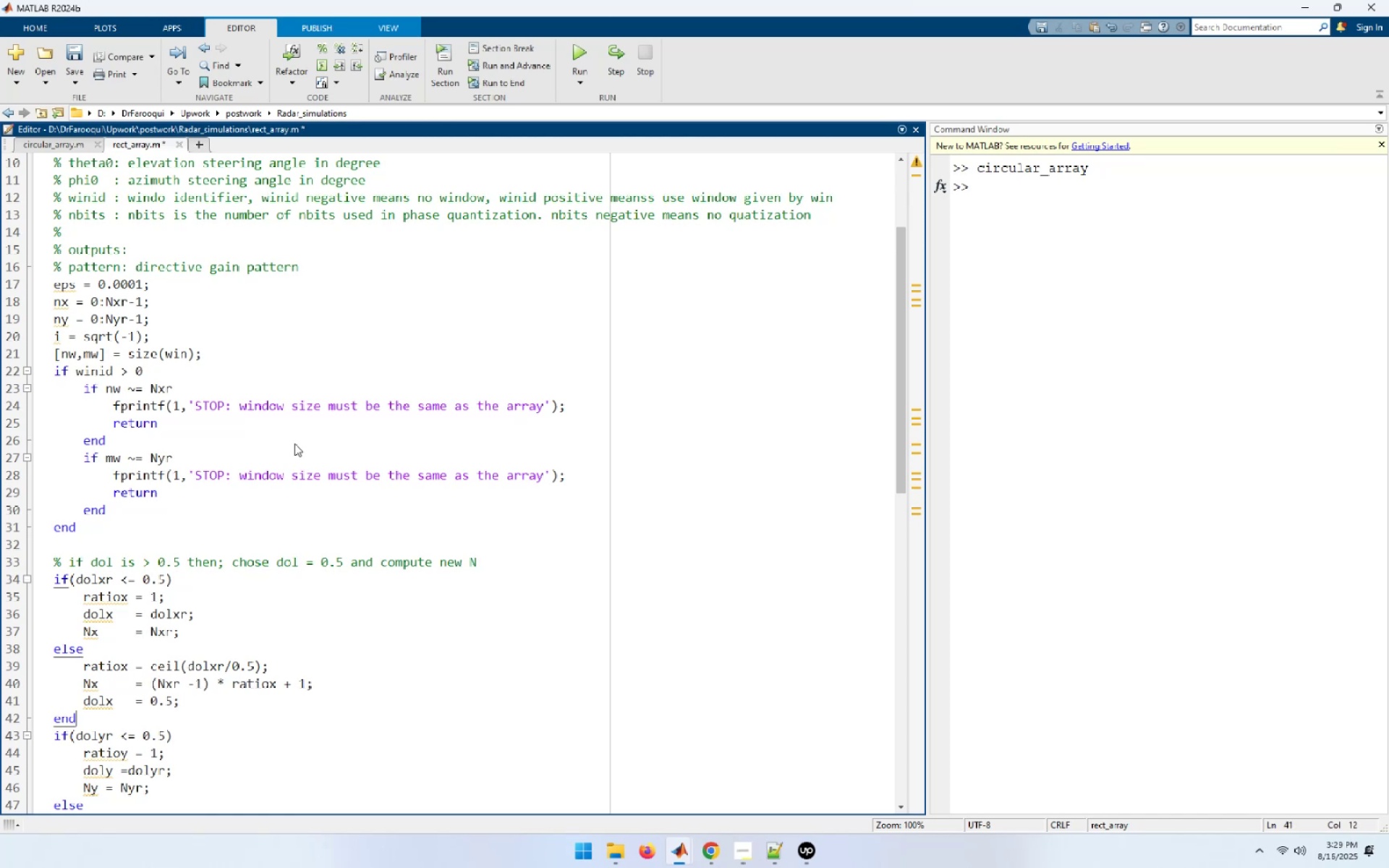 
key(ArrowDown)
 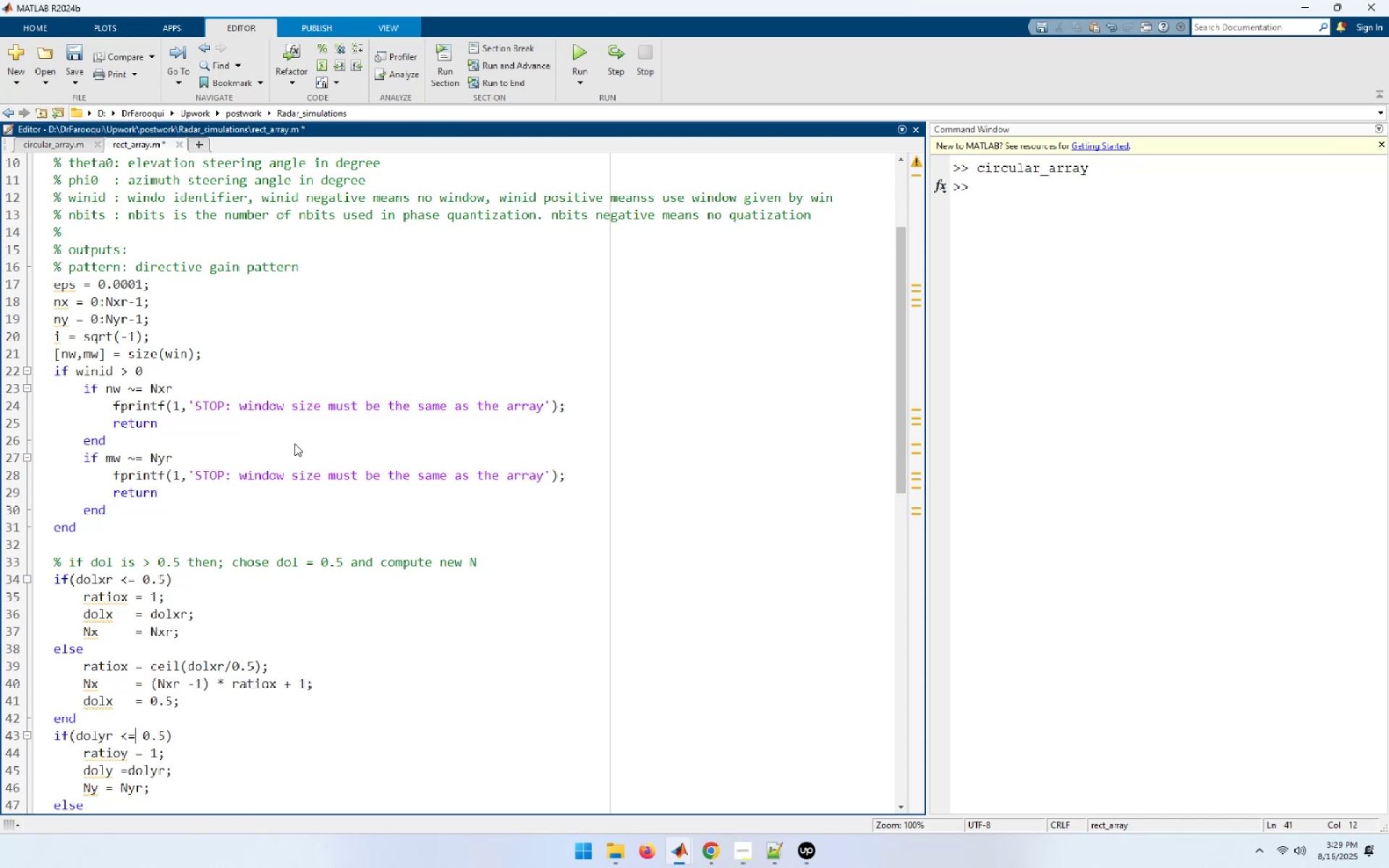 
key(ArrowDown)
 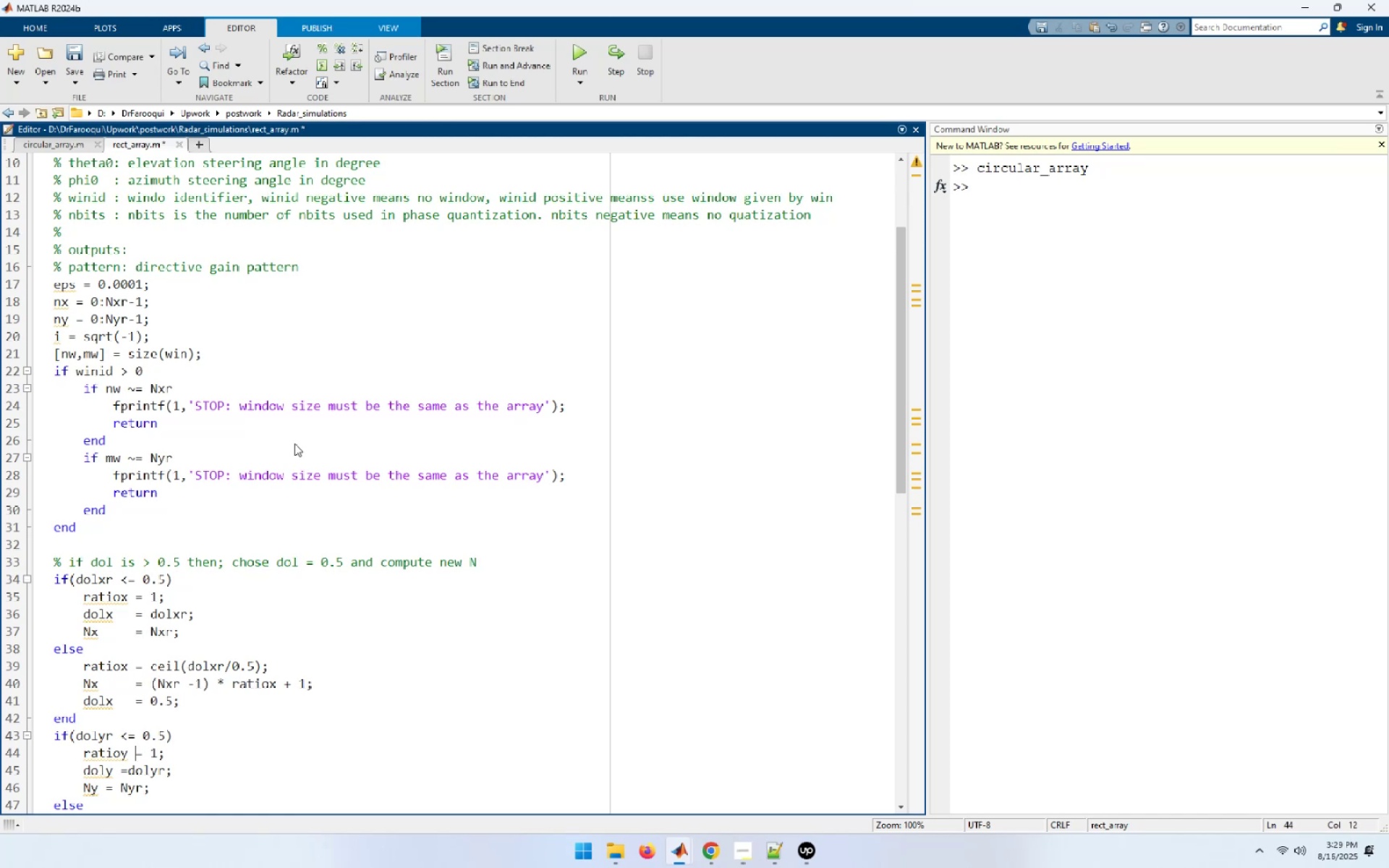 
key(ArrowDown)
 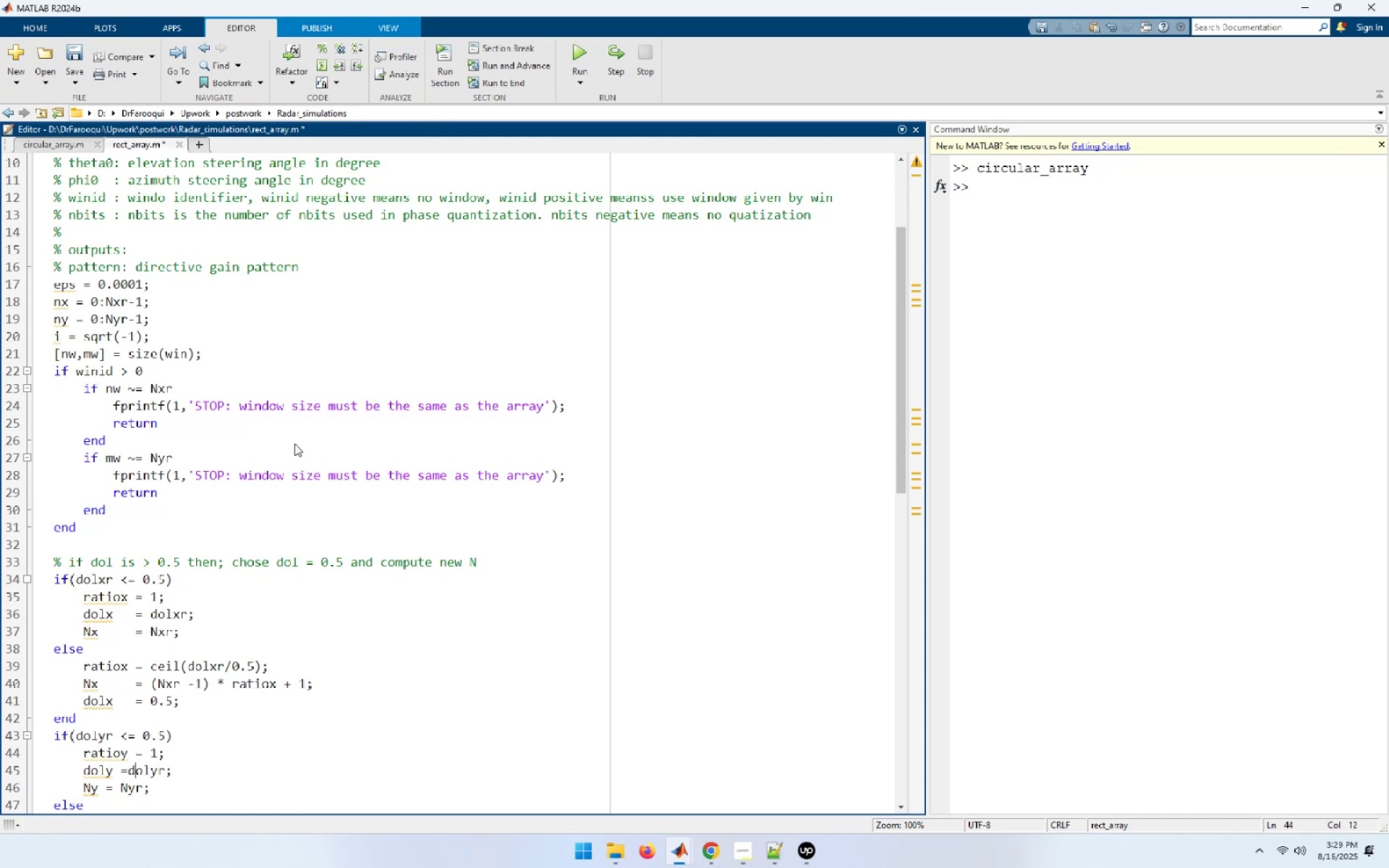 
key(ArrowLeft)
 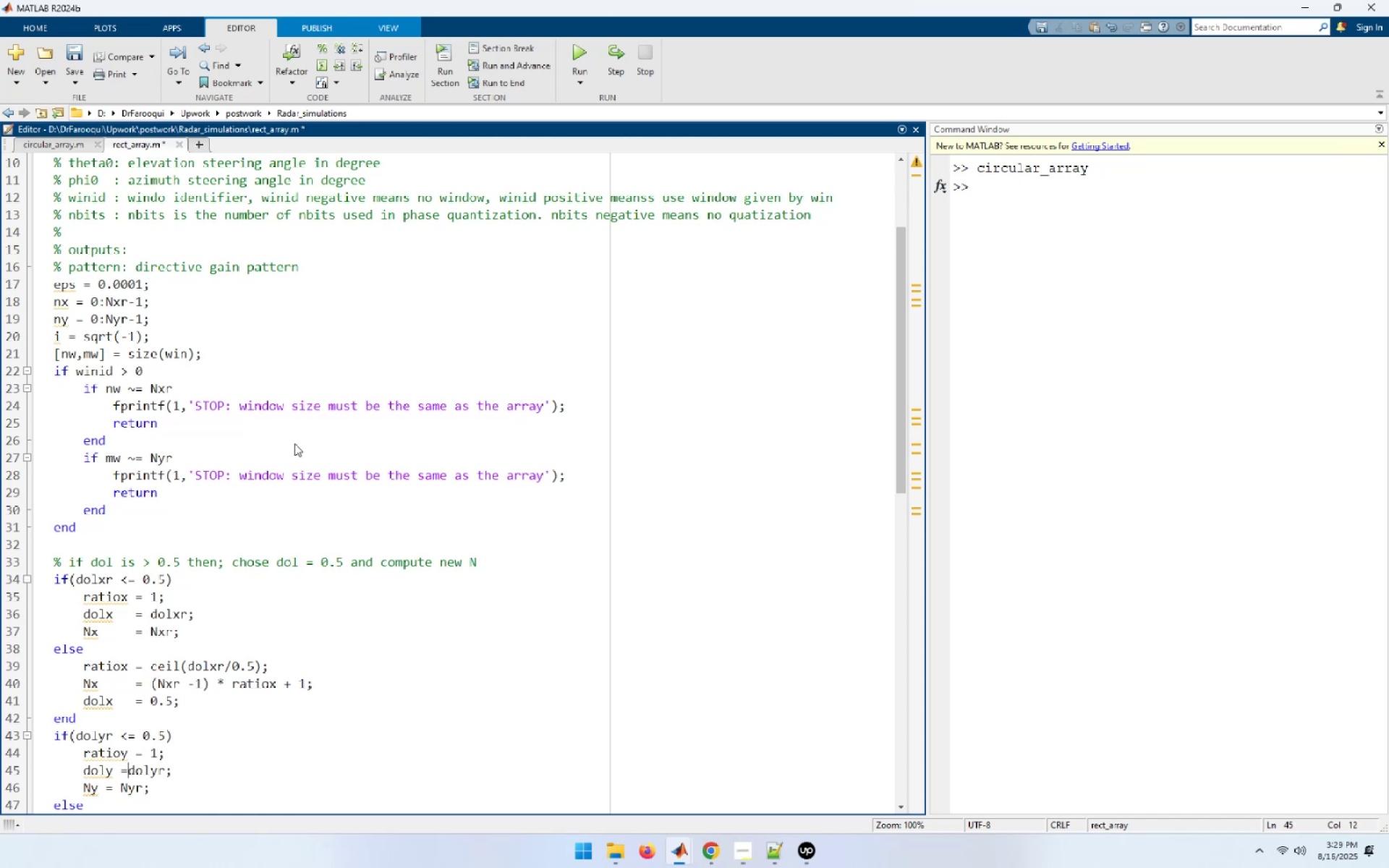 
key(ArrowLeft)
 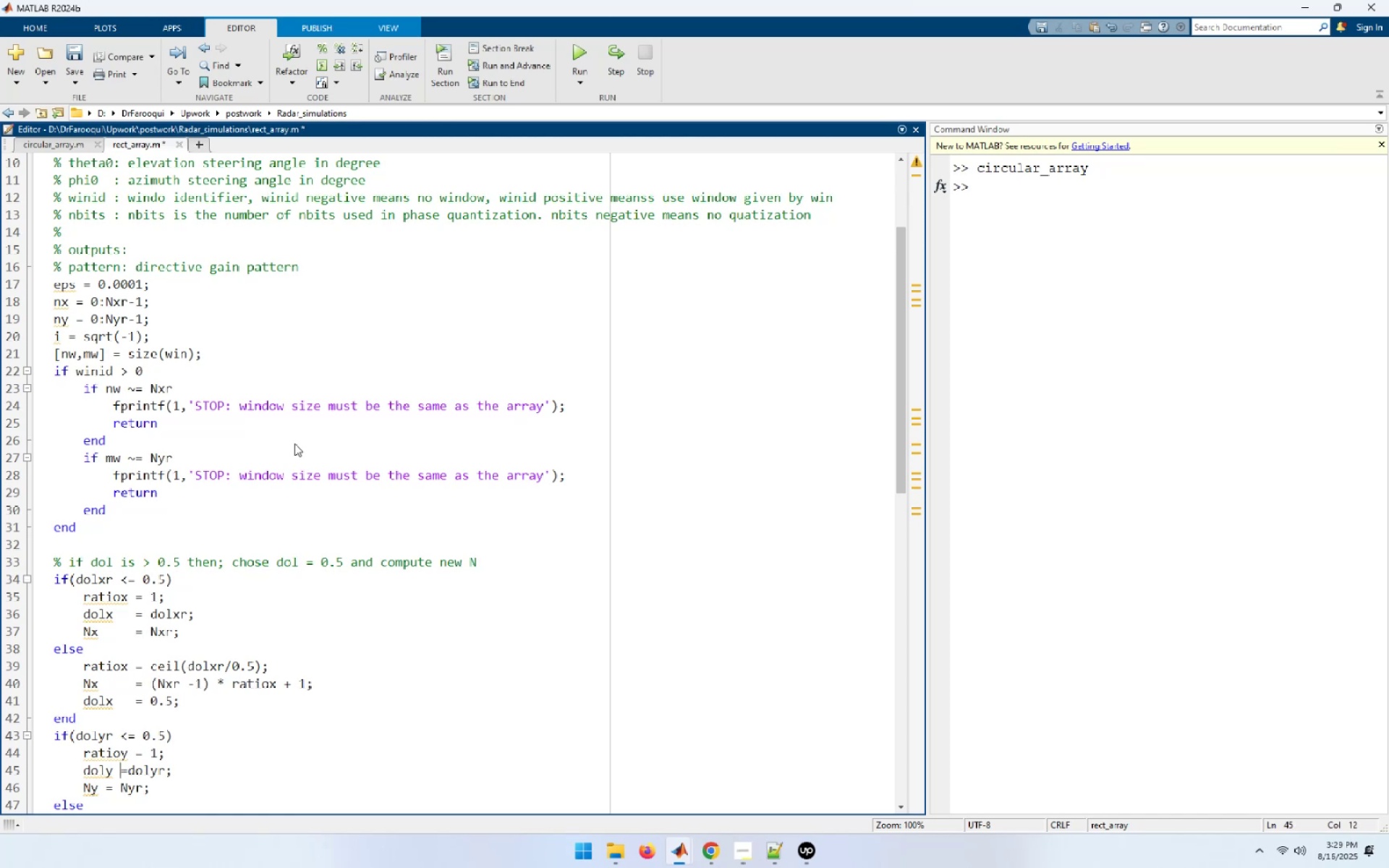 
key(Space)
 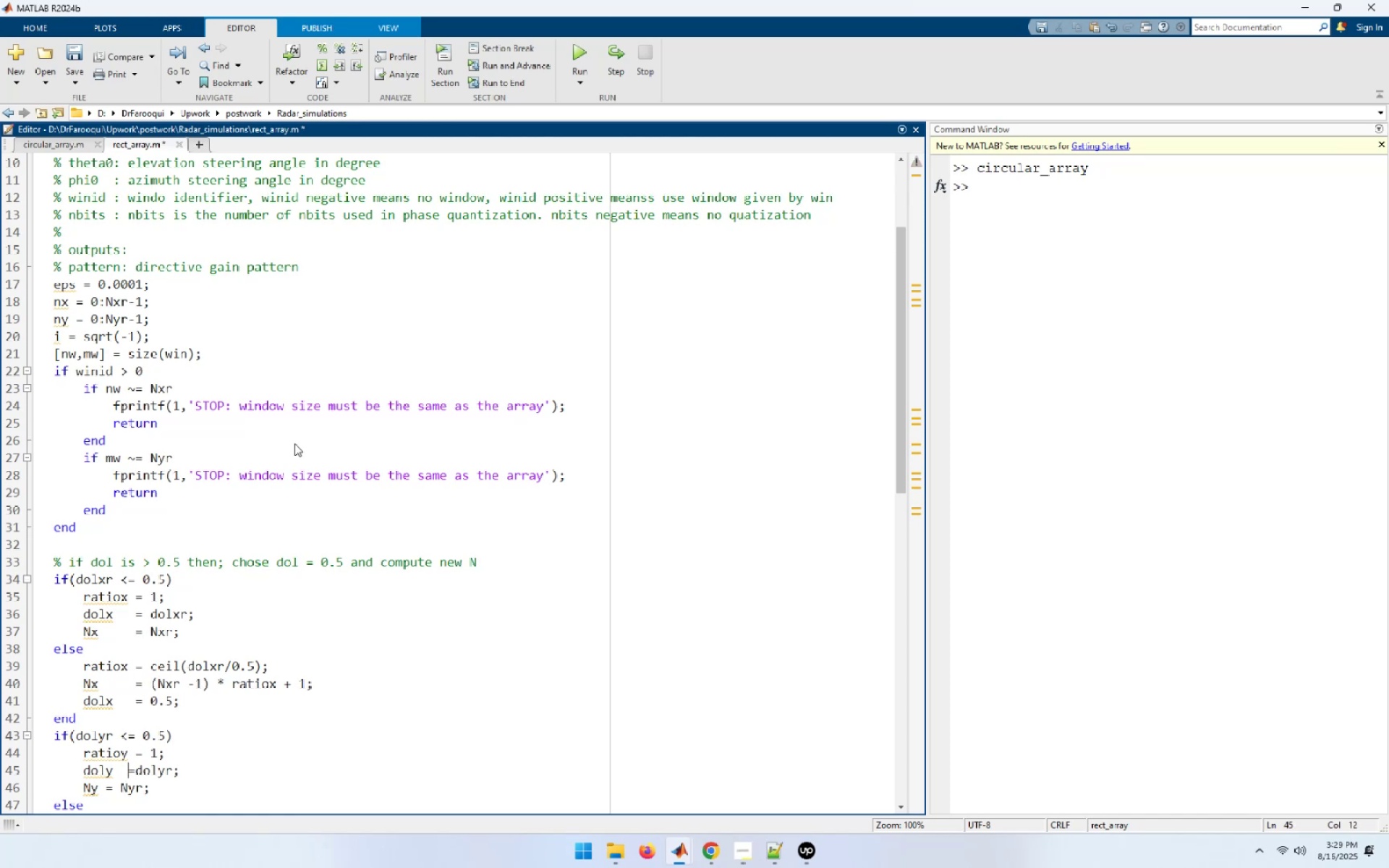 
key(Space)
 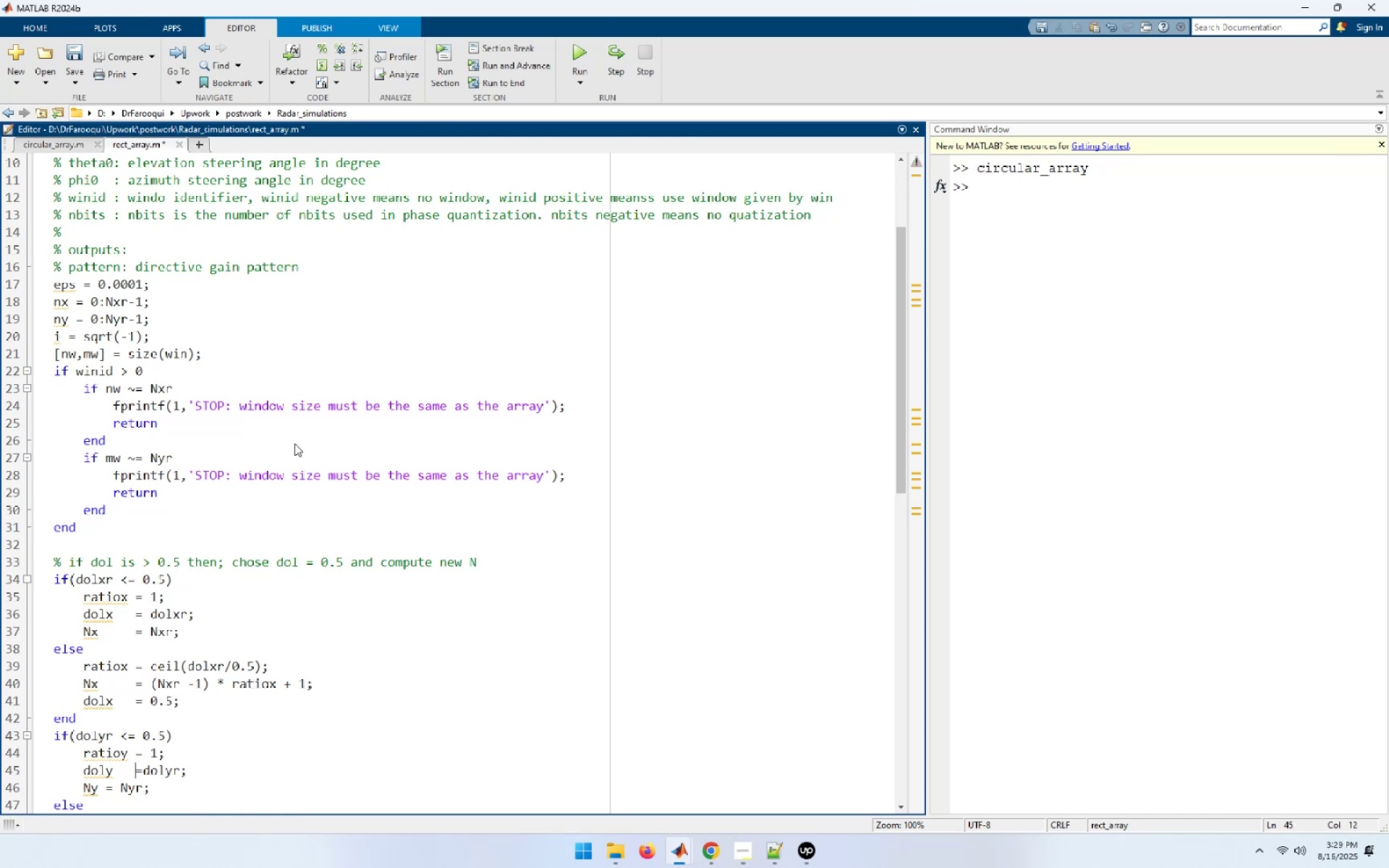 
key(ArrowRight)
 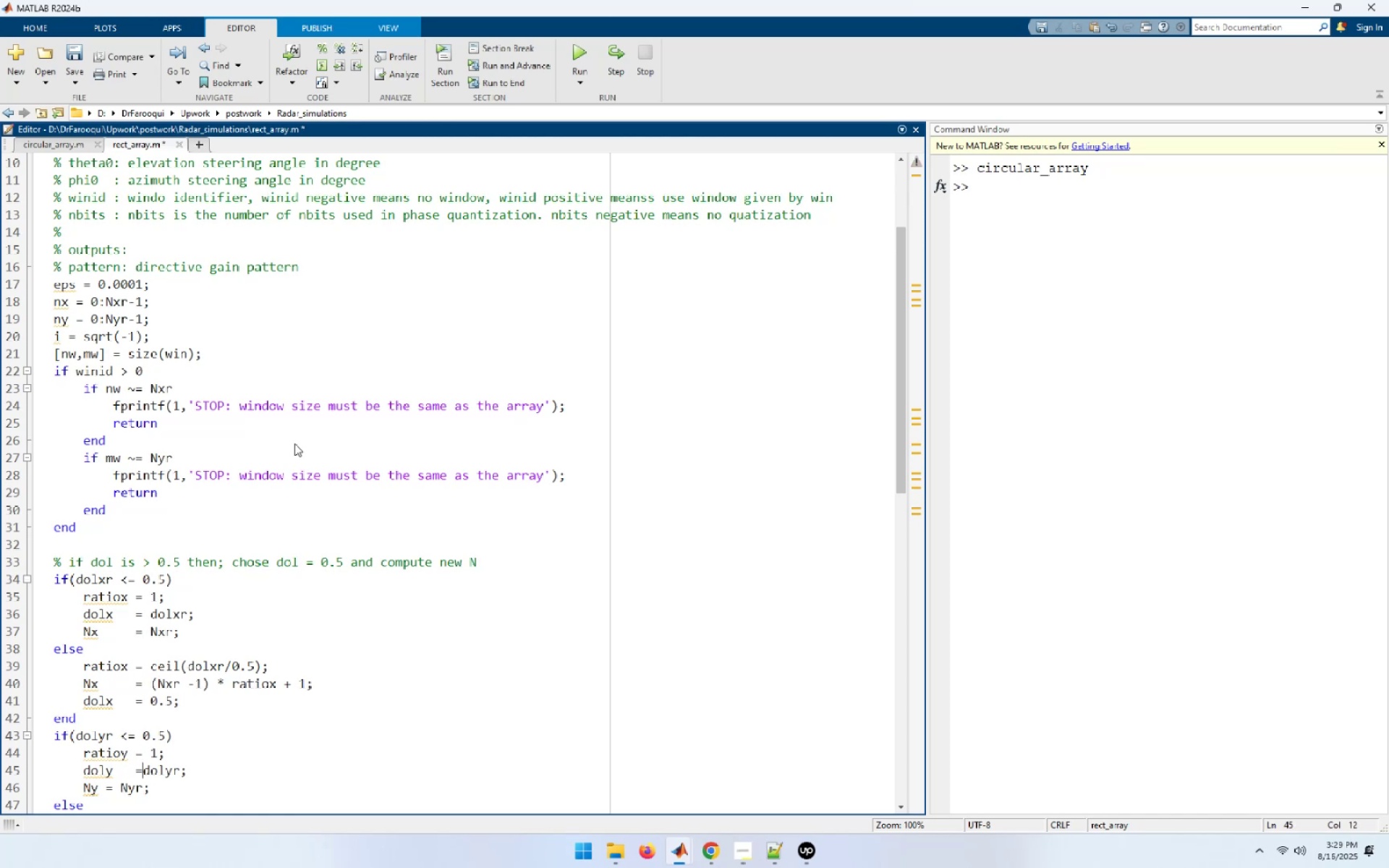 
key(Space)
 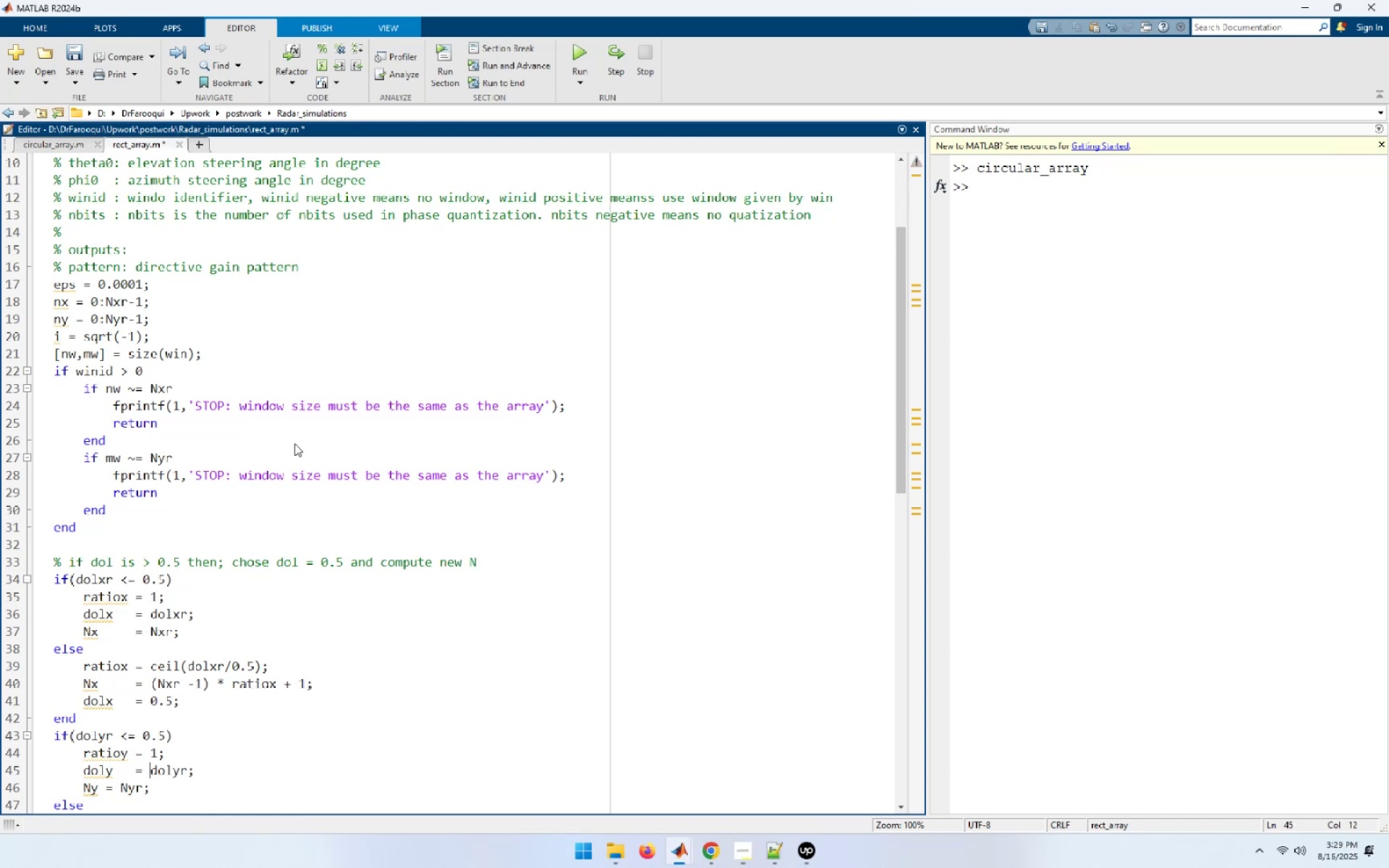 
key(ArrowDown)
 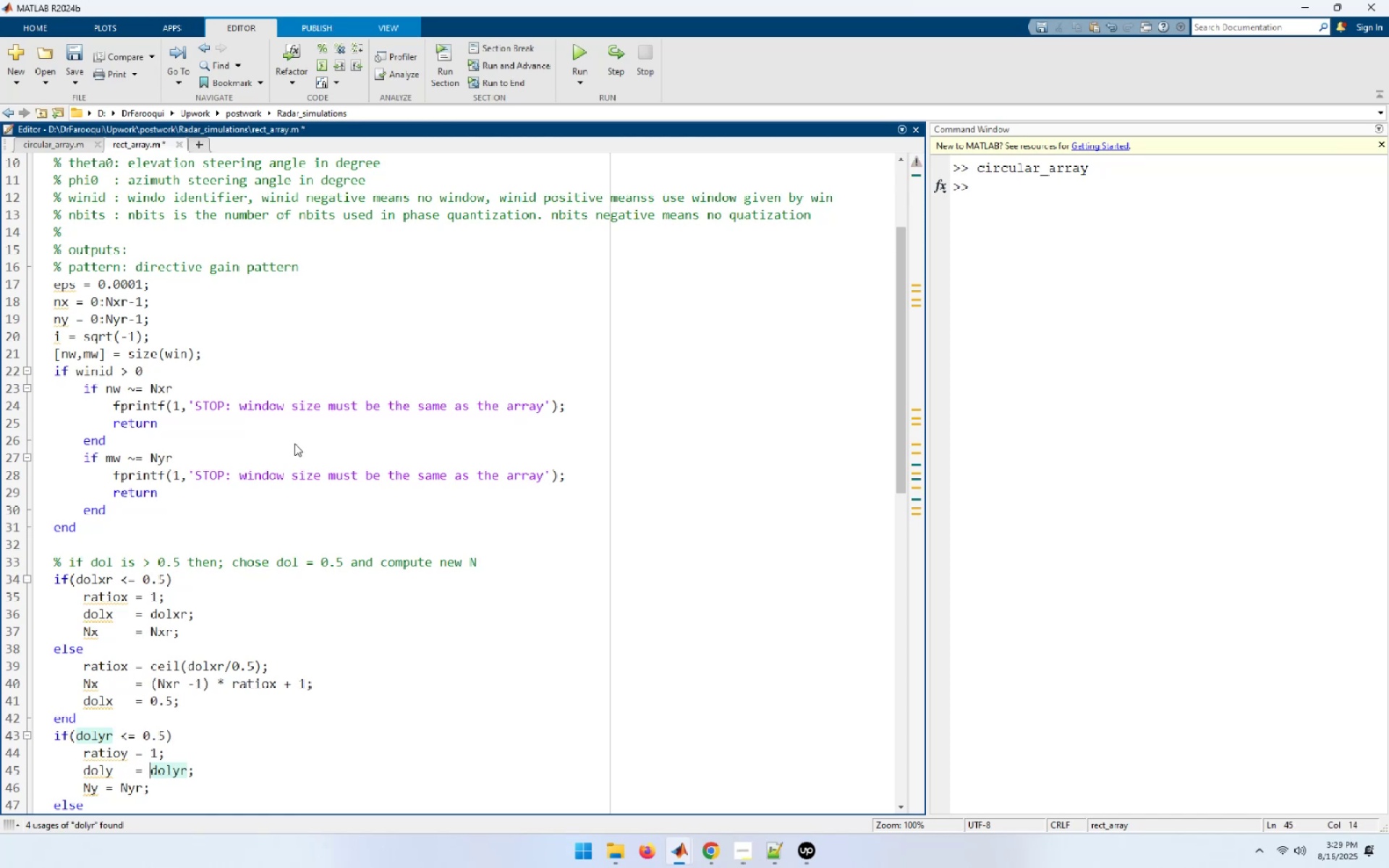 
key(ArrowLeft)
 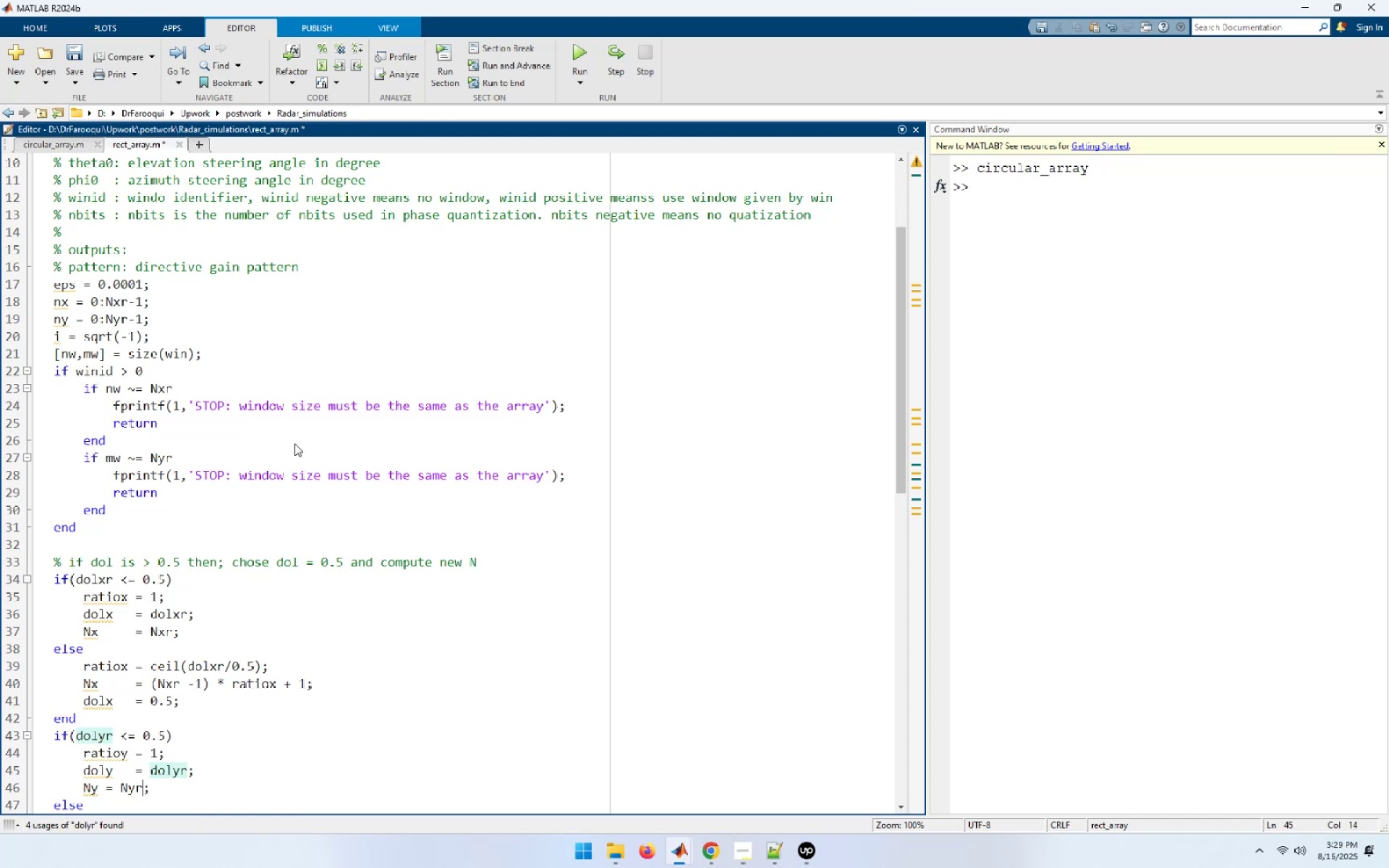 
key(ArrowLeft)
 